 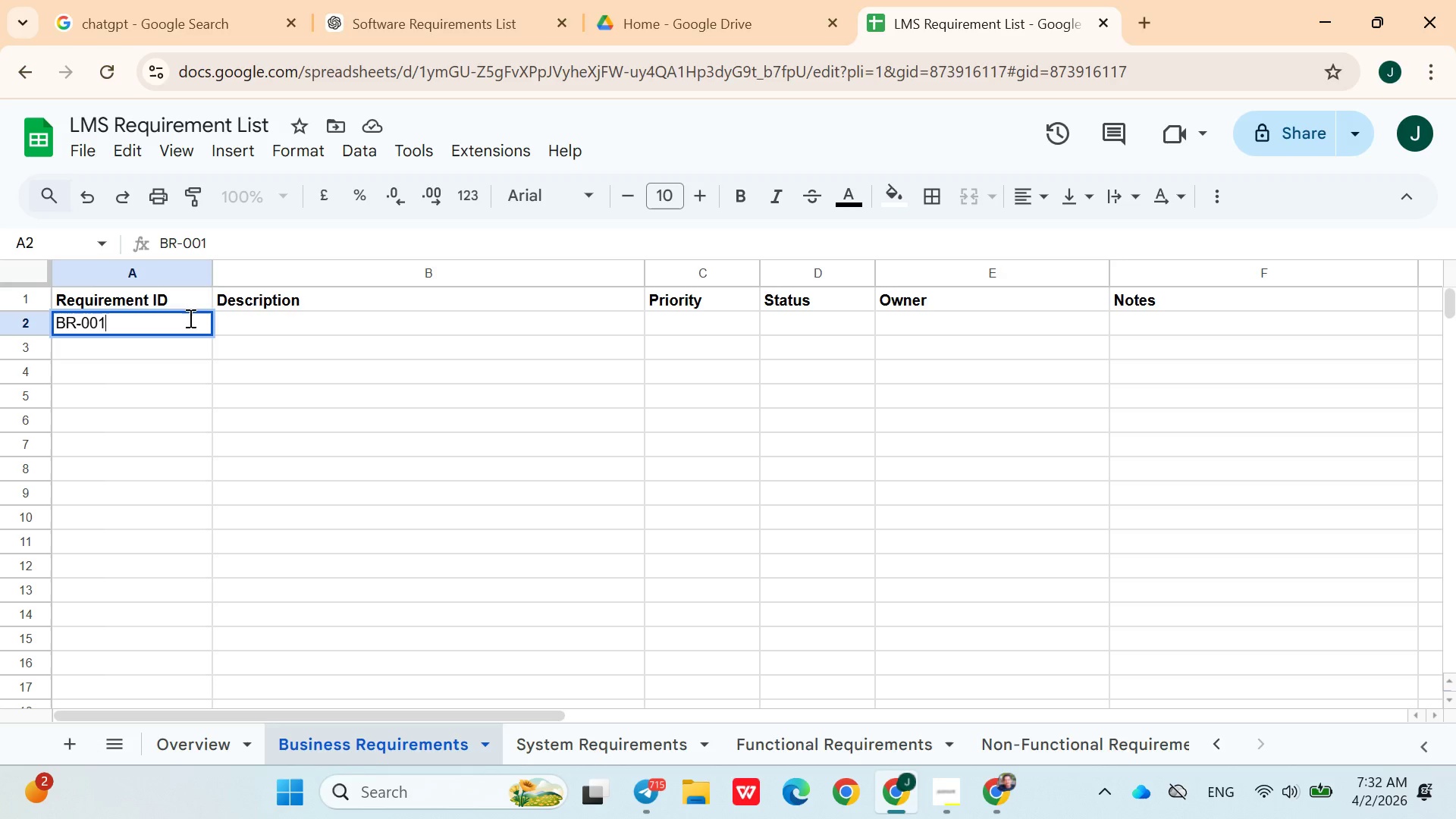 
key(ArrowLeft)
 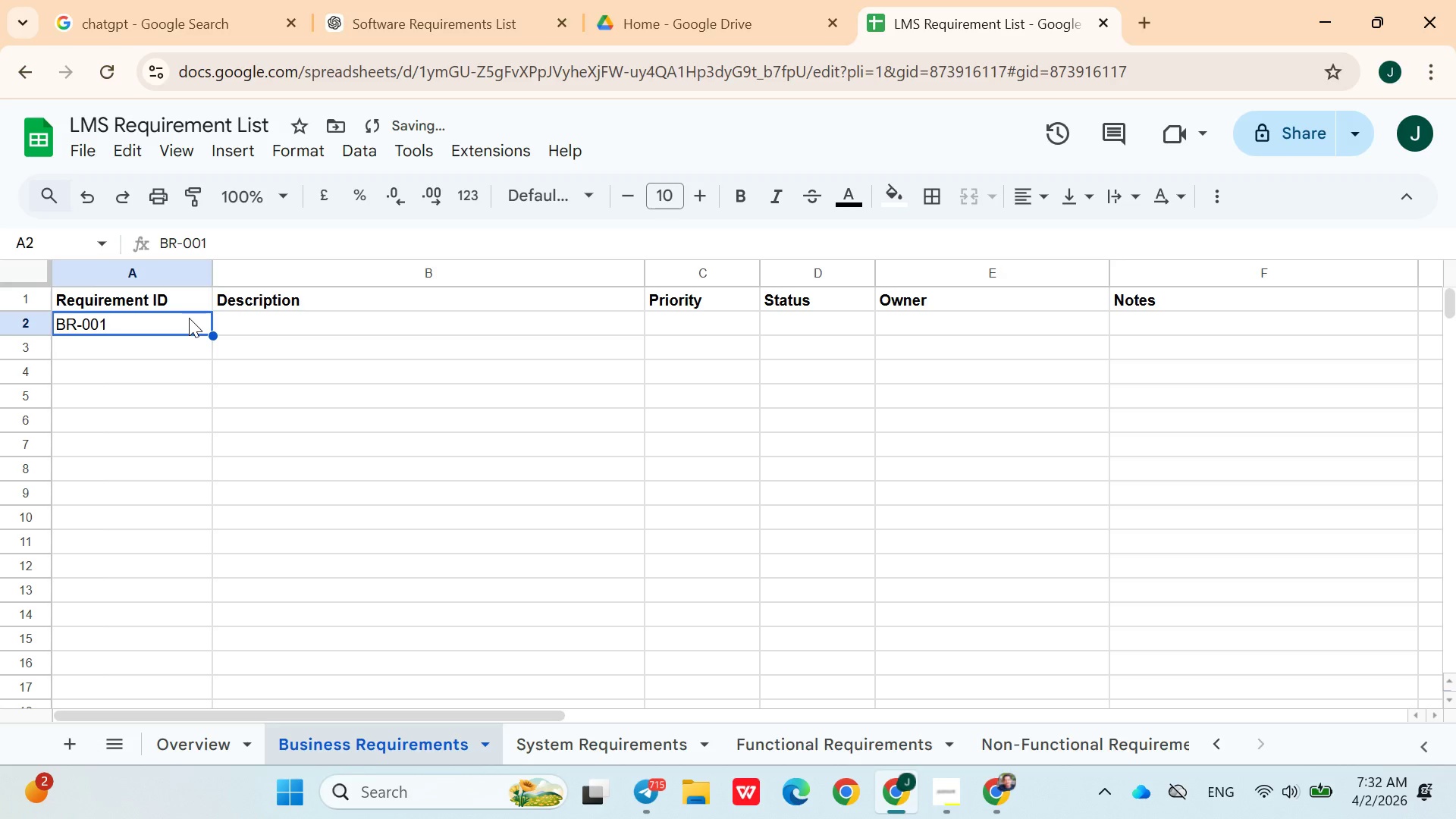 
key(ArrowLeft)
 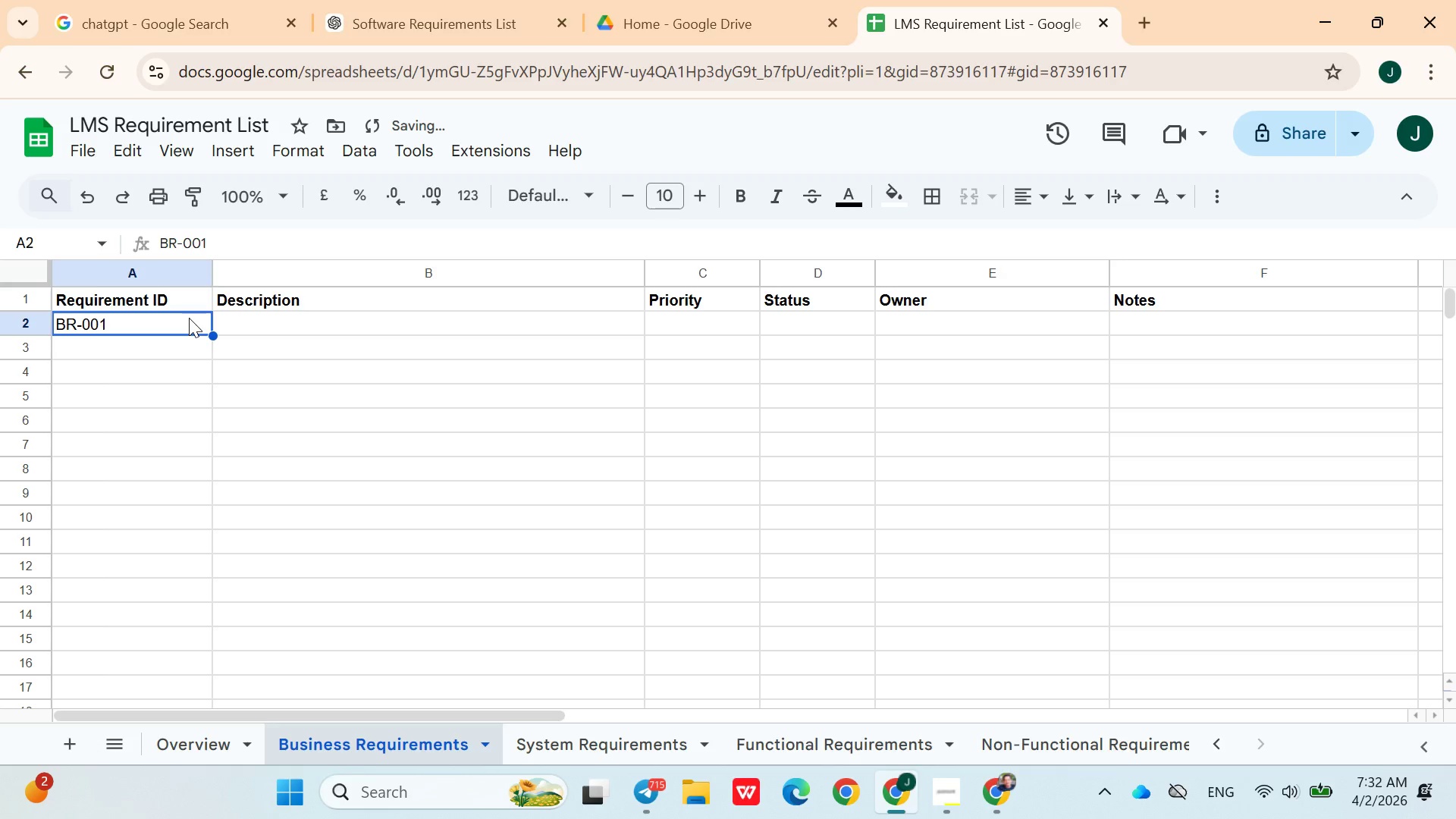 
key(ArrowLeft)
 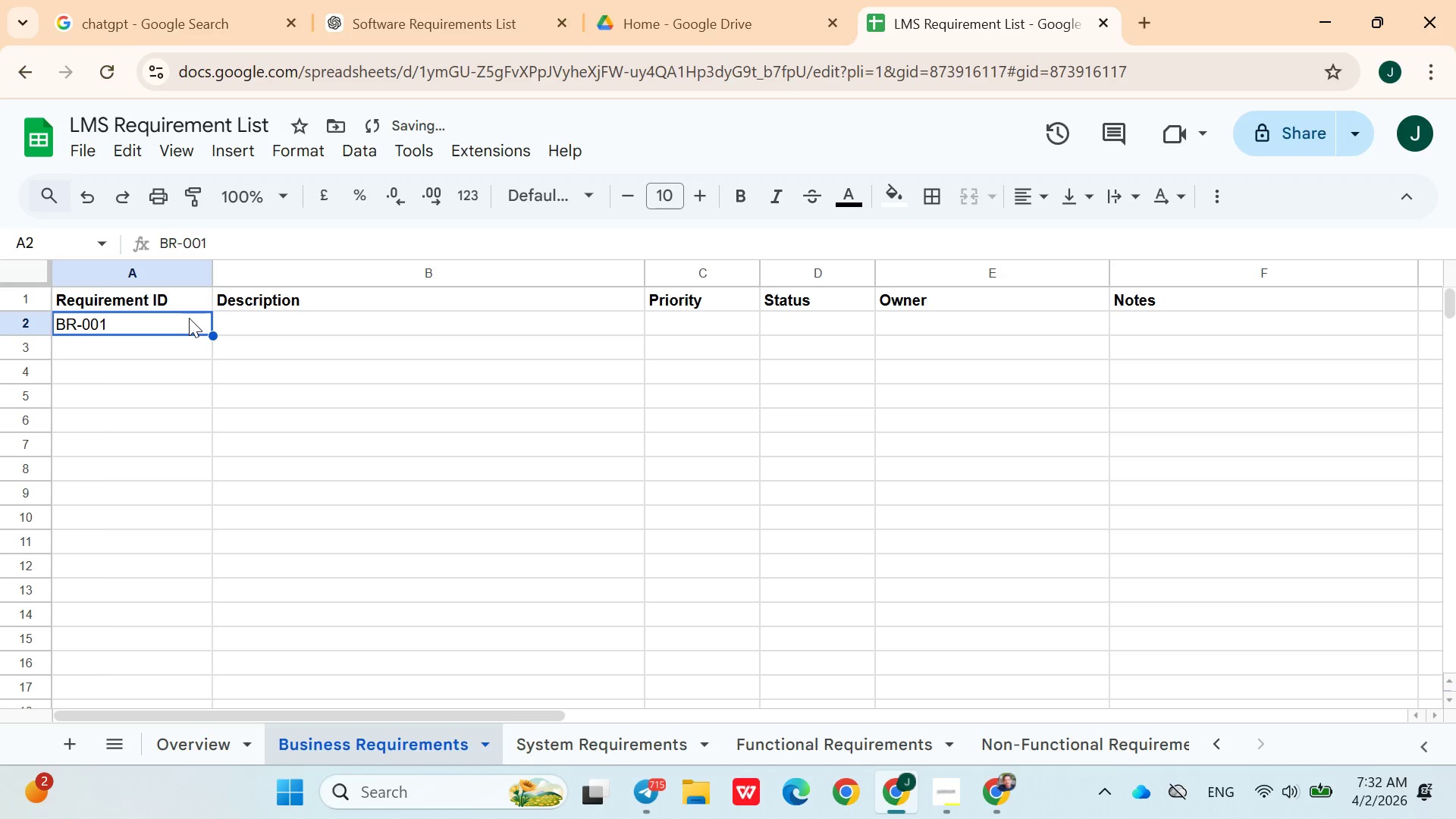 
key(ArrowLeft)
 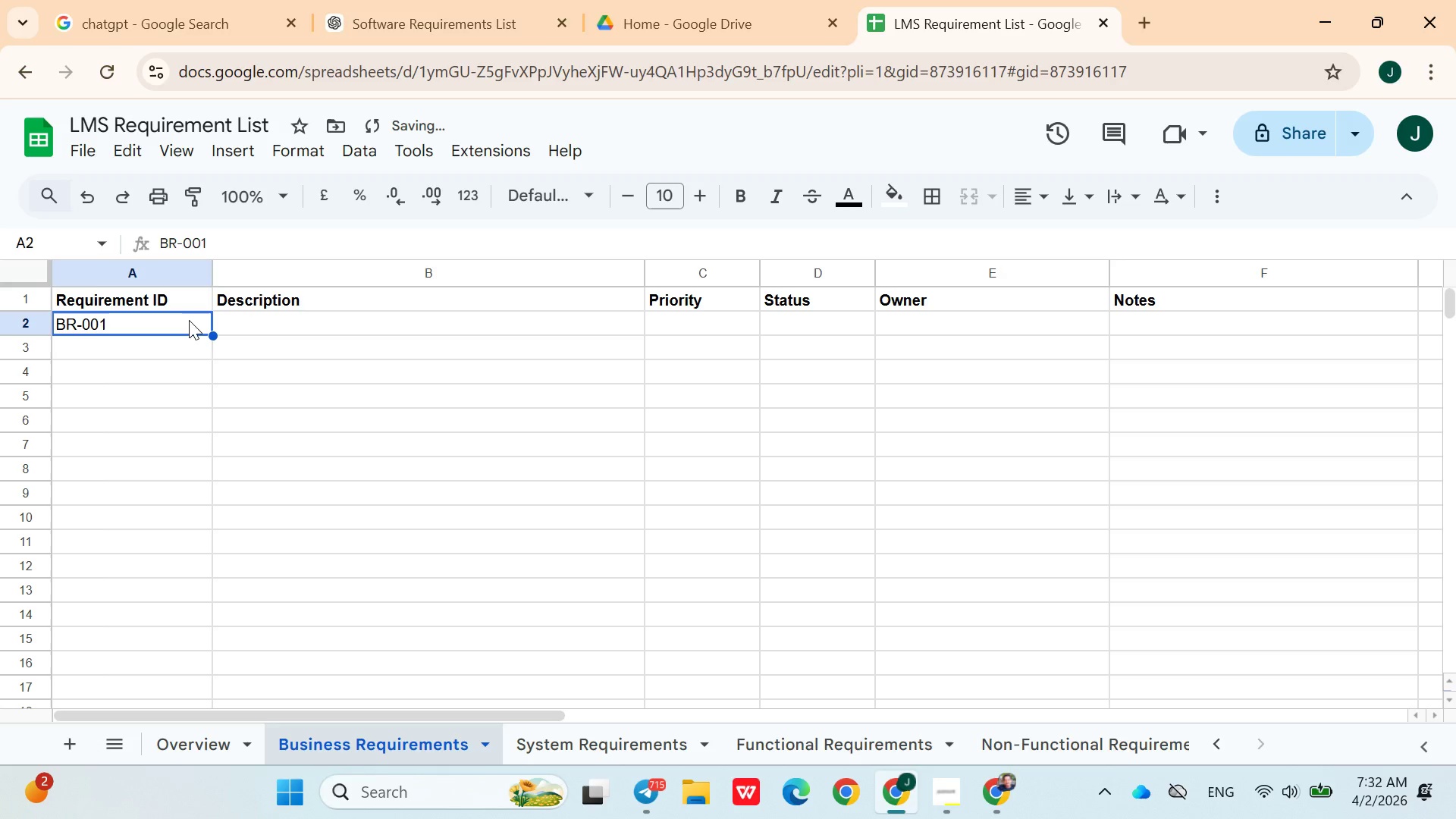 
double_click([189, 320])
 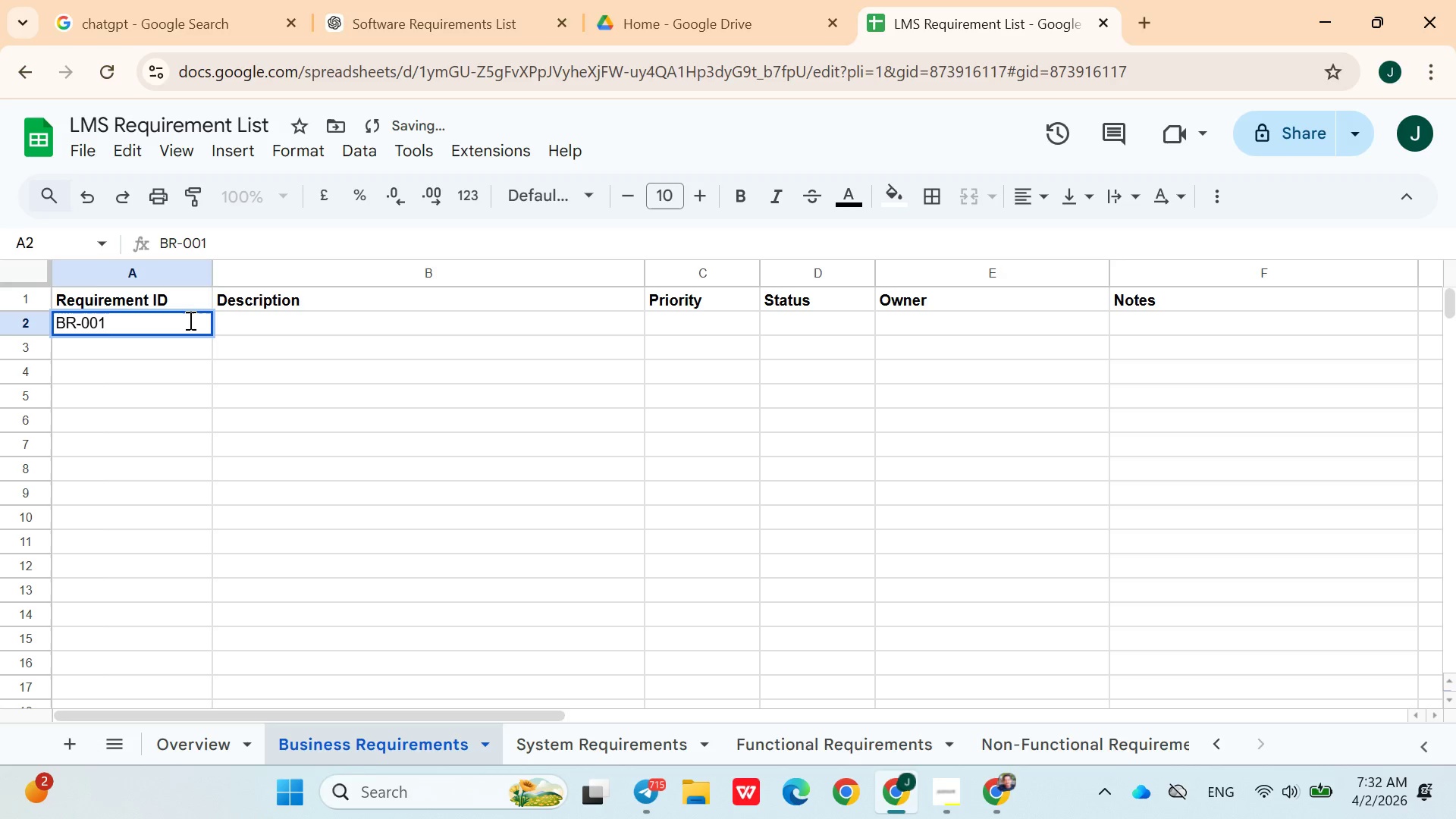 
key(ArrowLeft)
 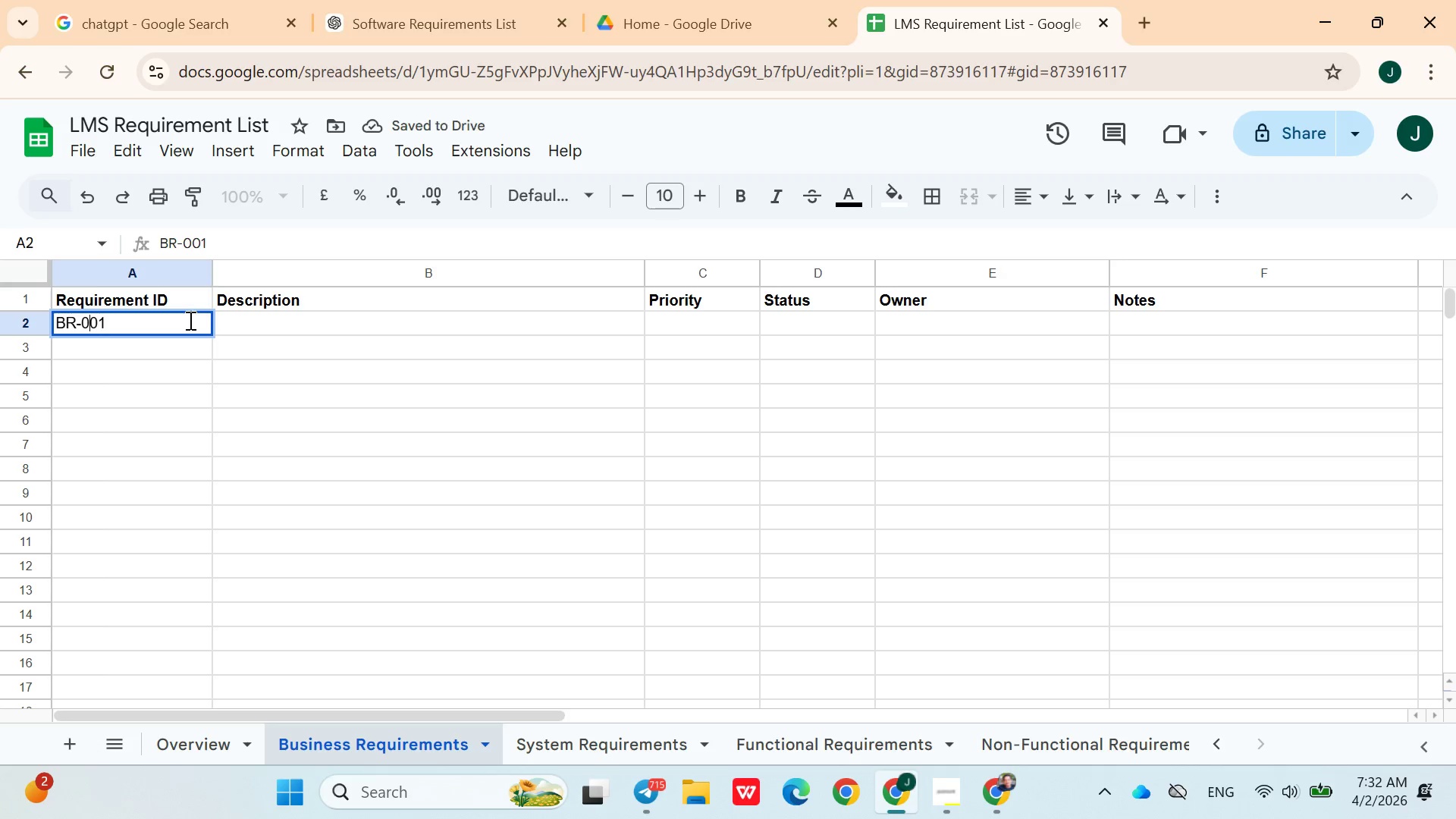 
key(ArrowLeft)
 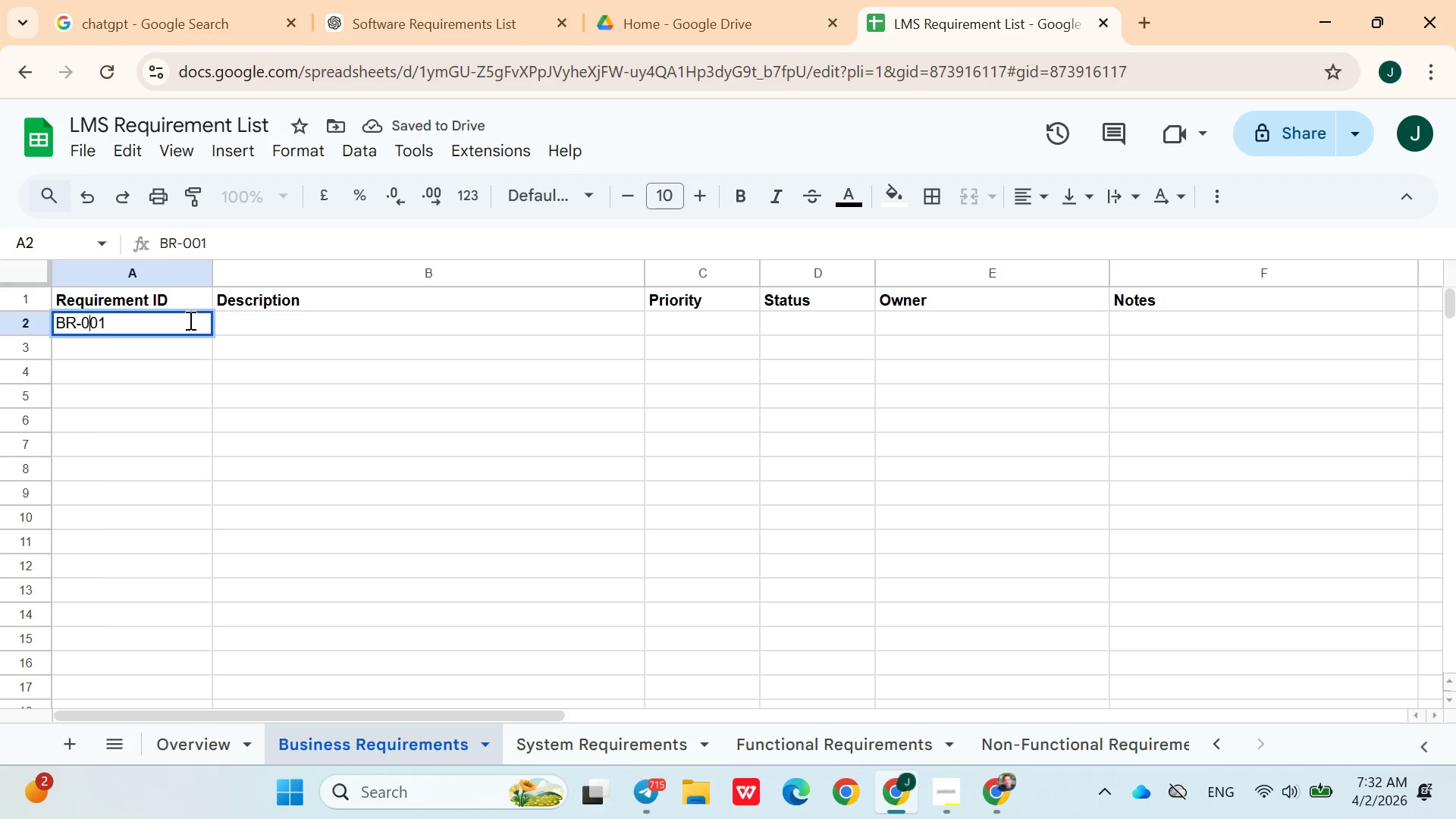 
key(ArrowLeft)
 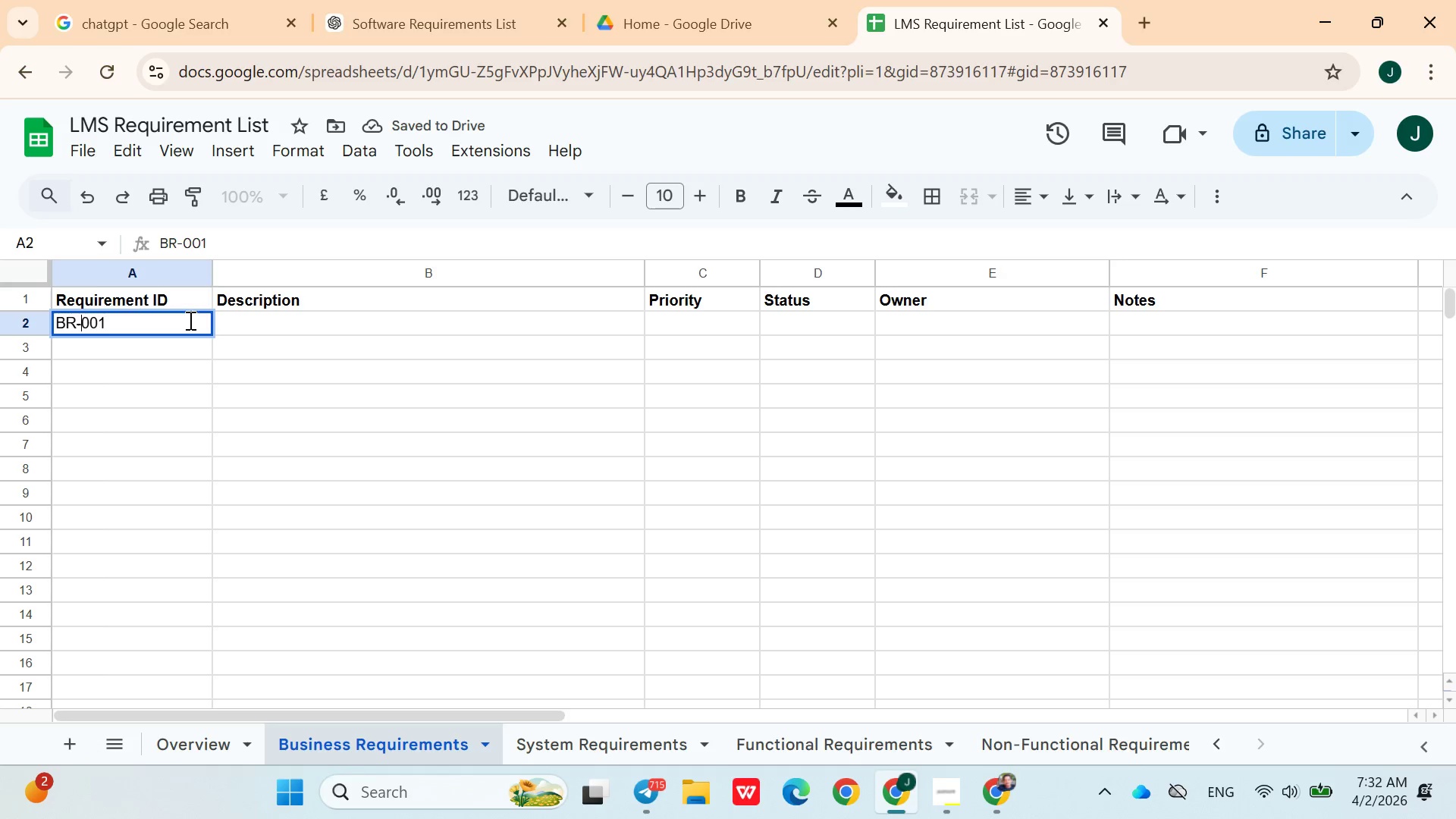 
key(ArrowLeft)
 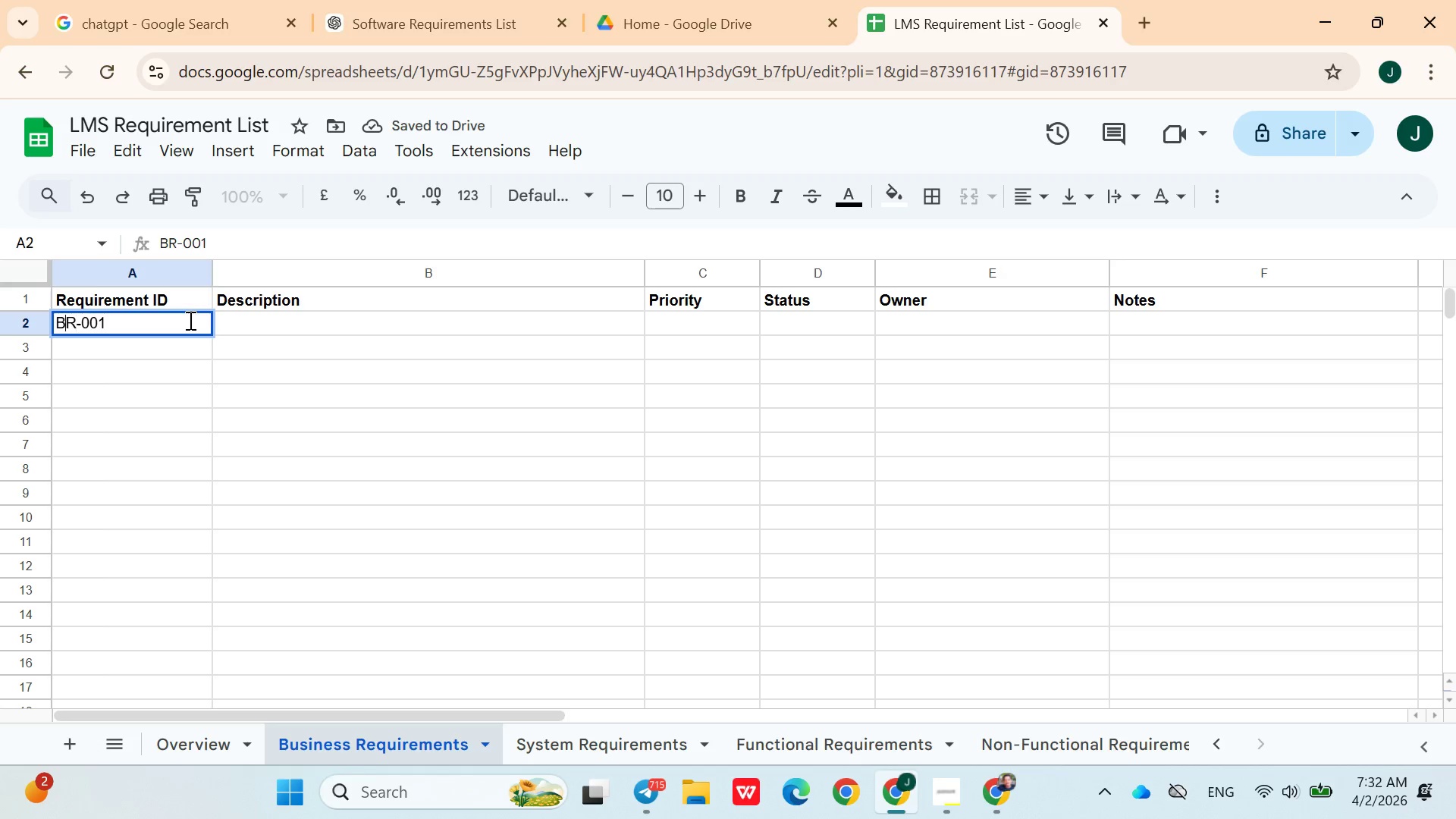 
key(ArrowLeft)
 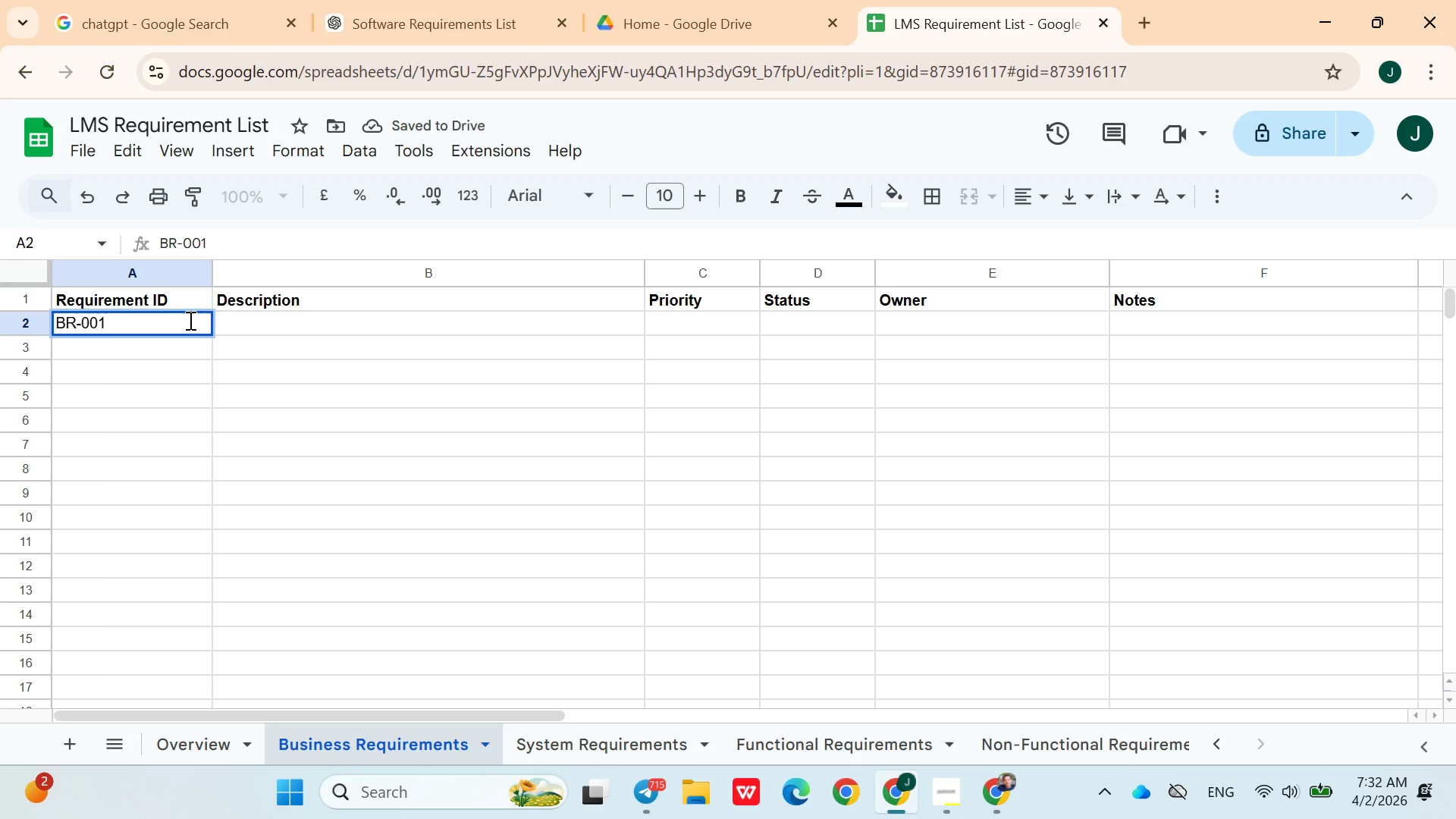 
key(Shift+ShiftLeft)
 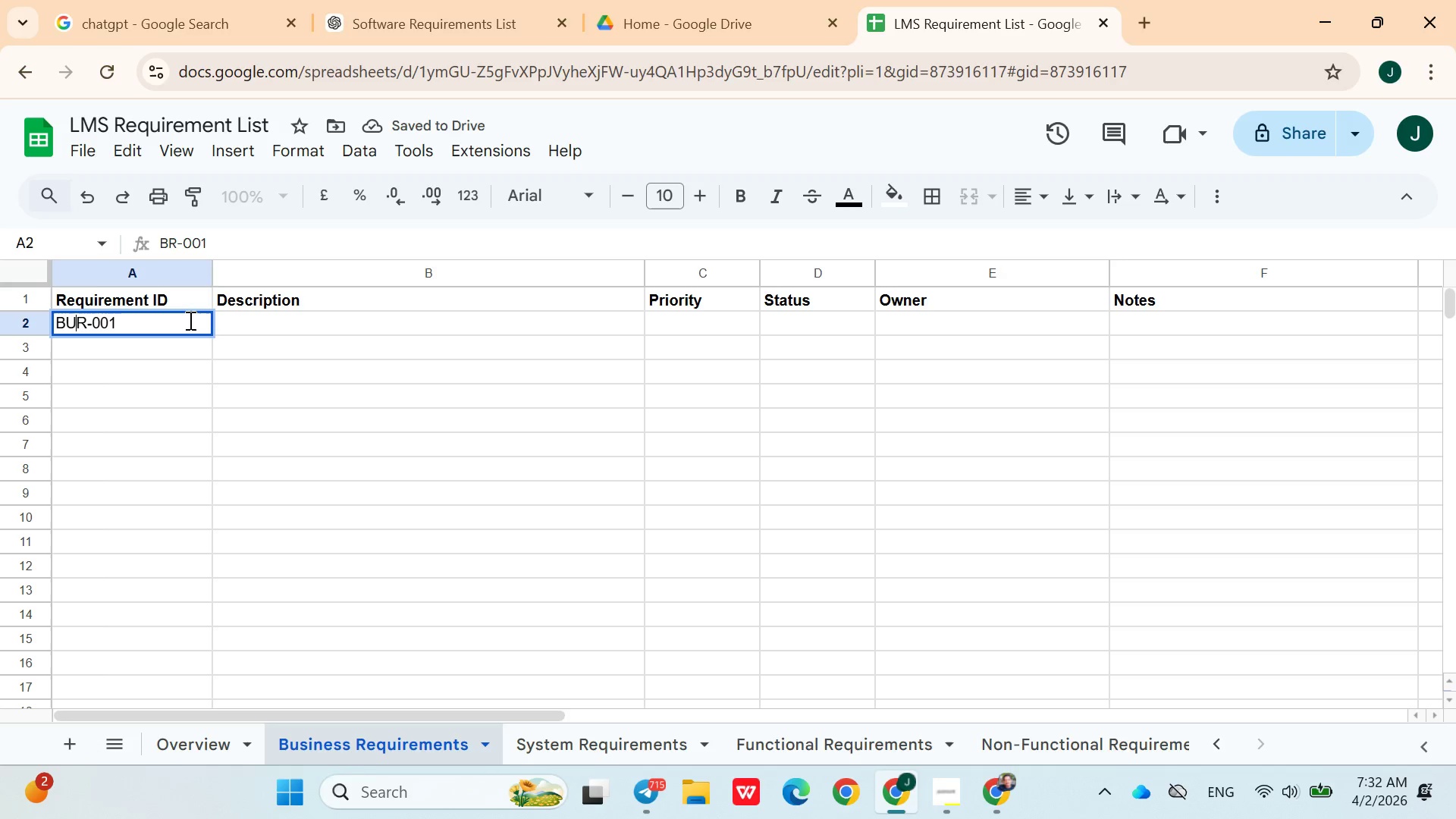 
key(Shift+U)
 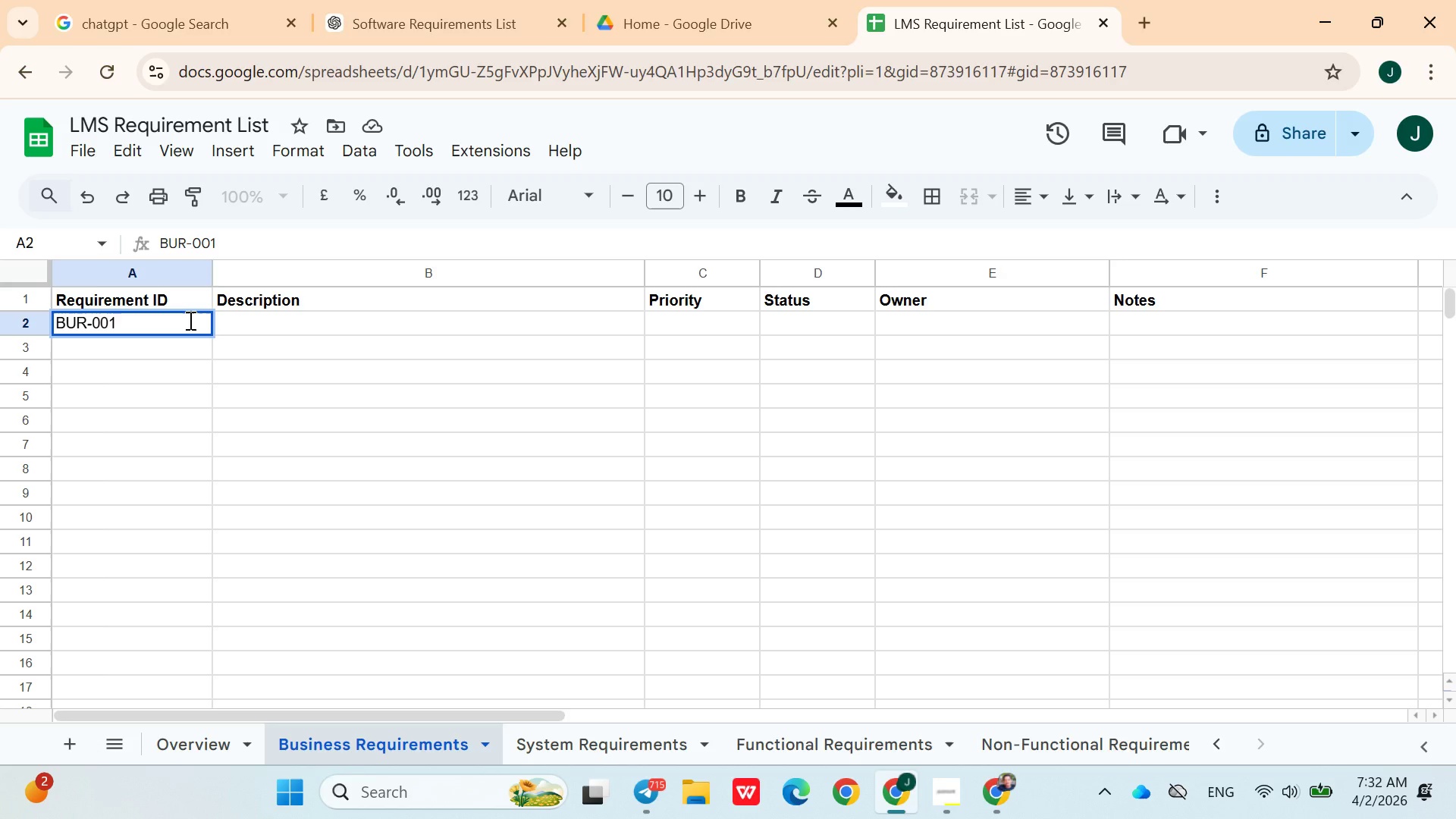 
wait(5.34)
 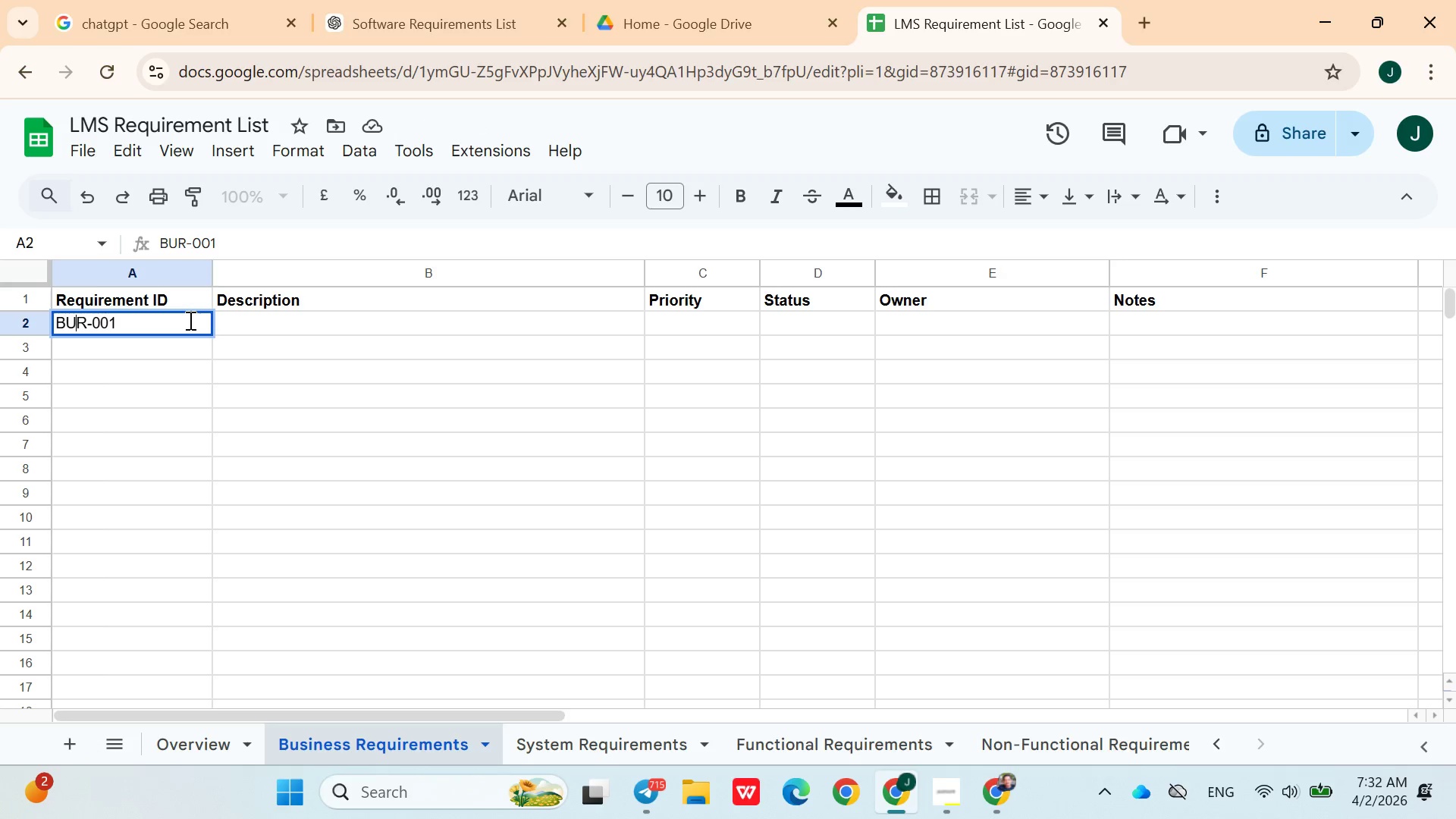 
left_click([174, 347])
 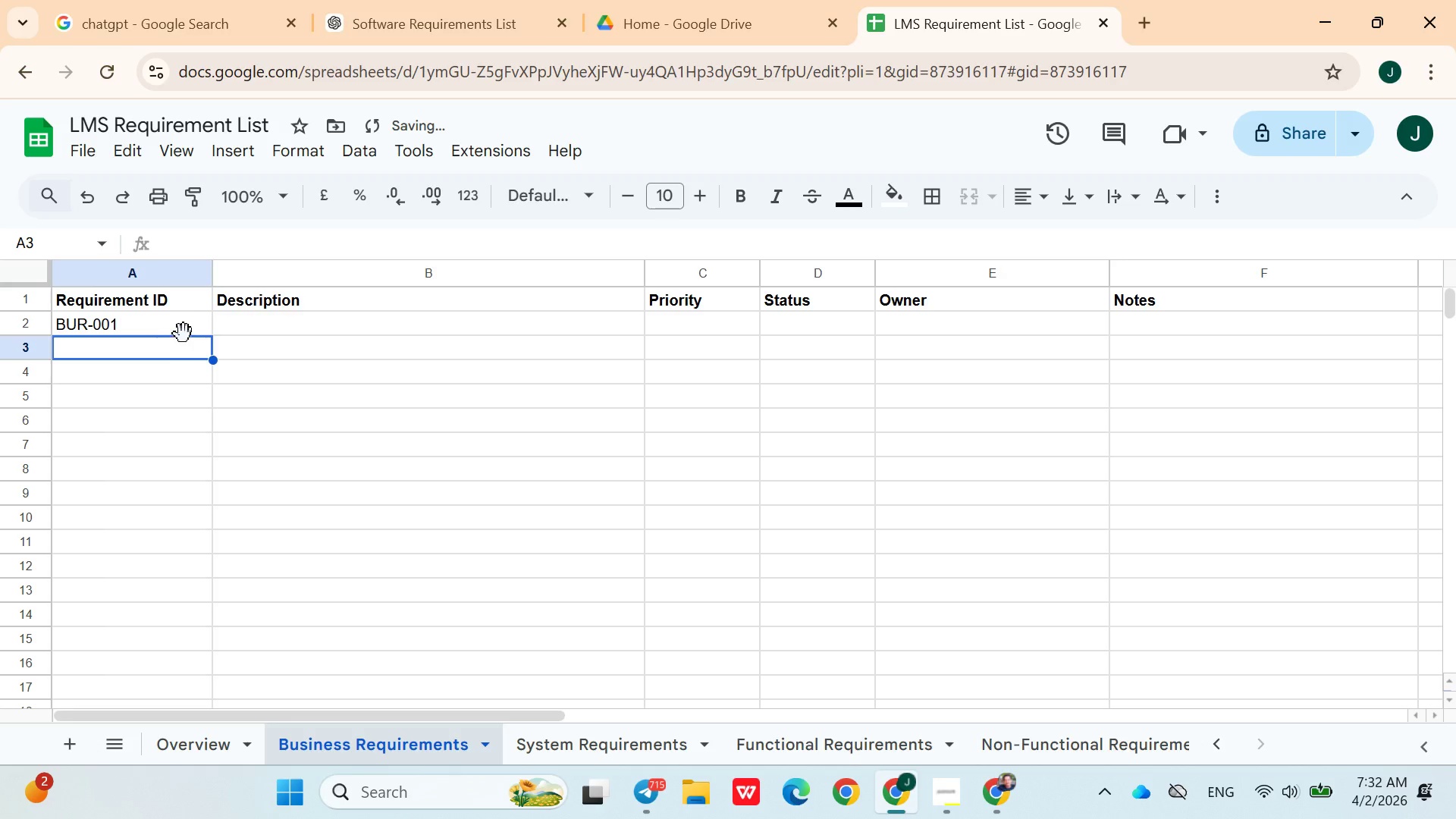 
left_click([184, 333])
 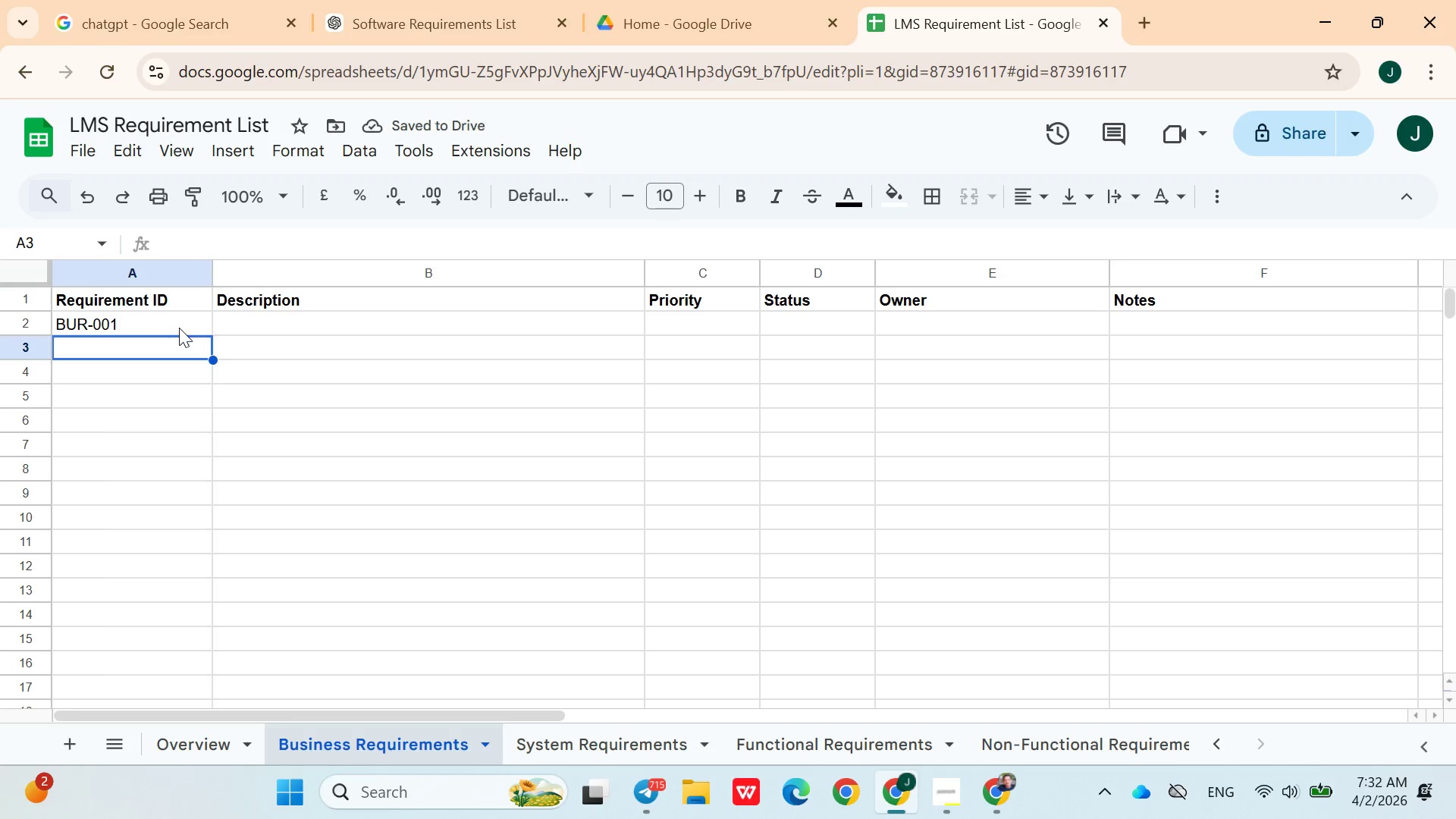 
left_click([173, 327])
 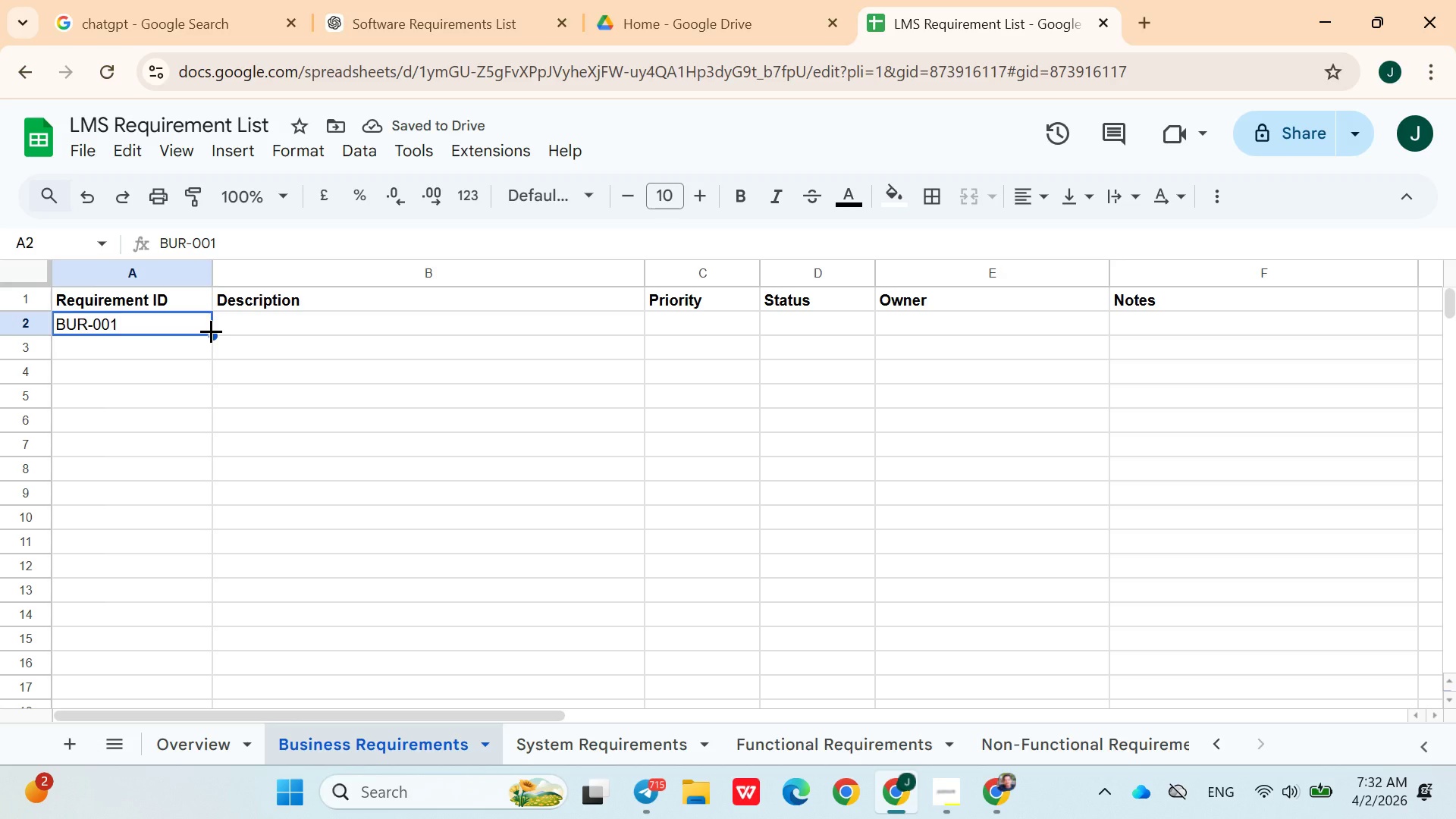 
left_click_drag(start_coordinate=[211, 331], to_coordinate=[210, 431])
 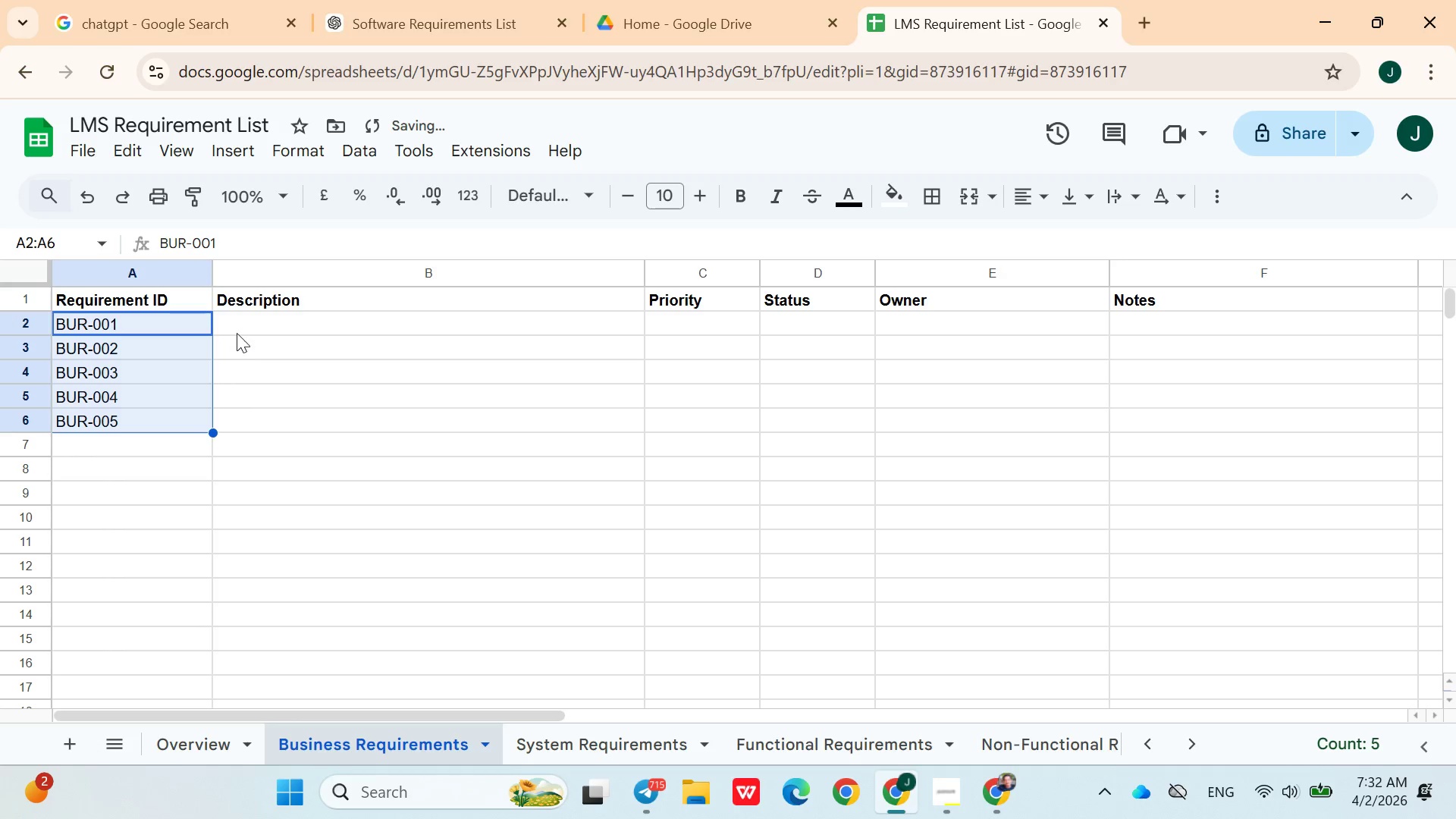 
left_click([237, 329])
 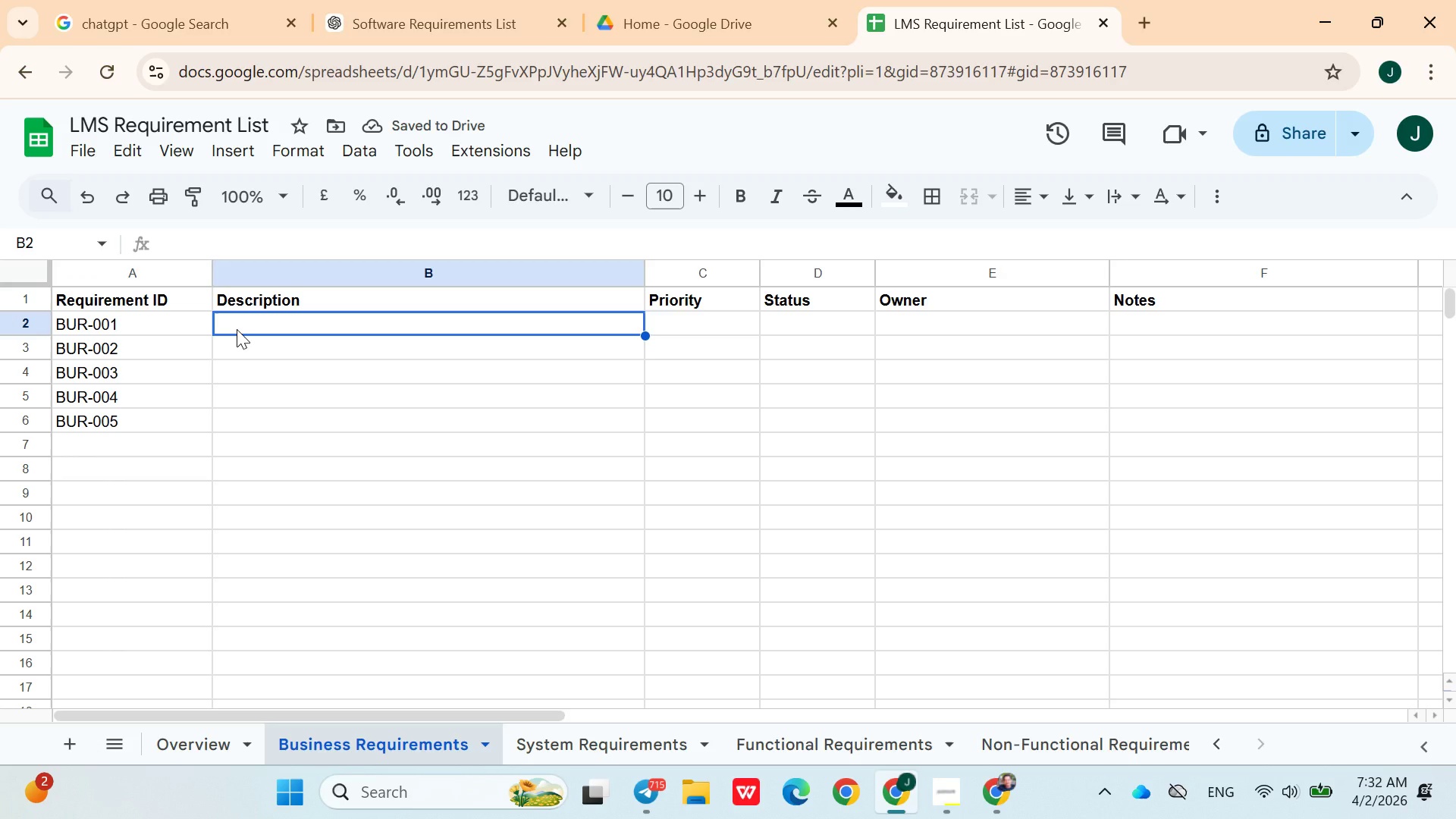 
wait(8.45)
 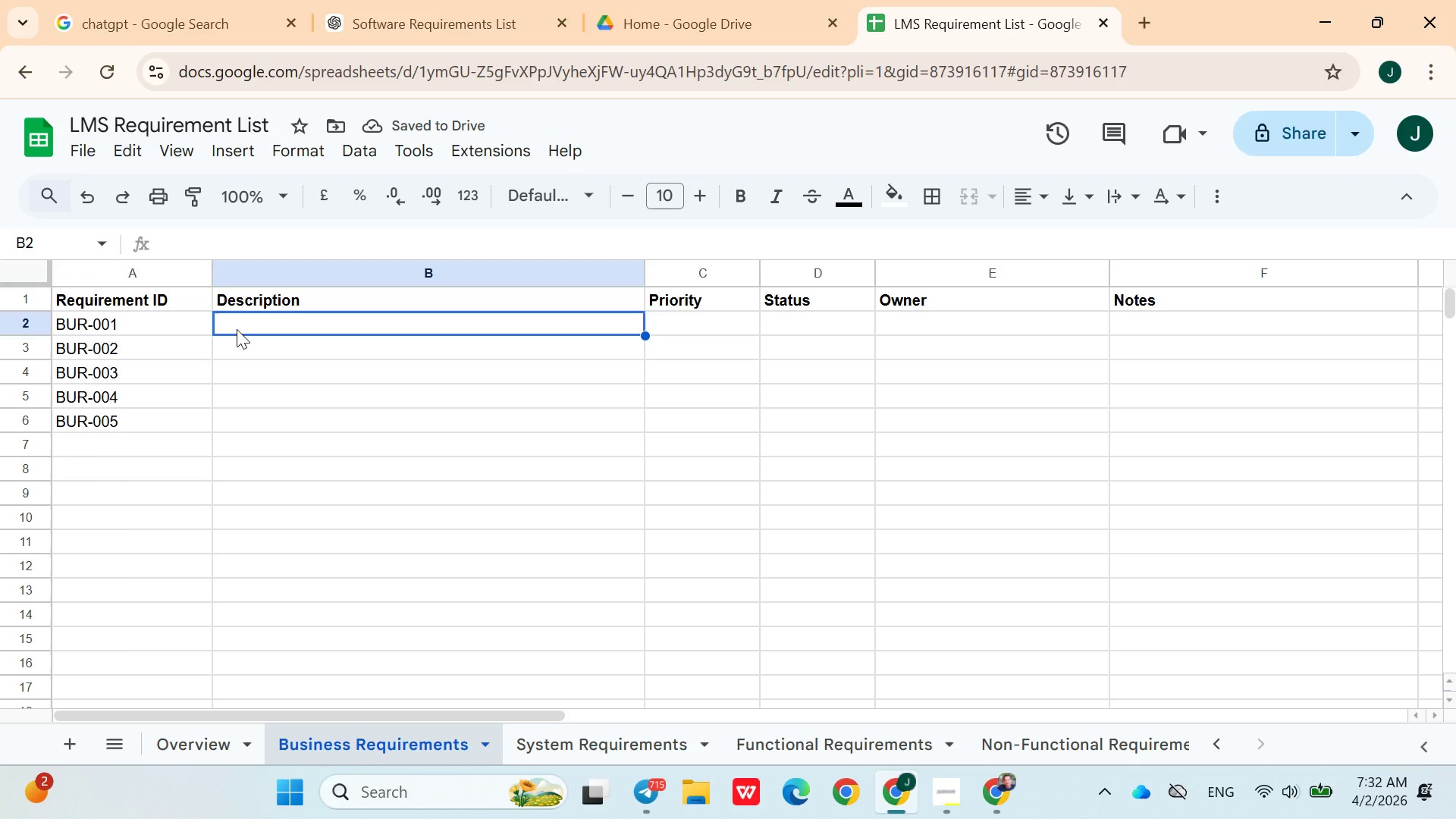 
left_click([572, 742])
 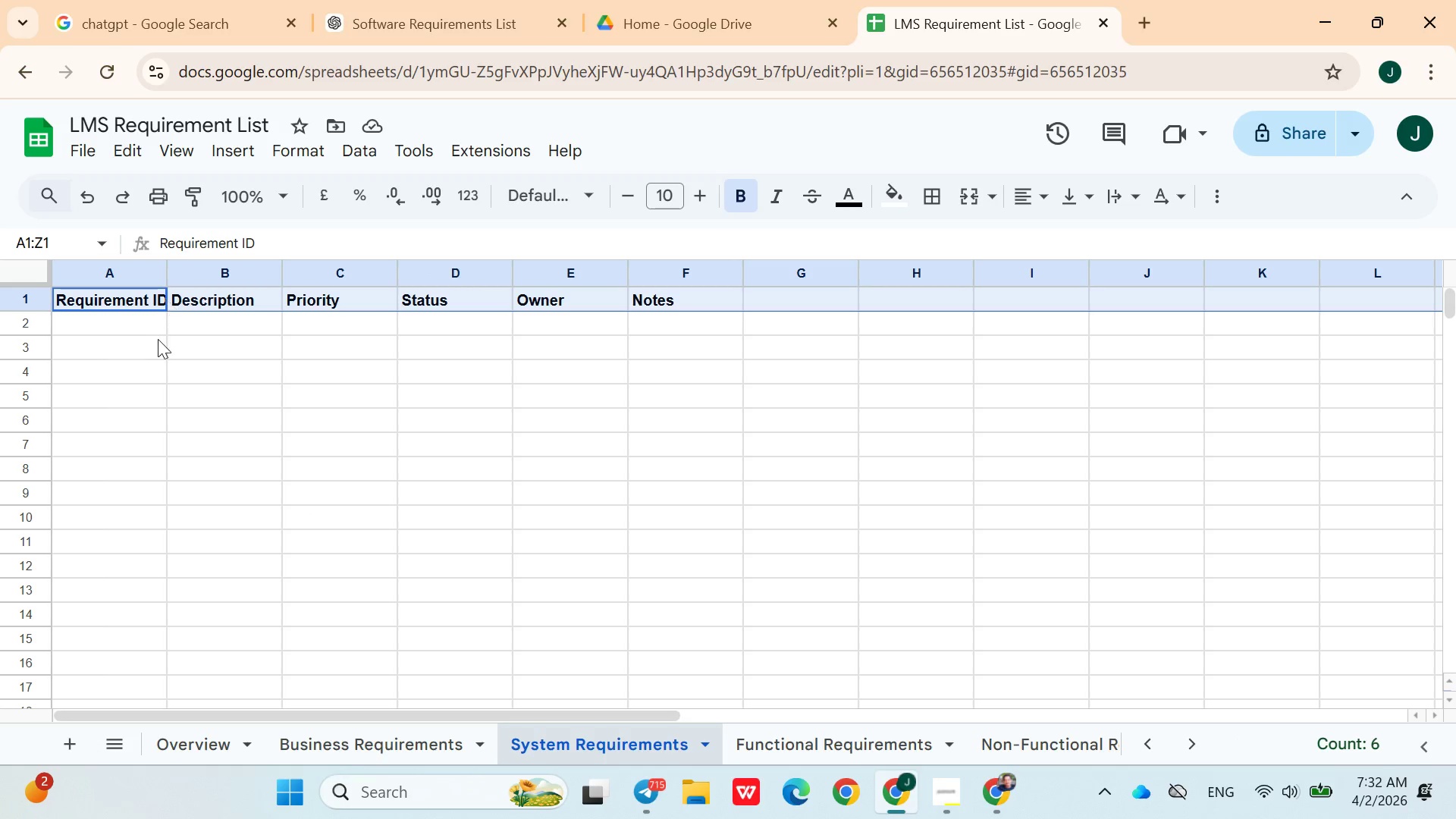 
left_click([127, 318])
 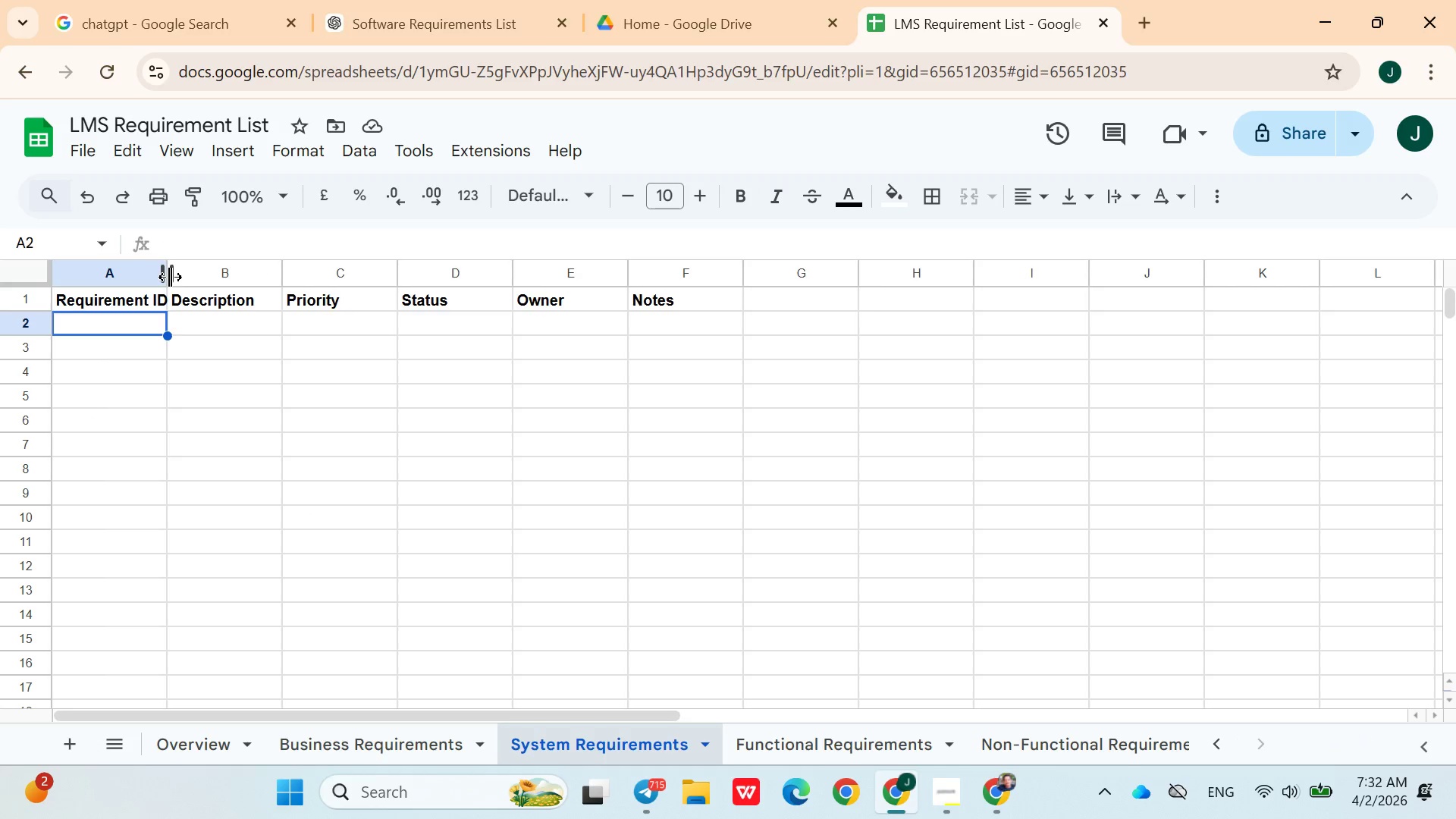 
left_click([170, 277])
 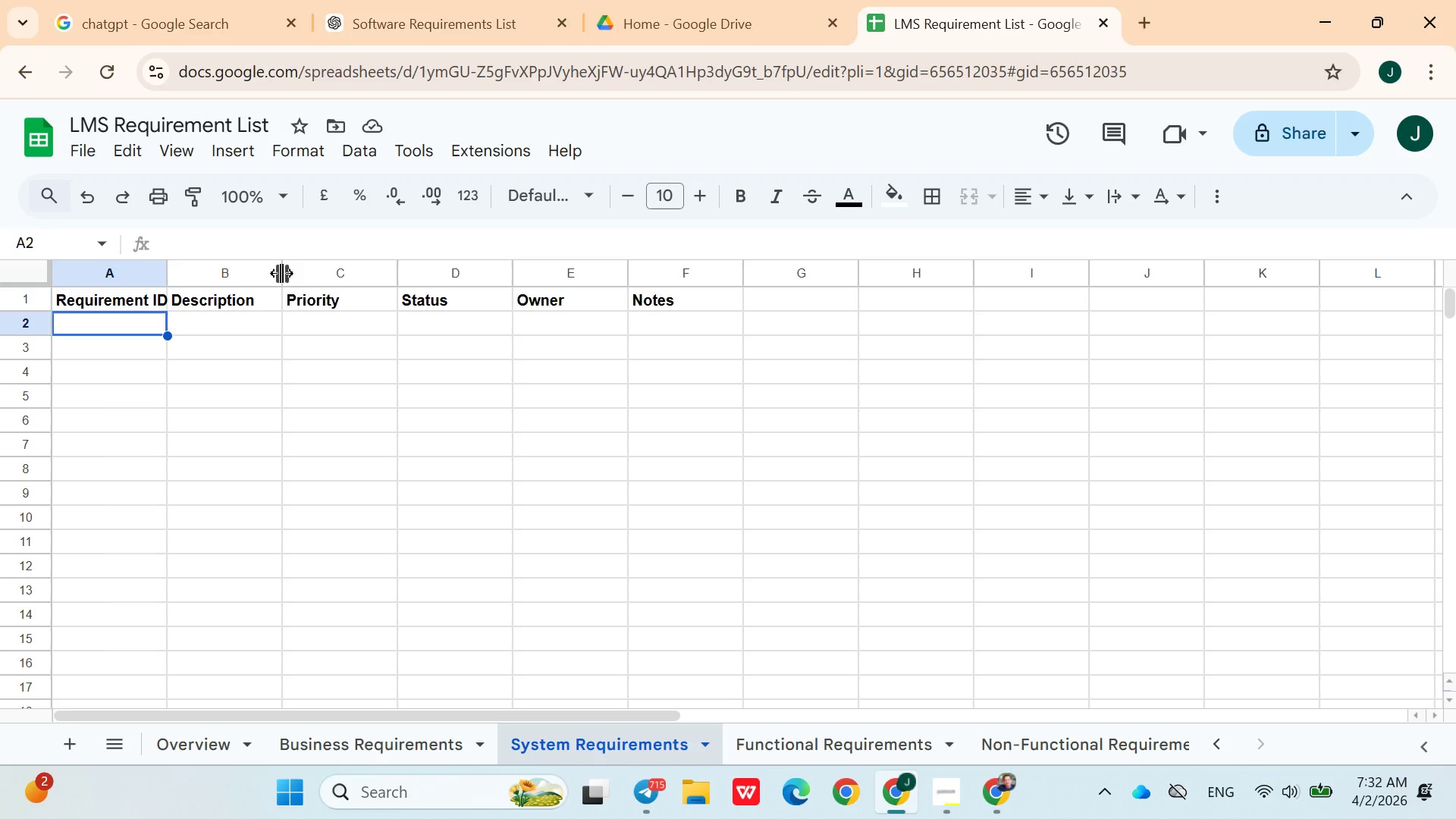 
left_click_drag(start_coordinate=[281, 273], to_coordinate=[449, 293])
 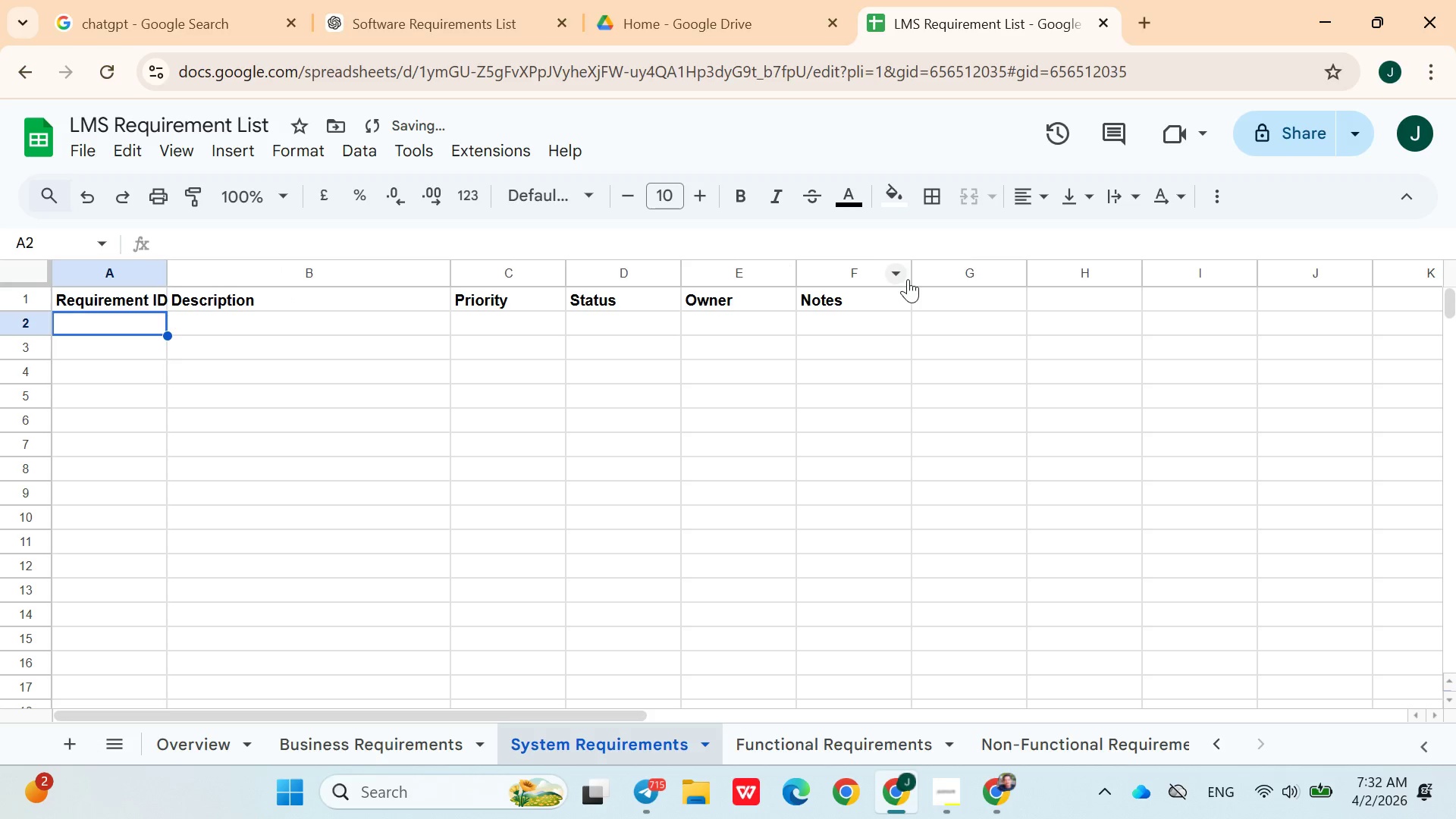 
left_click_drag(start_coordinate=[917, 278], to_coordinate=[1128, 315])
 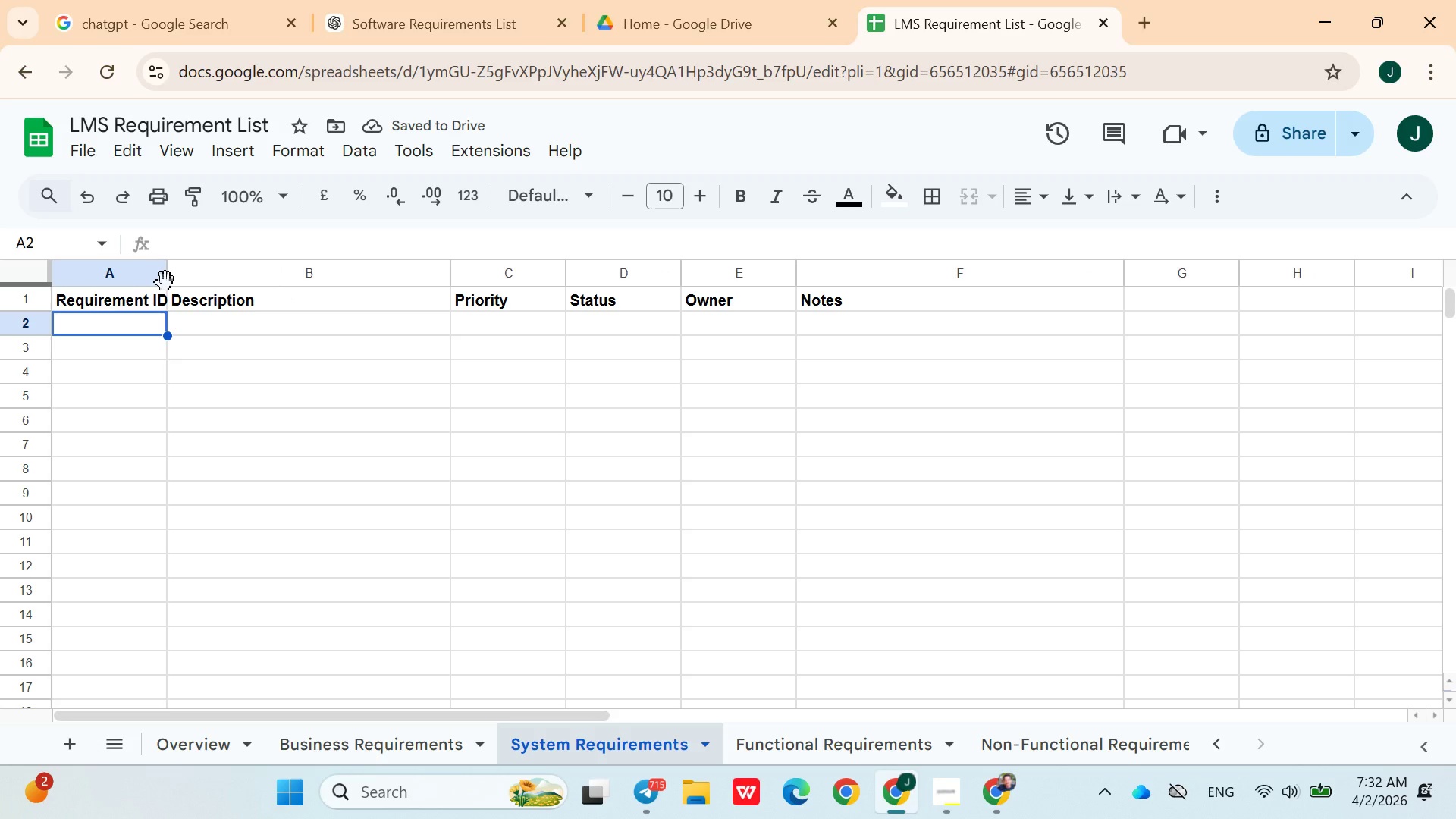 
wait(6.14)
 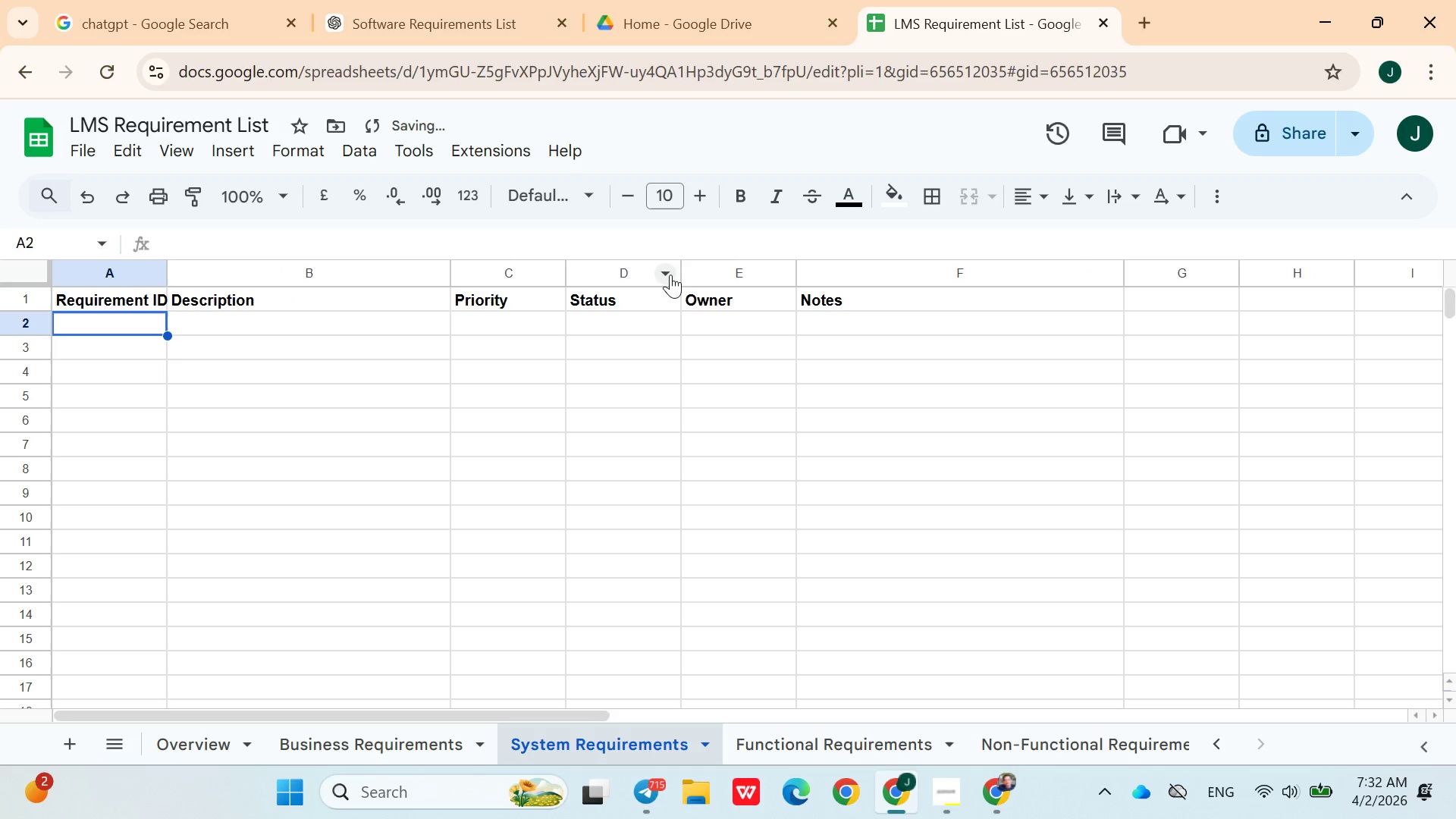 
left_click_drag(start_coordinate=[168, 267], to_coordinate=[237, 282])
 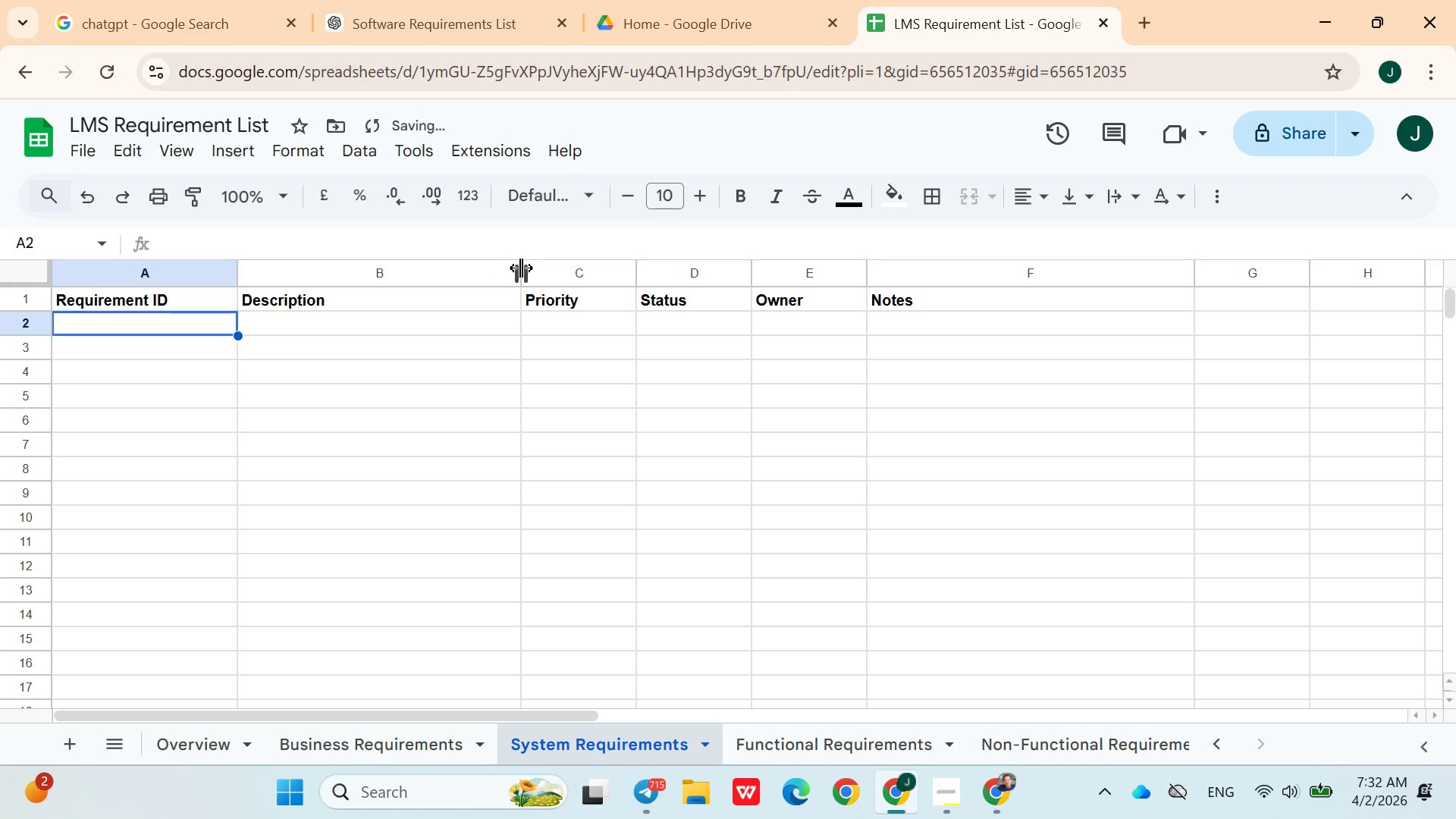 
left_click_drag(start_coordinate=[521, 268], to_coordinate=[733, 300])
 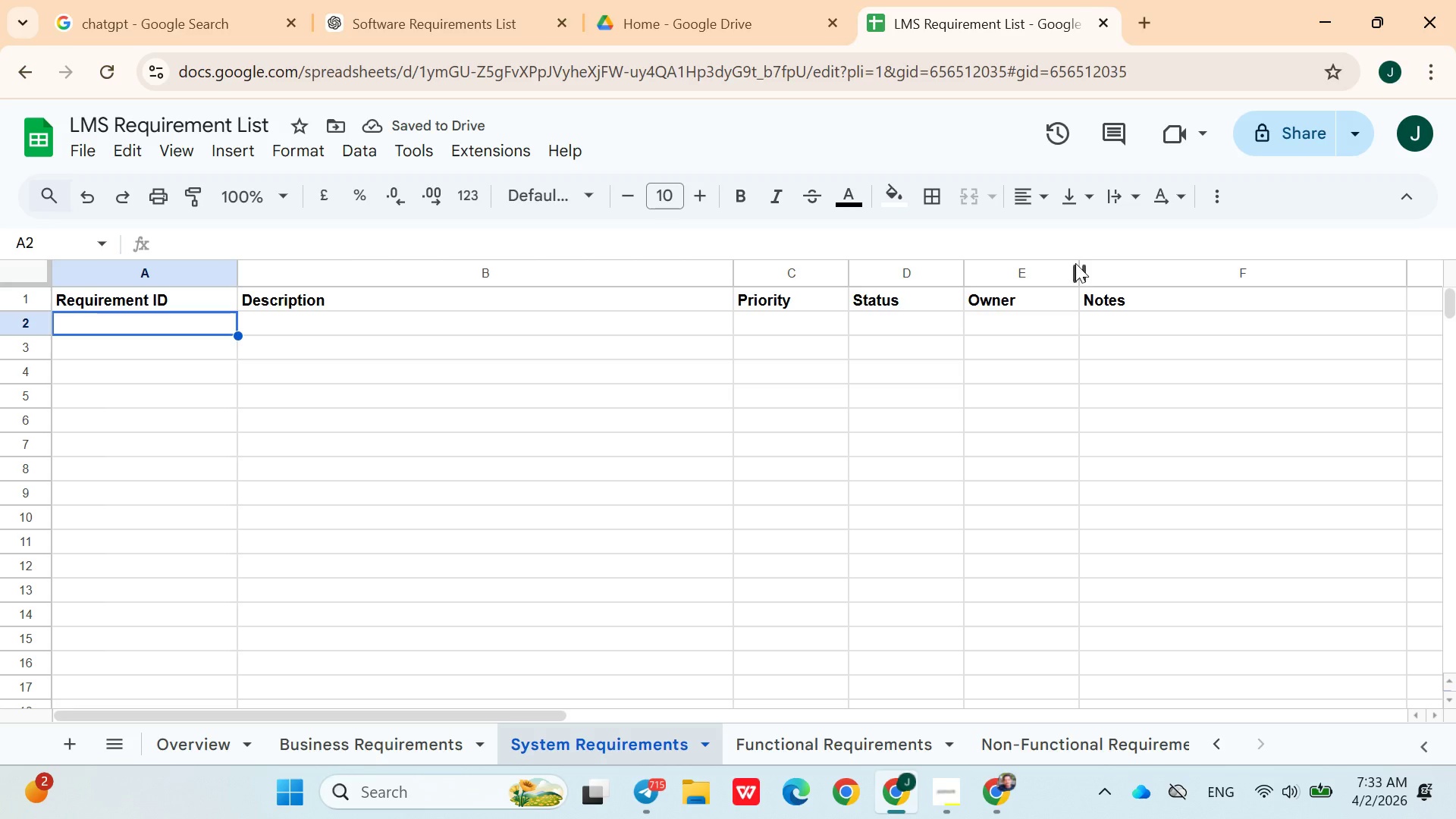 
left_click_drag(start_coordinate=[1081, 270], to_coordinate=[1117, 275])
 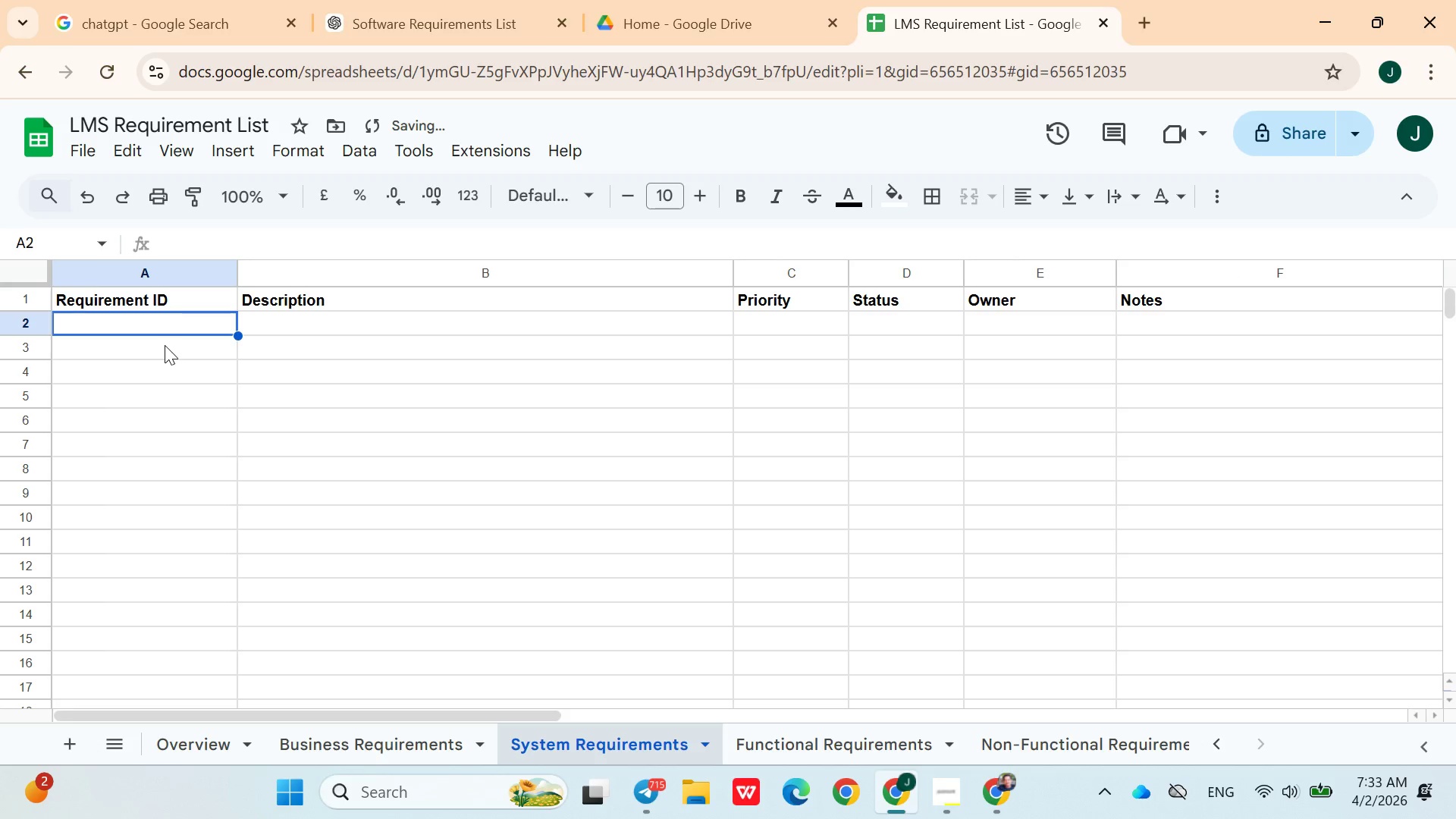 
left_click([153, 333])
 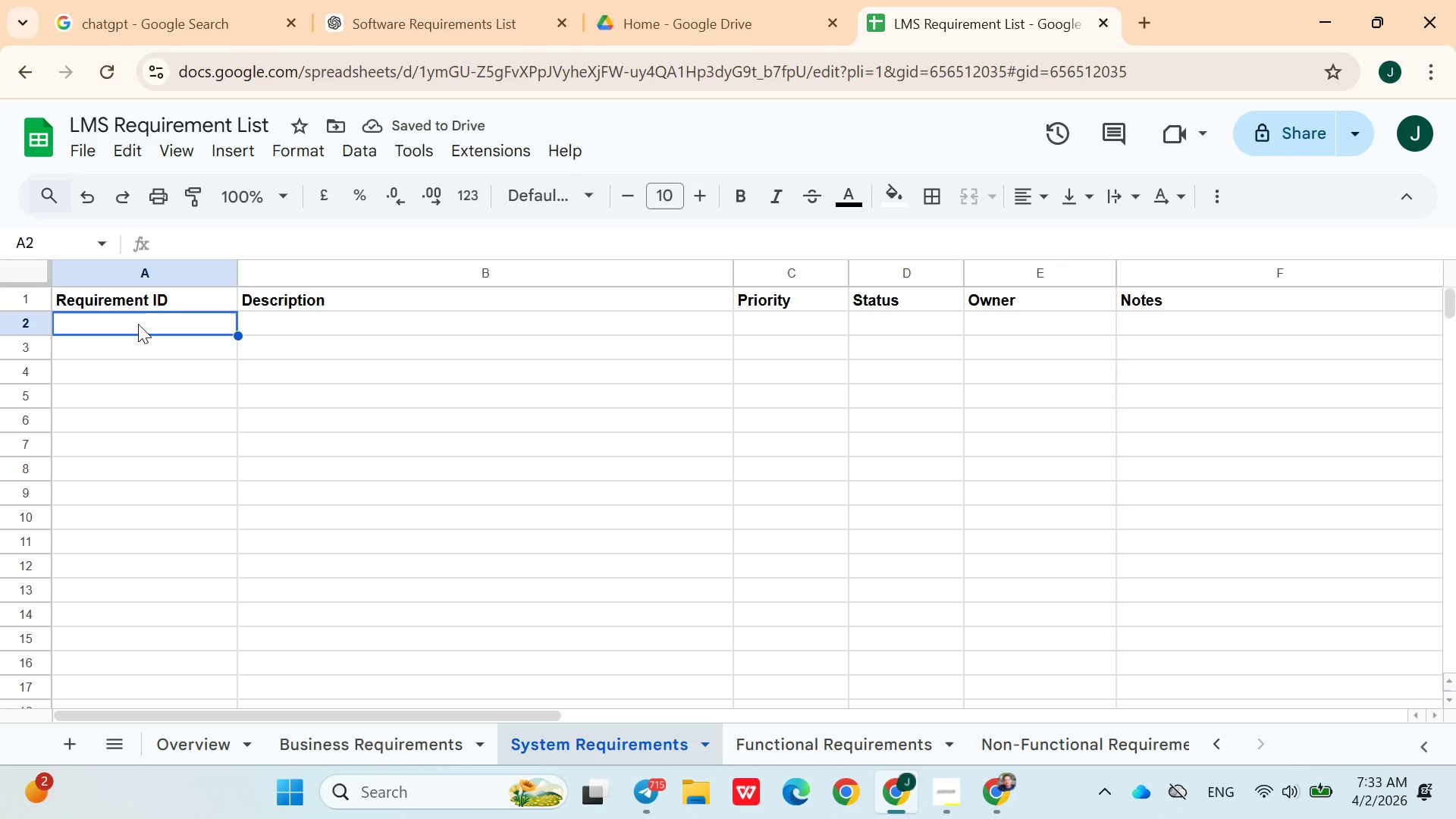 
left_click([133, 322])
 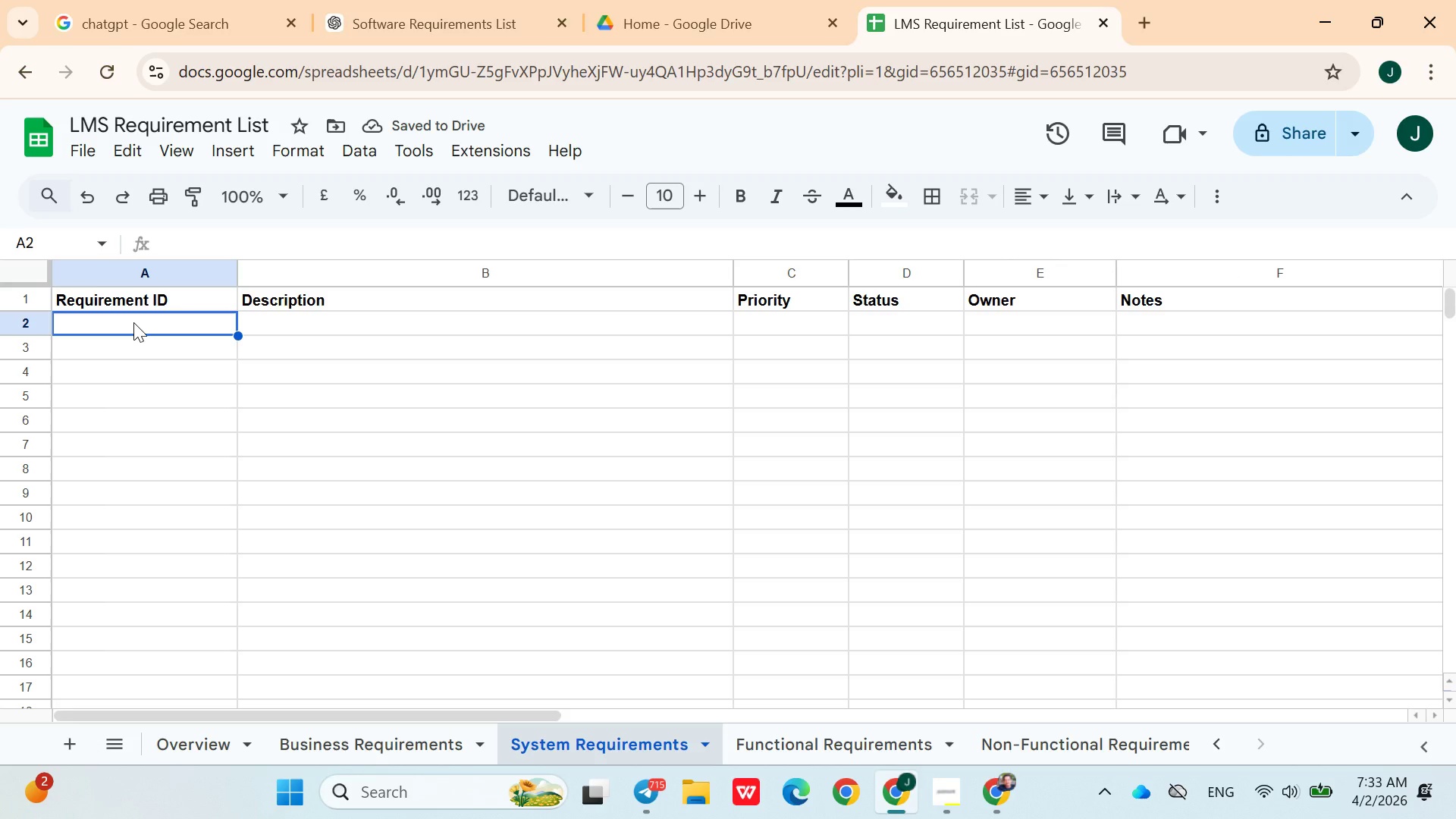 
type(SYS)
key(Backspace)
type(R)
 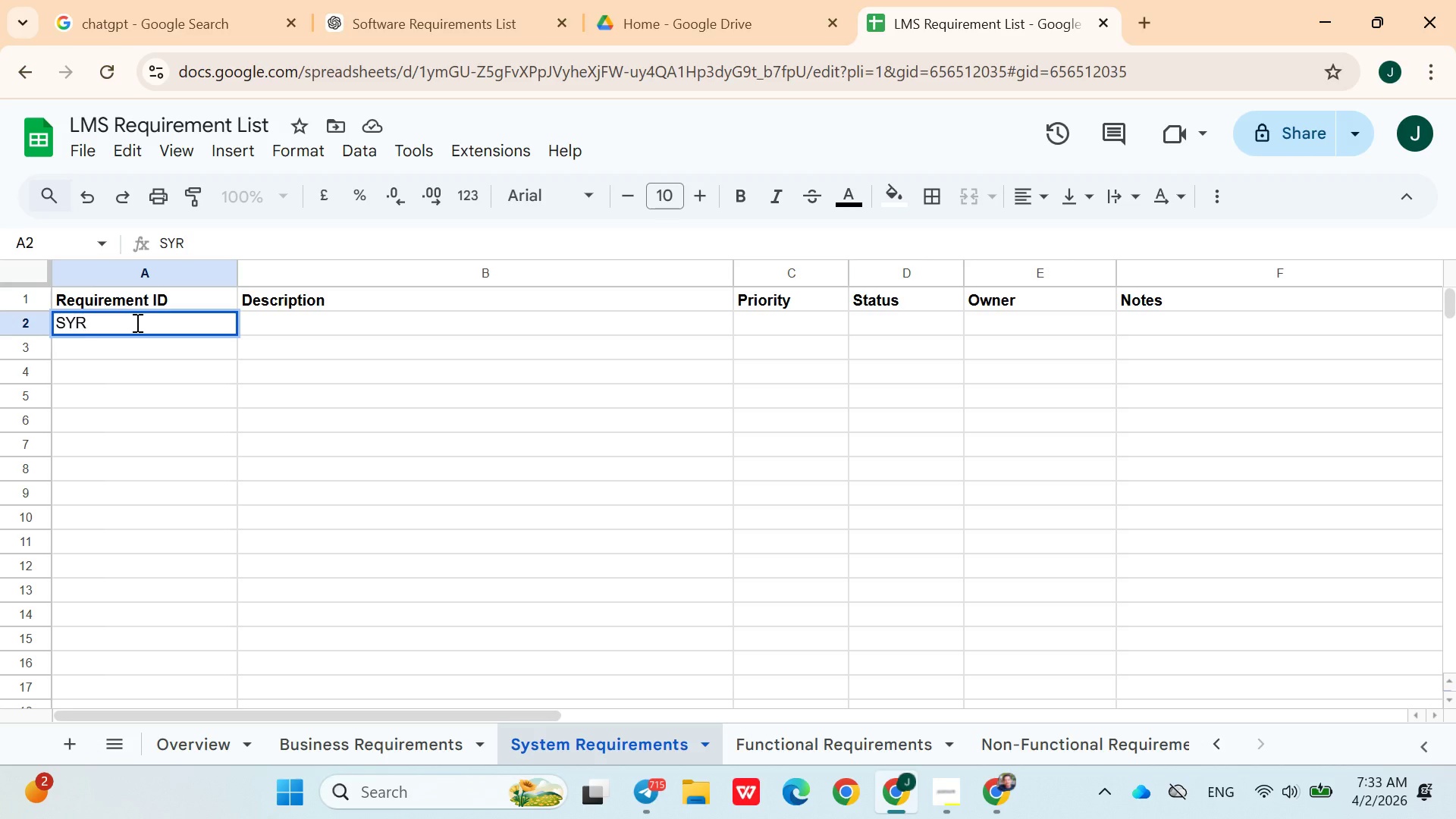 
wait(7.42)
 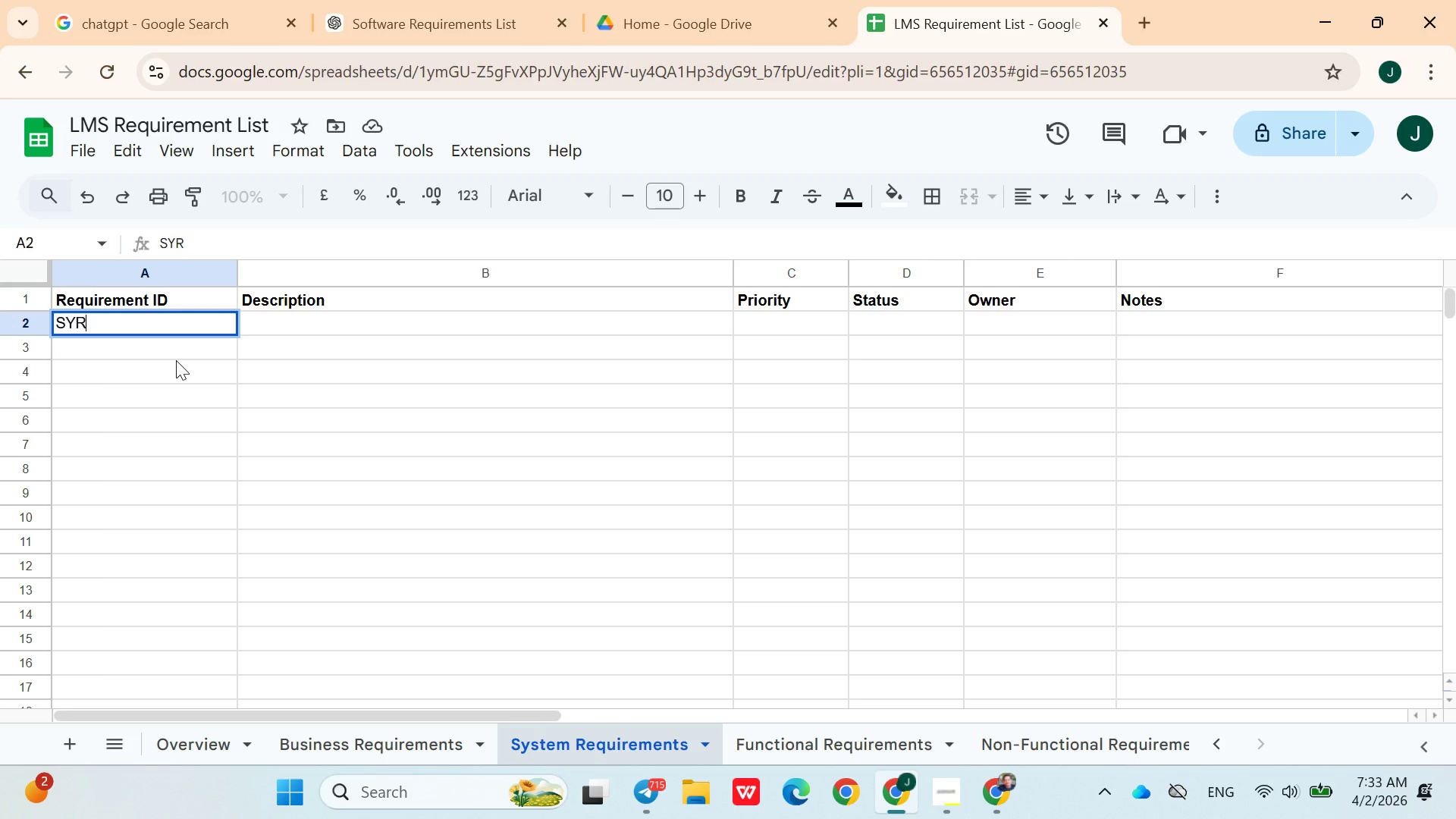 
key(Backspace)
type(S-)
key(Backspace)
key(Backspace)
type(S-001)
 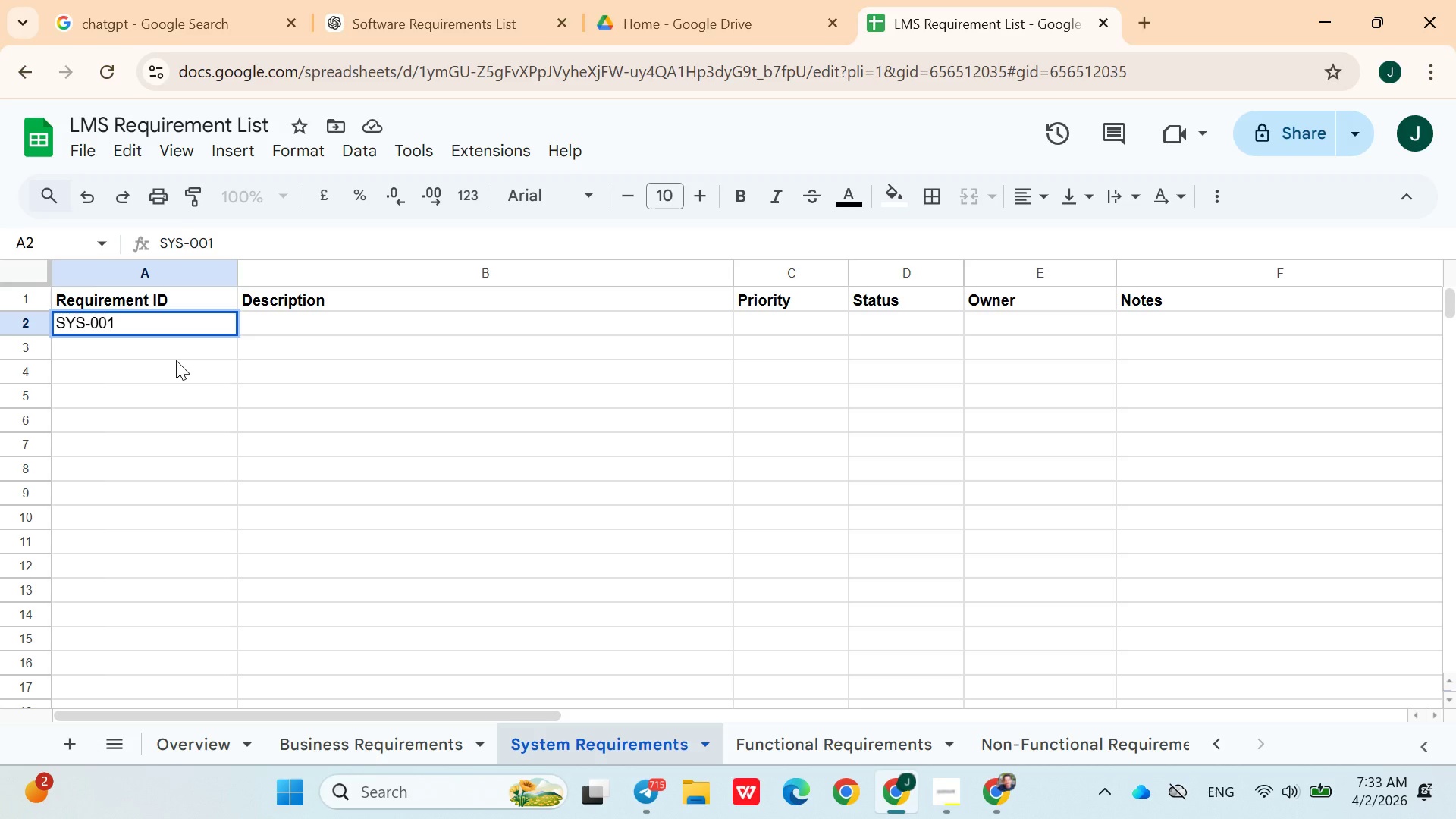 
left_click([167, 355])
 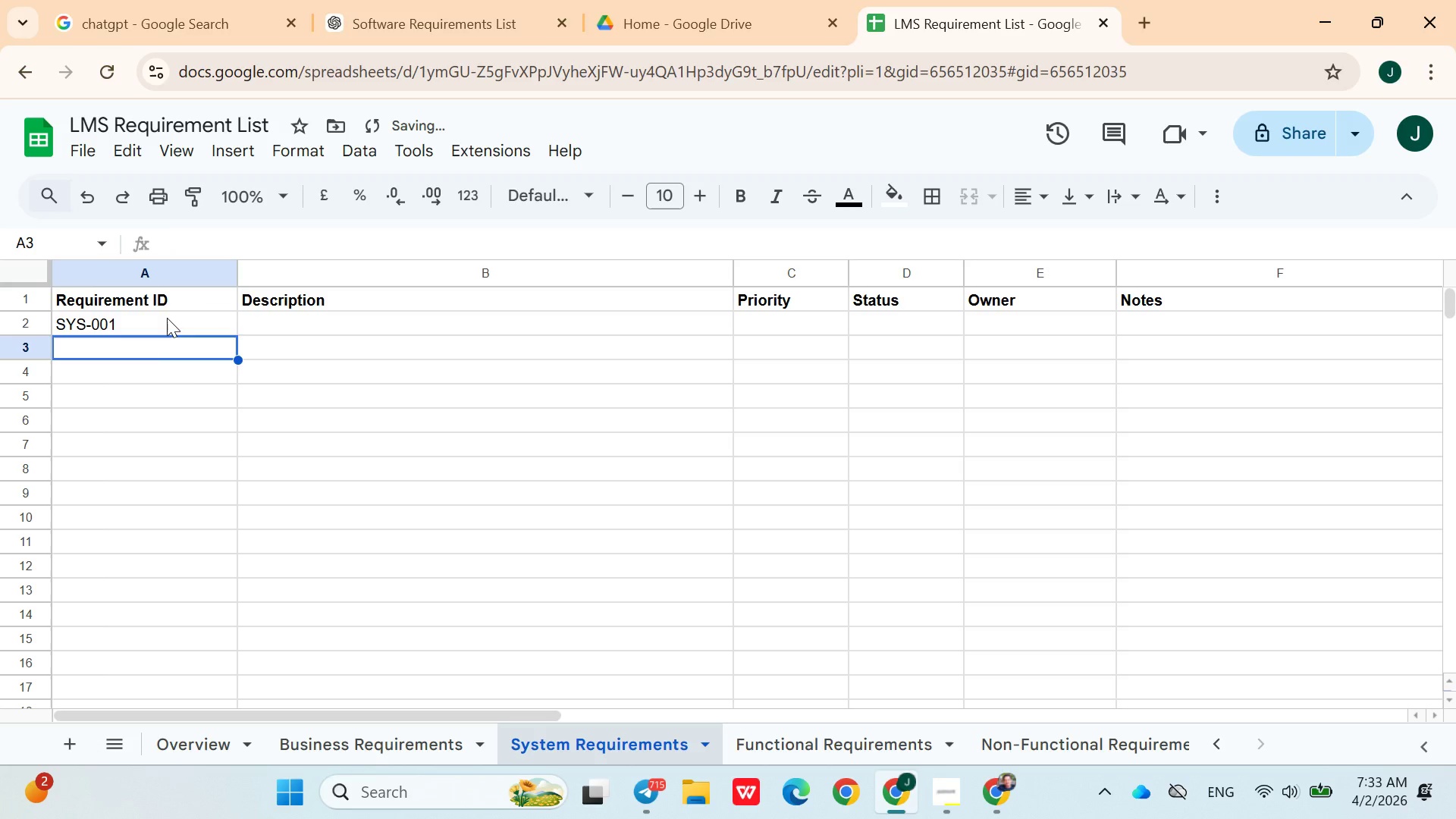 
left_click([167, 316])
 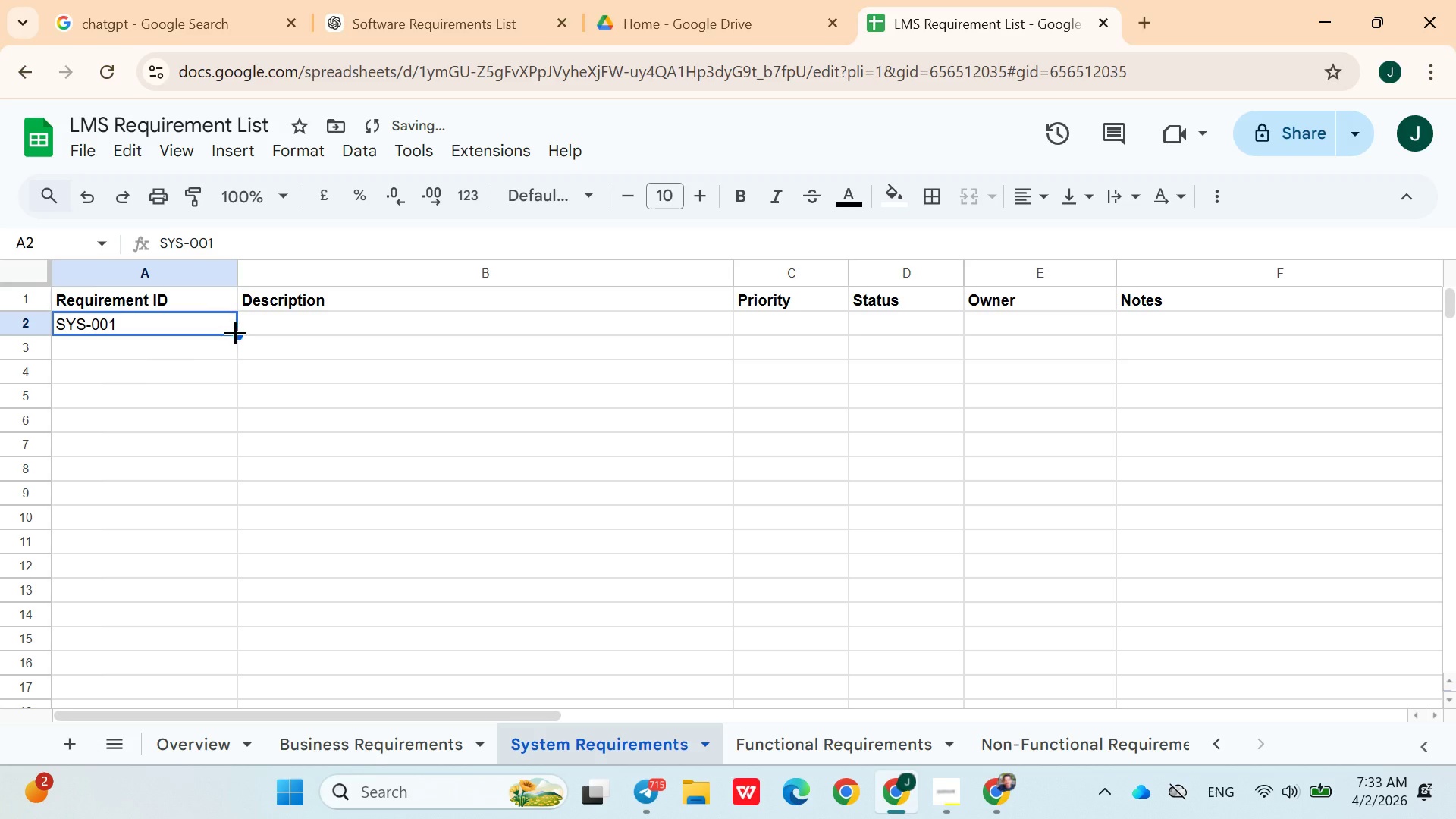 
left_click_drag(start_coordinate=[237, 333], to_coordinate=[234, 413])
 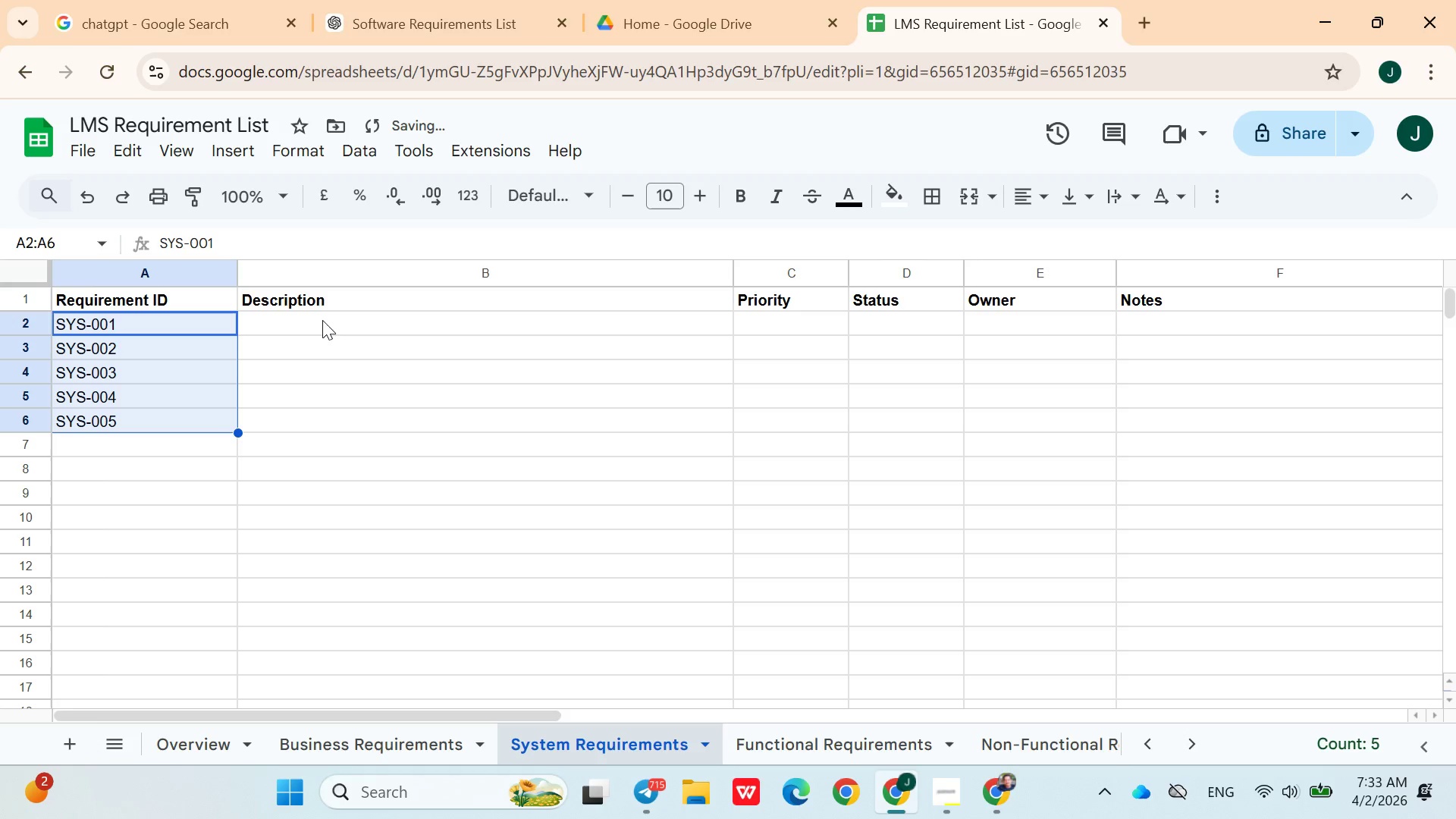 
left_click([310, 318])
 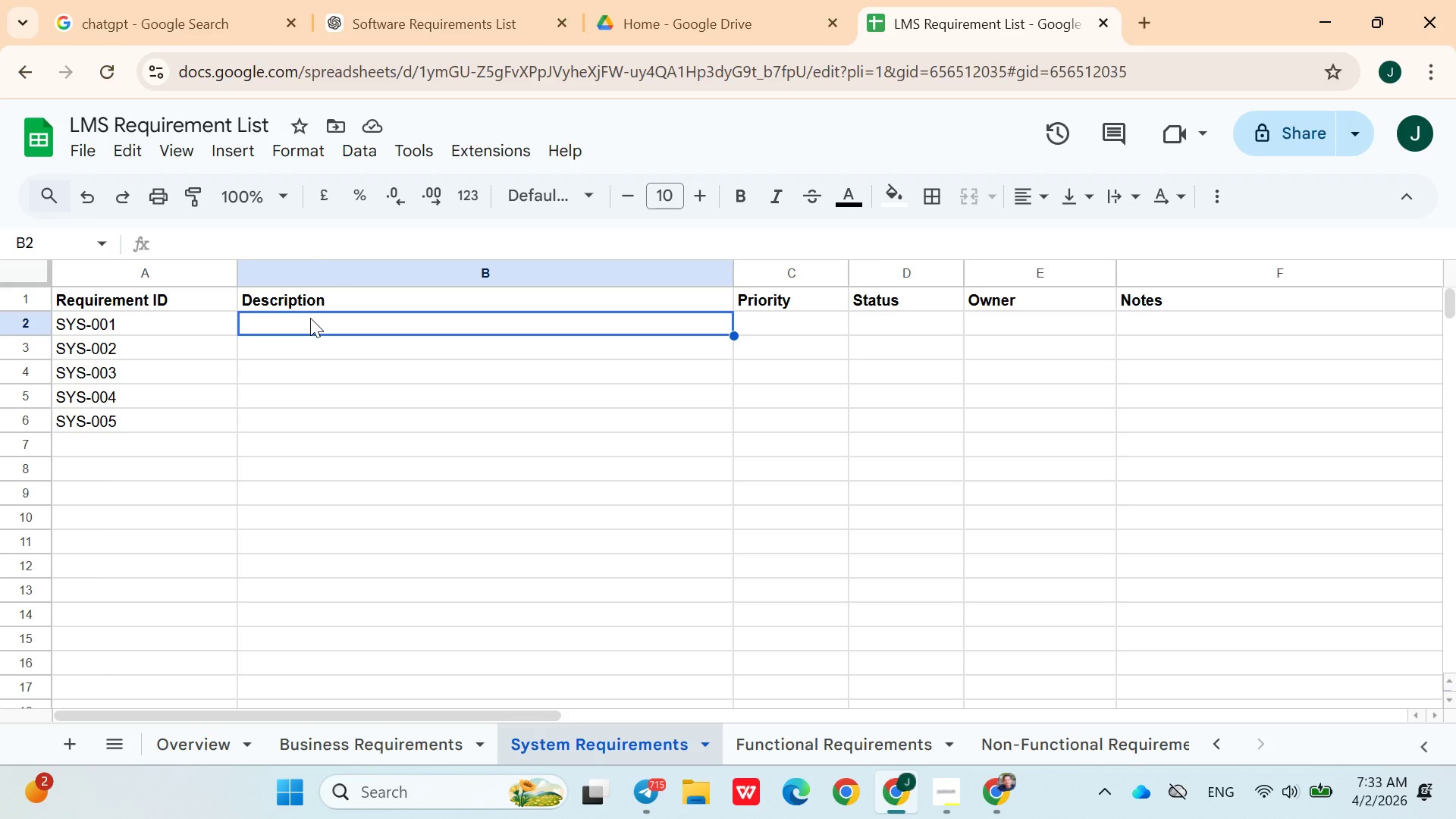 
wait(17.02)
 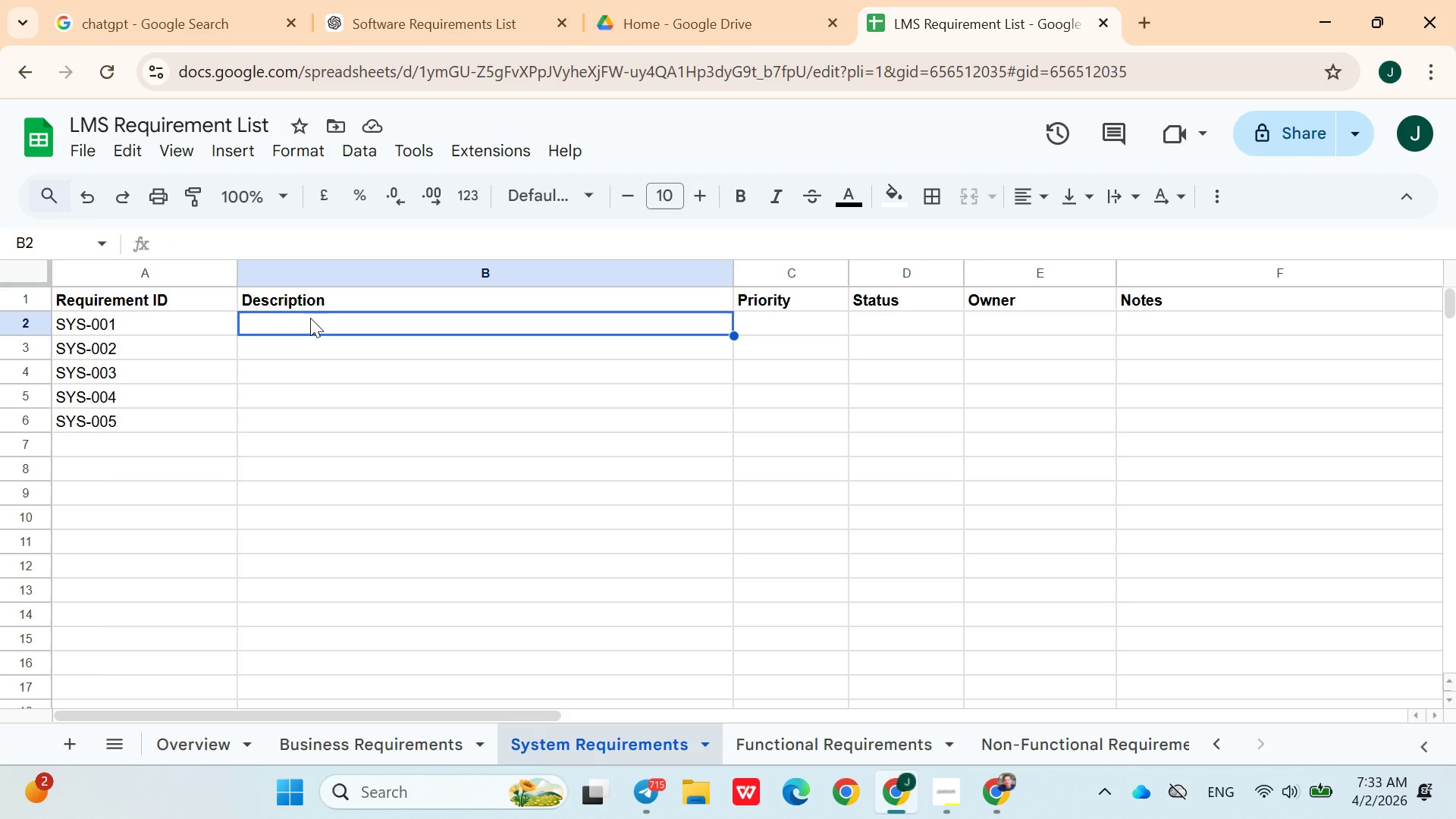 
type(Database backup every 2 hours)
 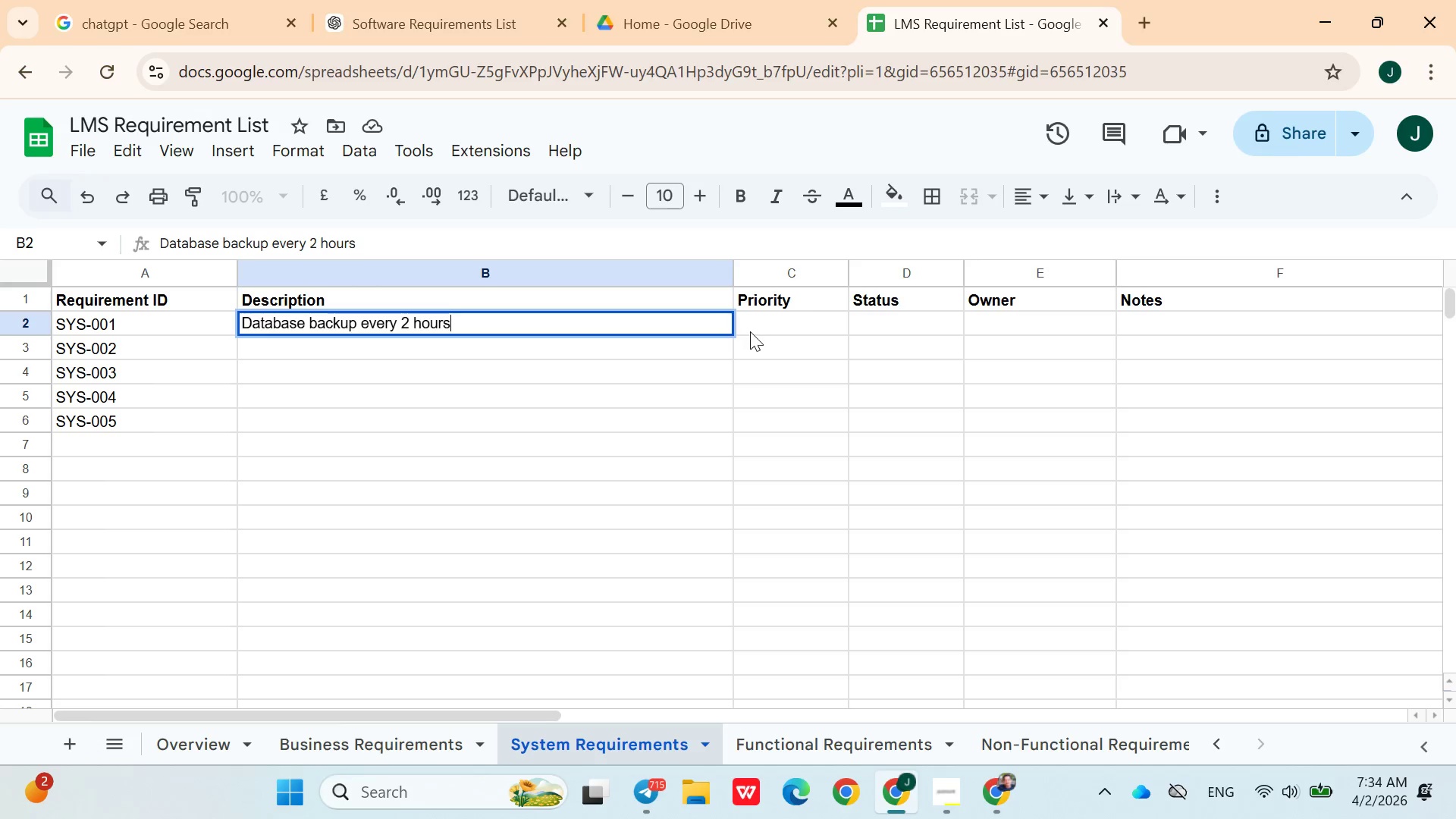 
left_click([758, 310])
 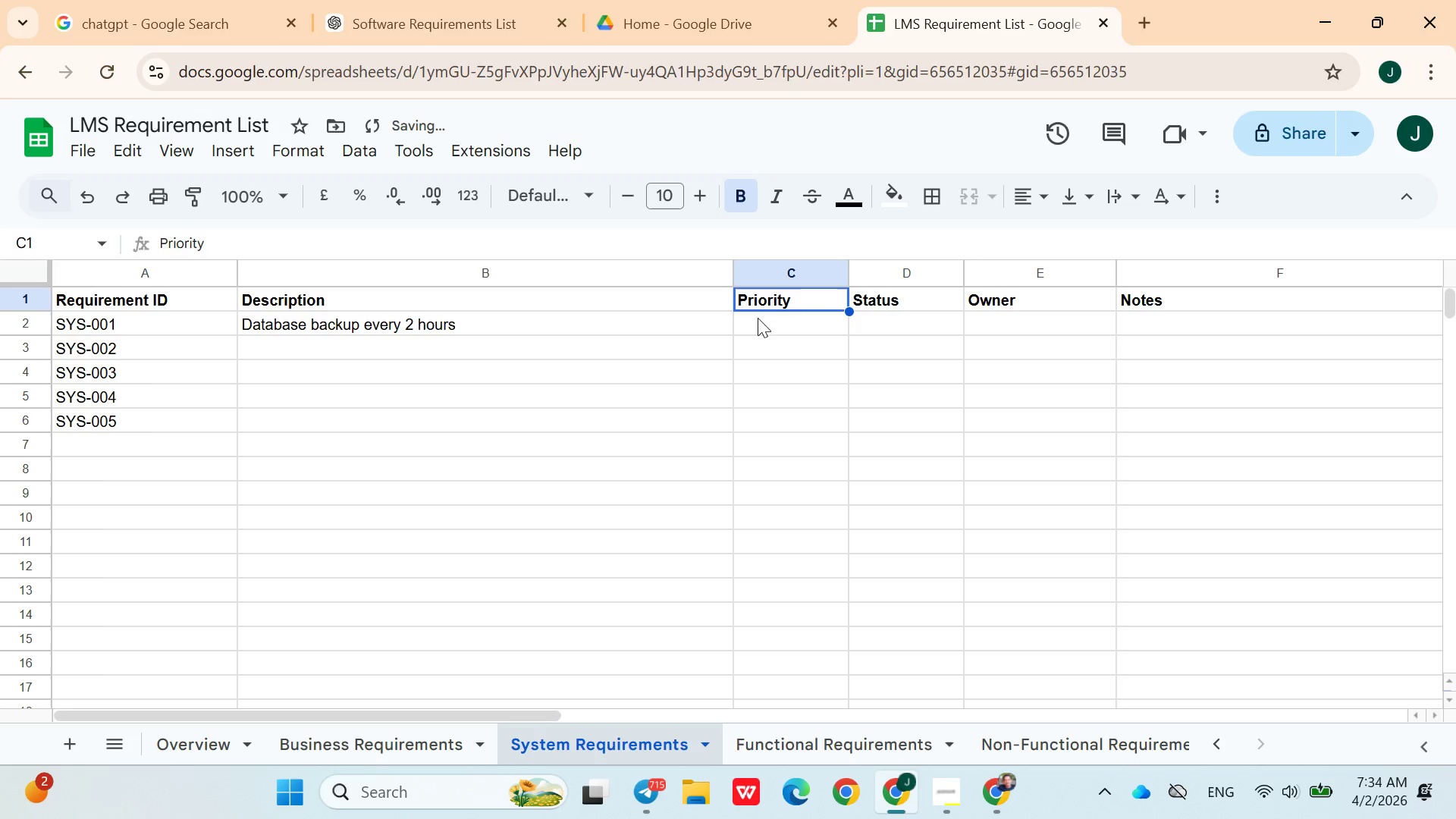 
left_click([758, 319])
 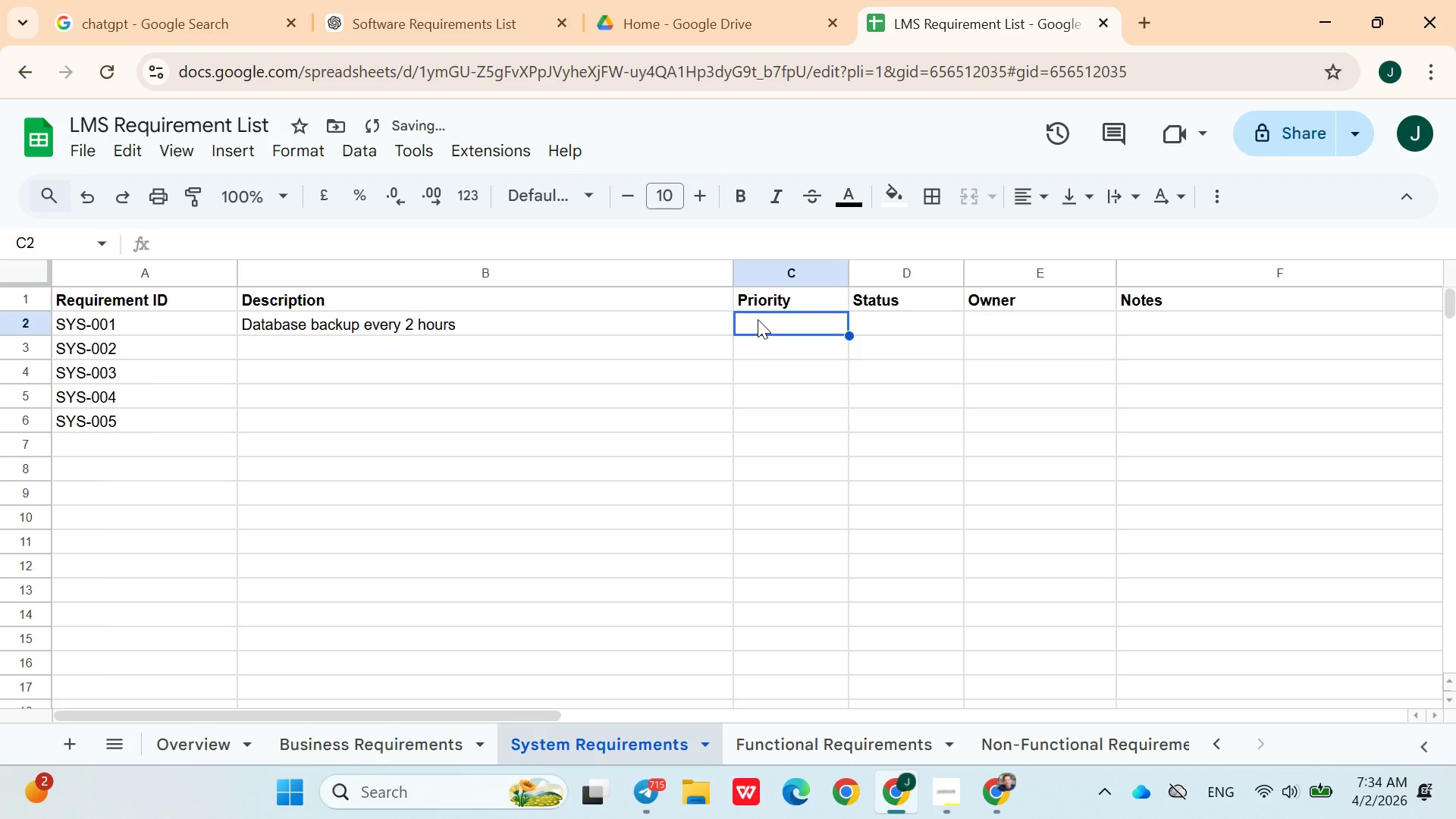 
type(High)
 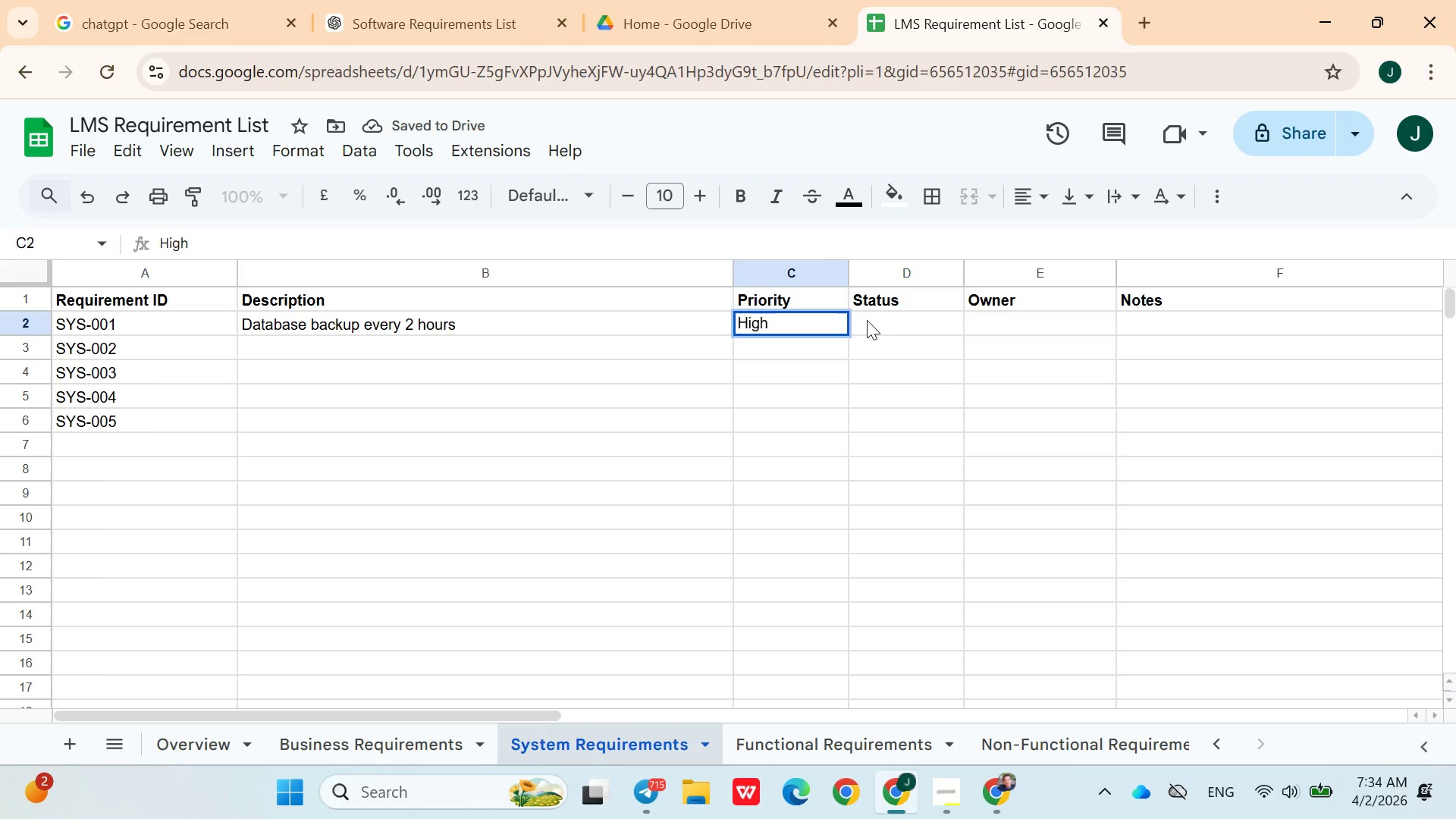 
left_click([881, 323])
 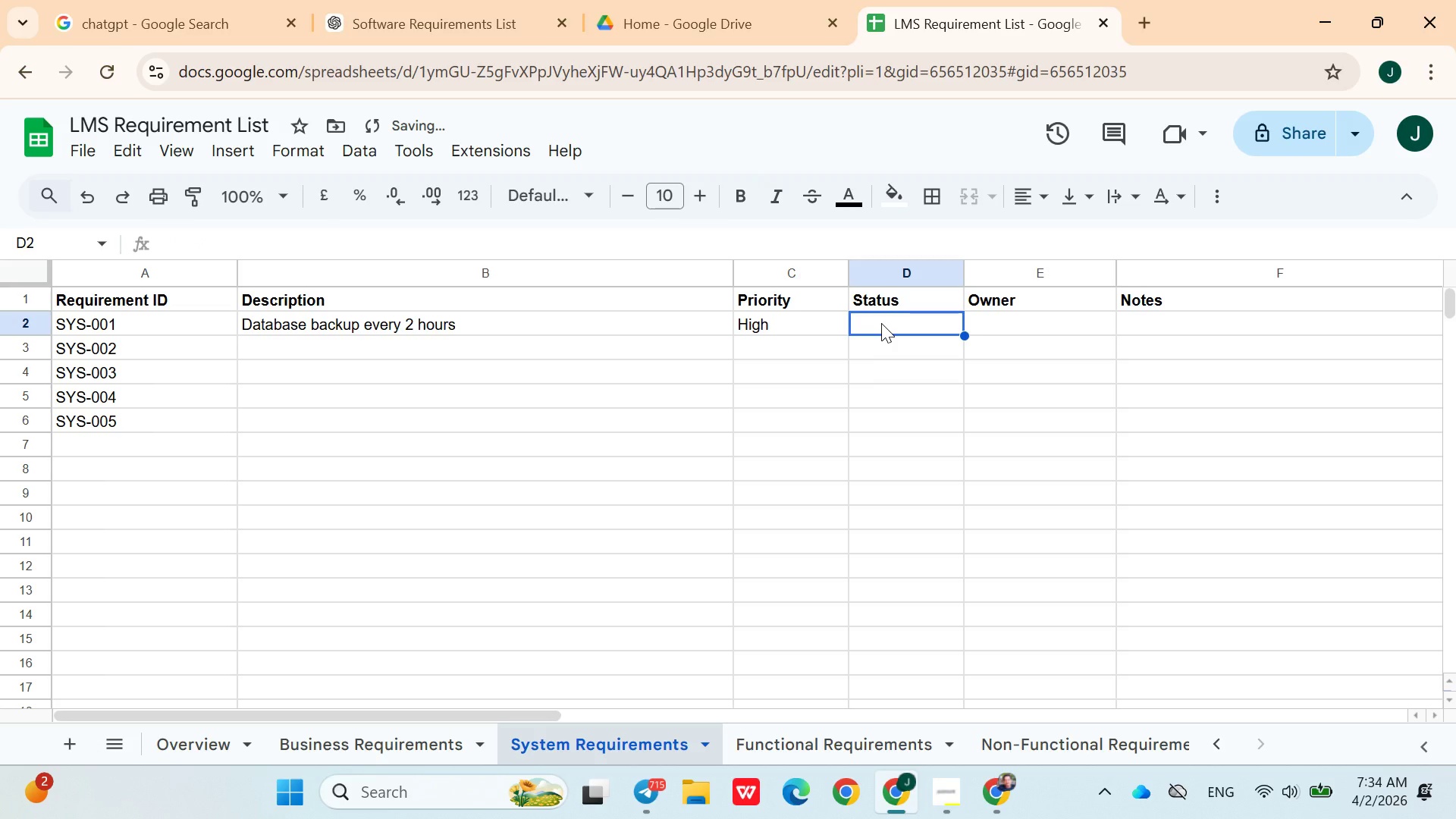 
type(Approbed)
 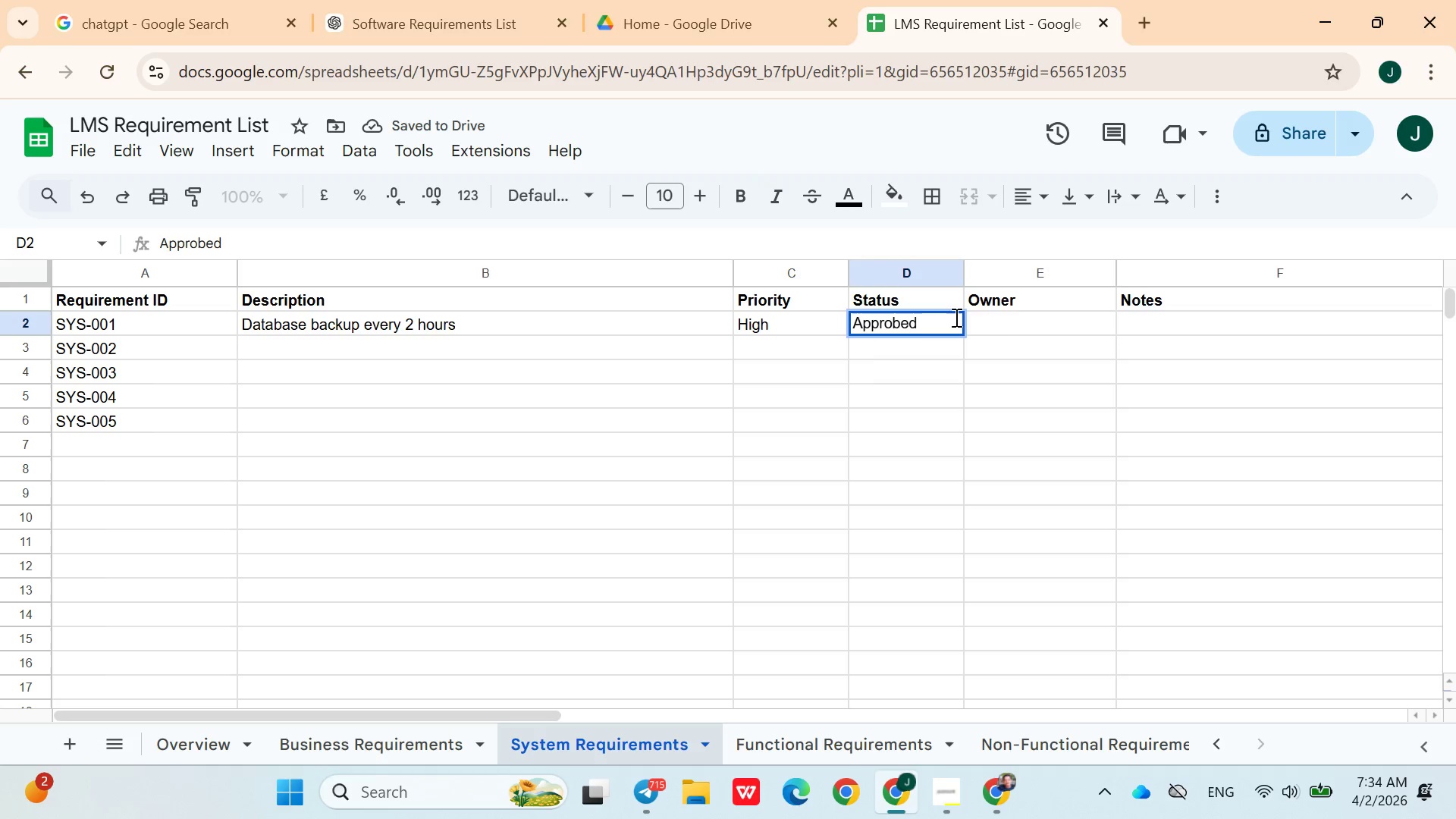 
left_click([997, 318])
 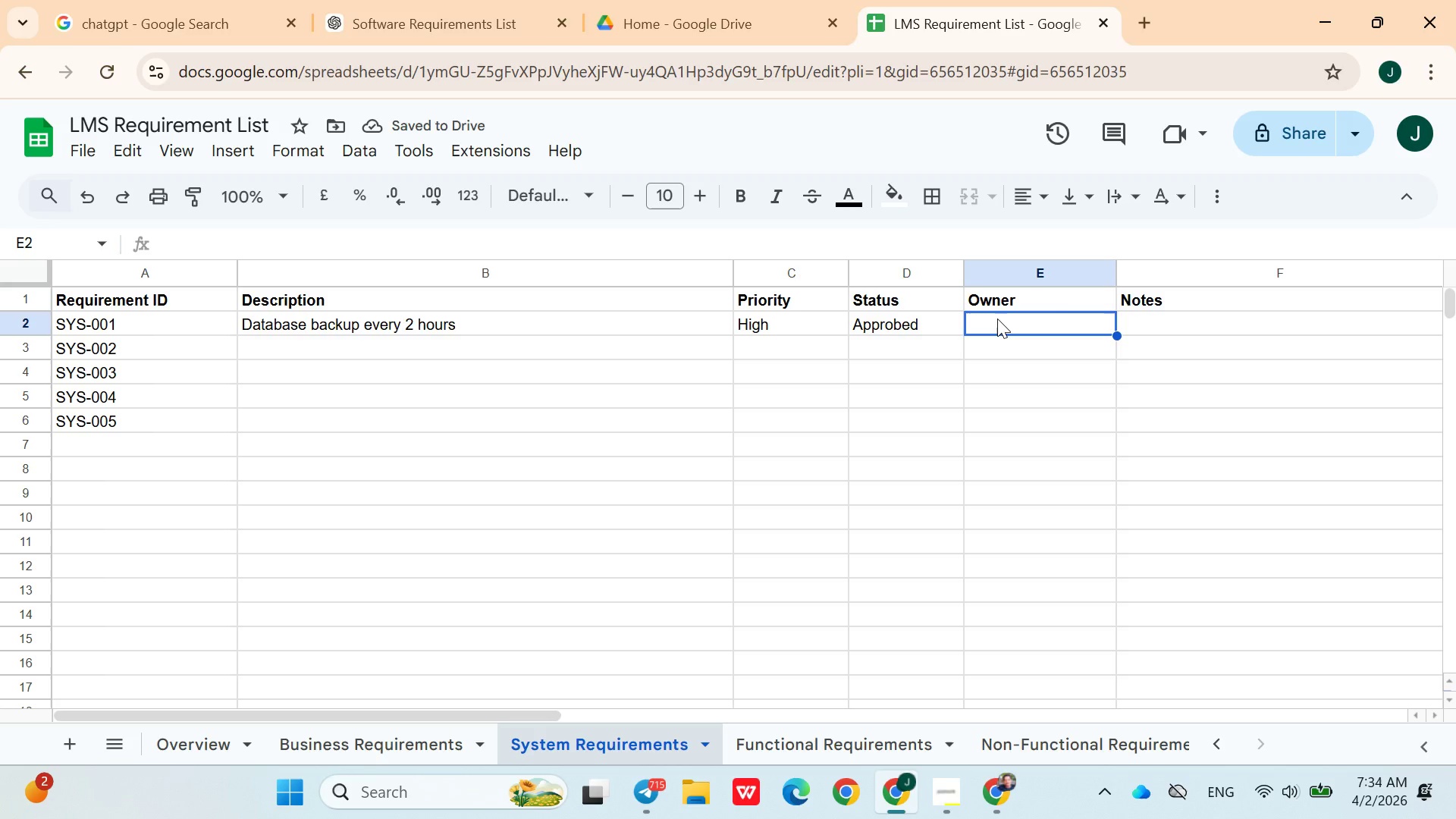 
type(DevOps)
 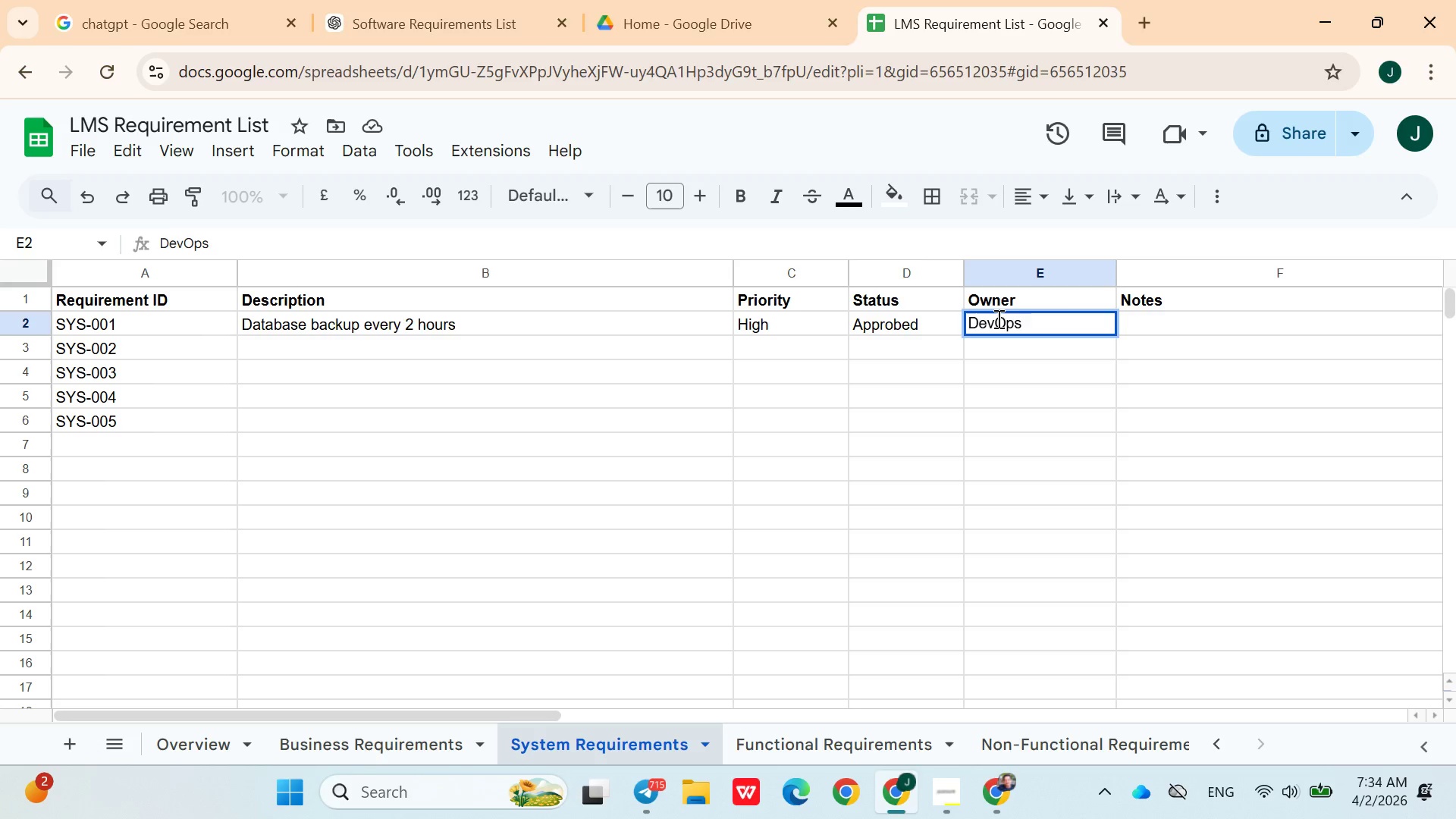 
wait(5.41)
 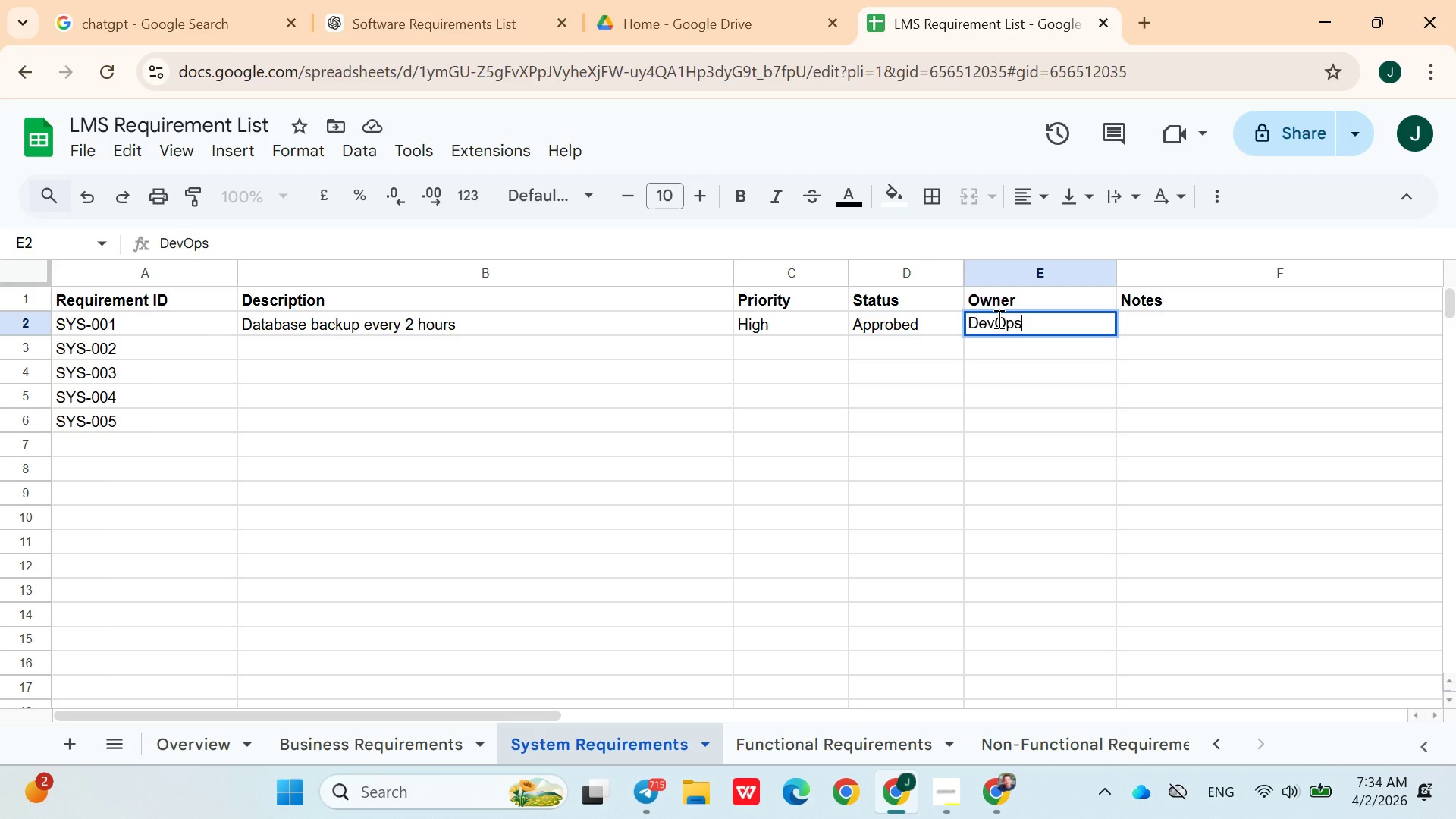 
key(ArrowRight)
 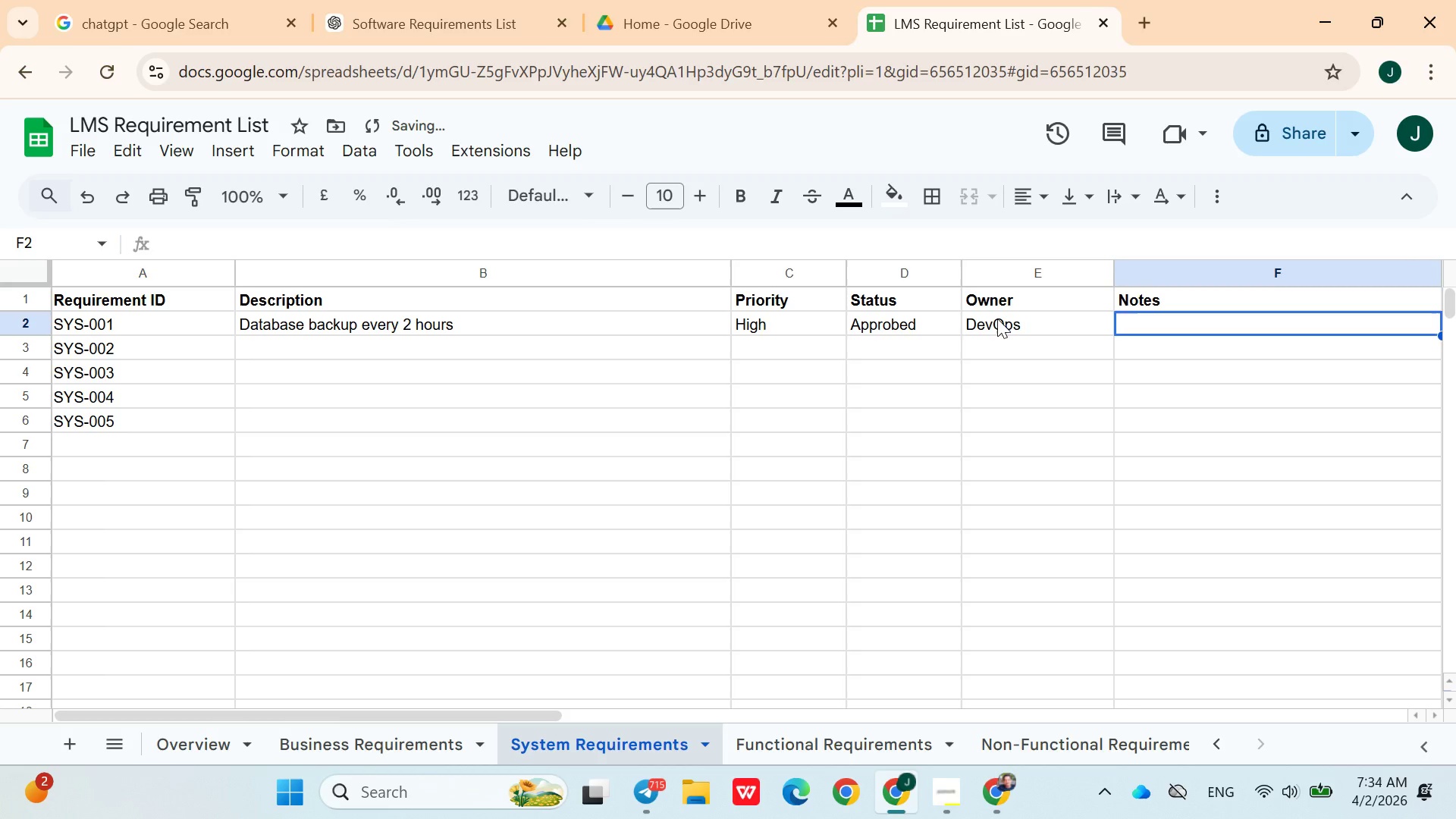 
type(Crone job Active)
 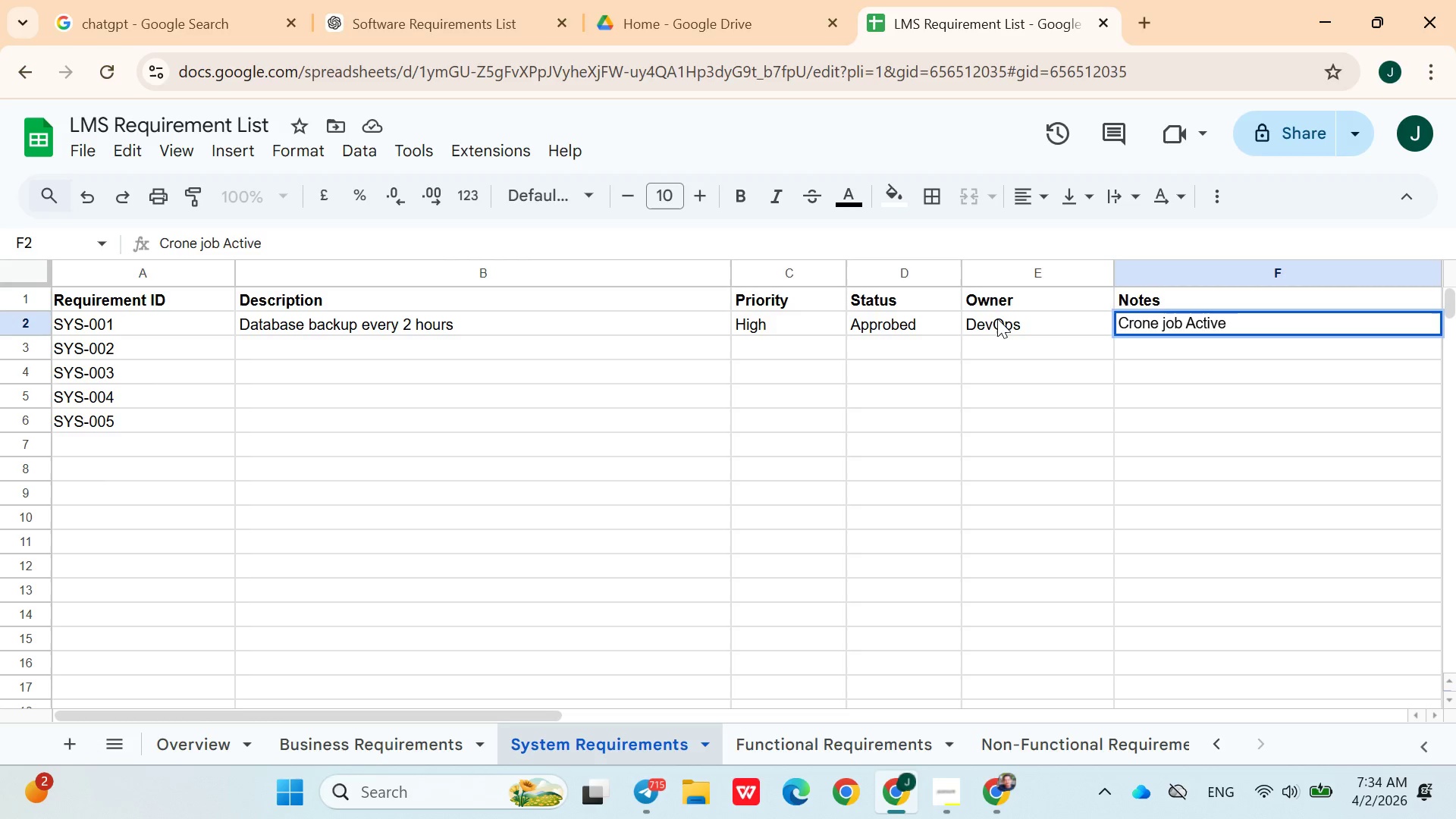 
key(ArrowLeft)
 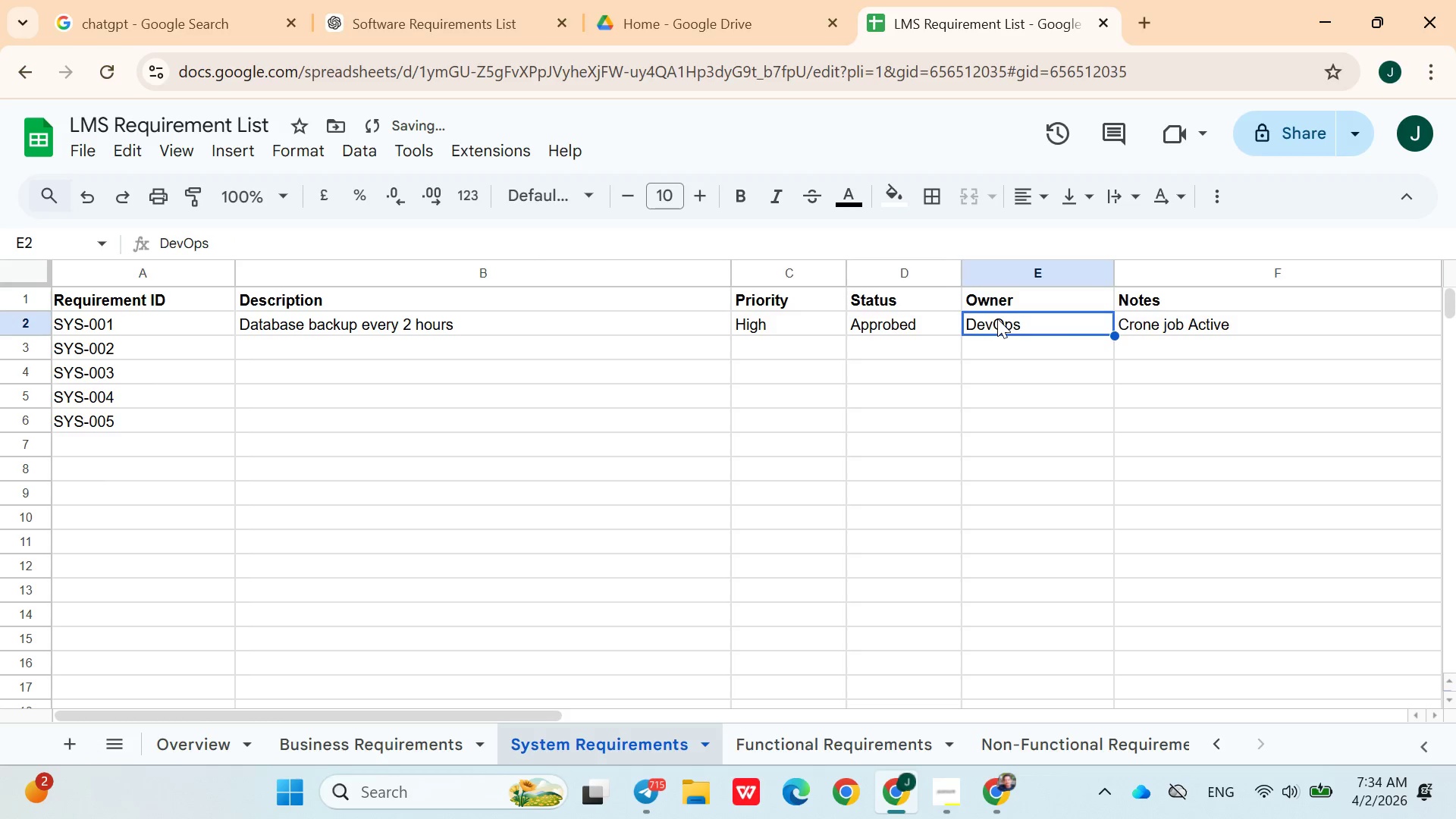 
key(ArrowLeft)
 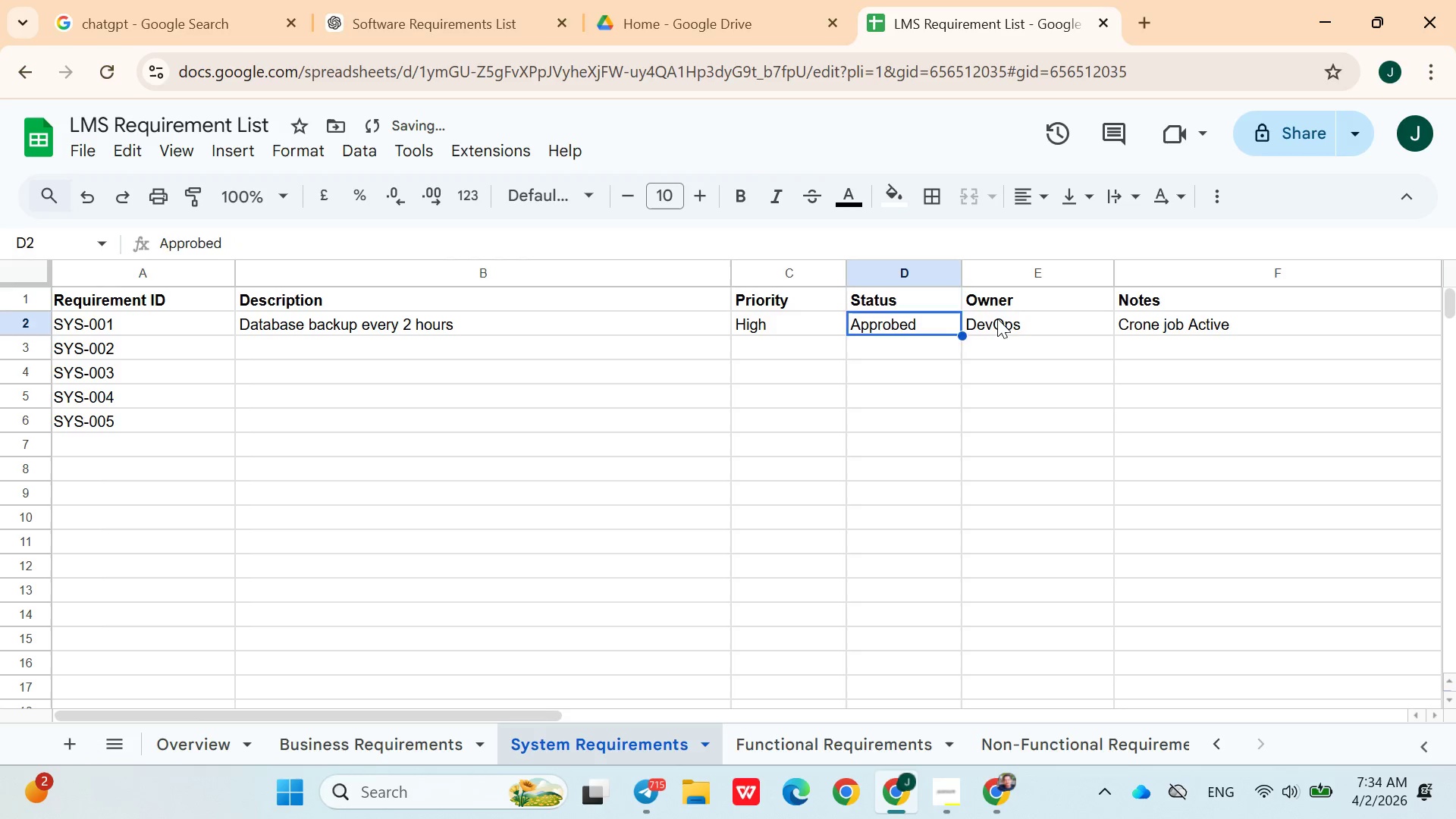 
key(ArrowUp)
 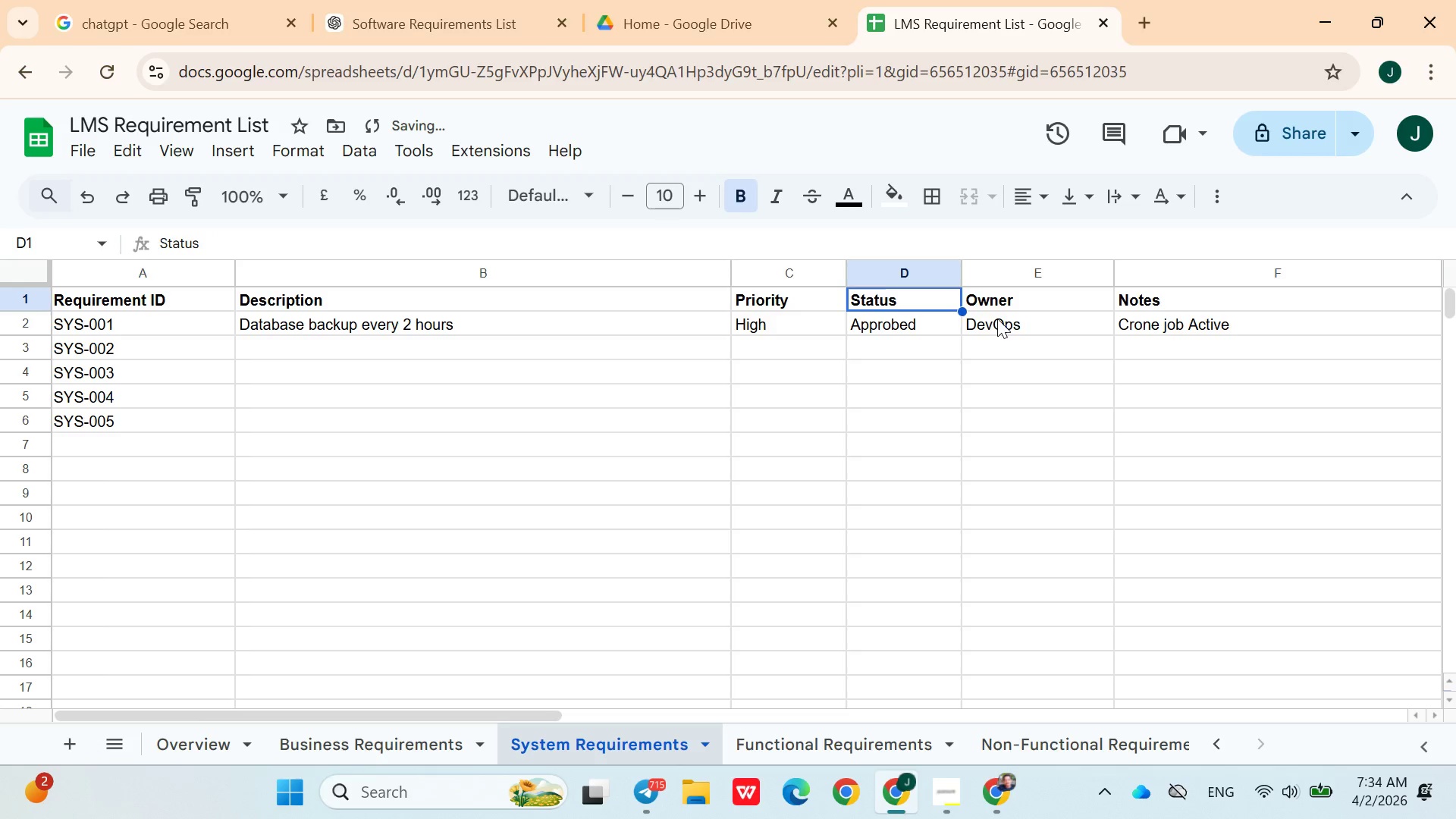 
key(ArrowUp)
 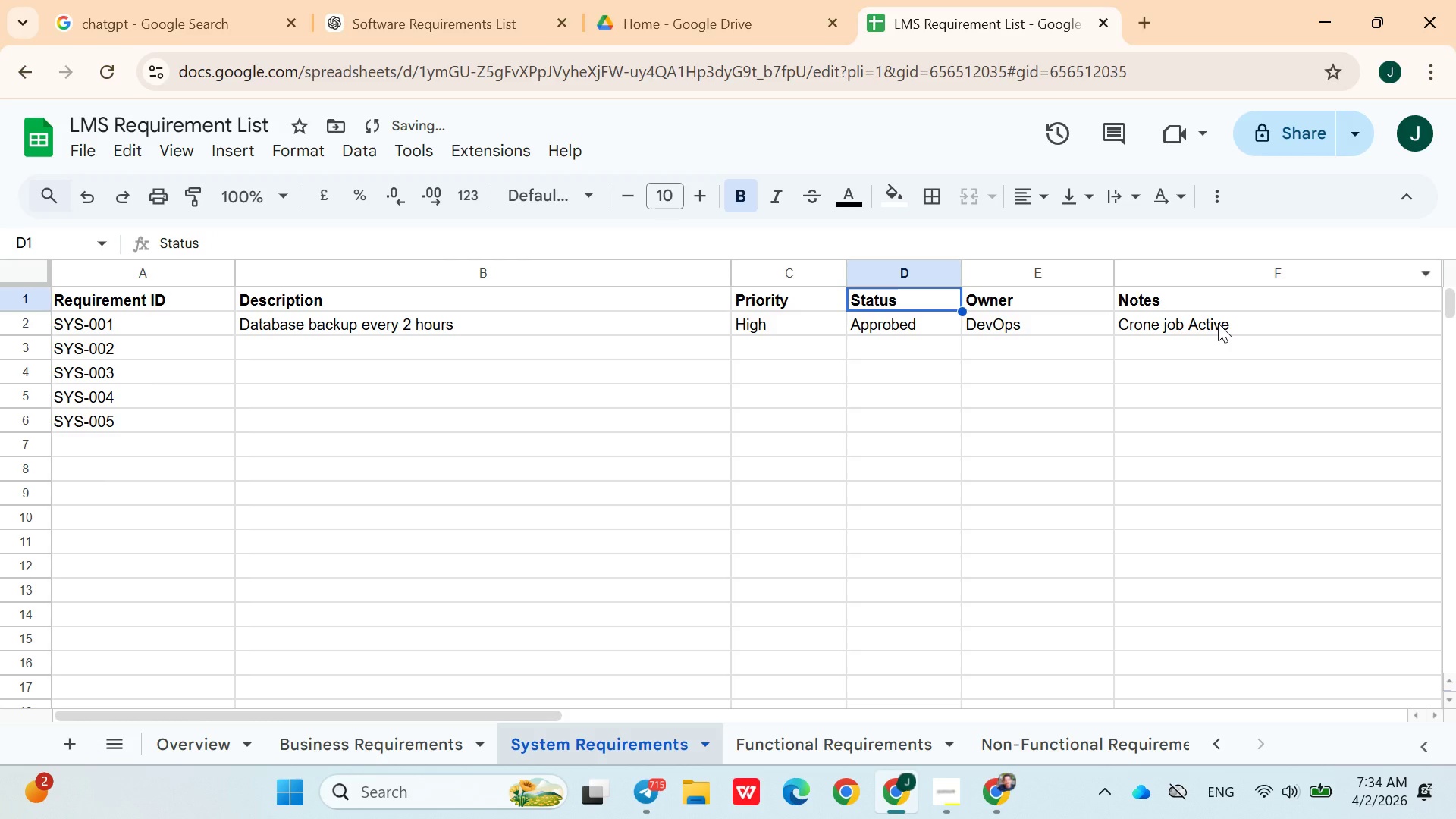 
double_click([1216, 320])
 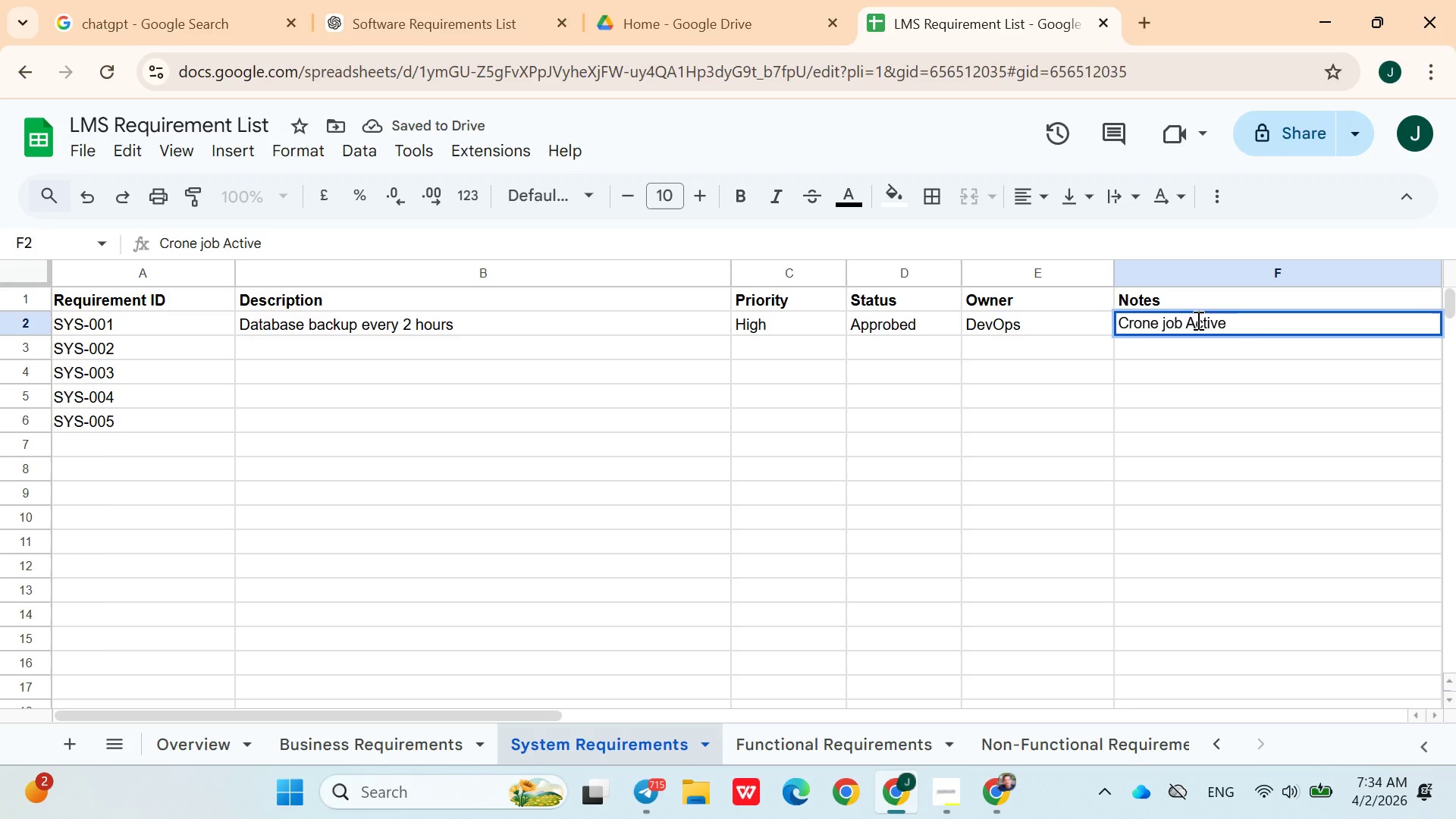 
left_click([1197, 320])
 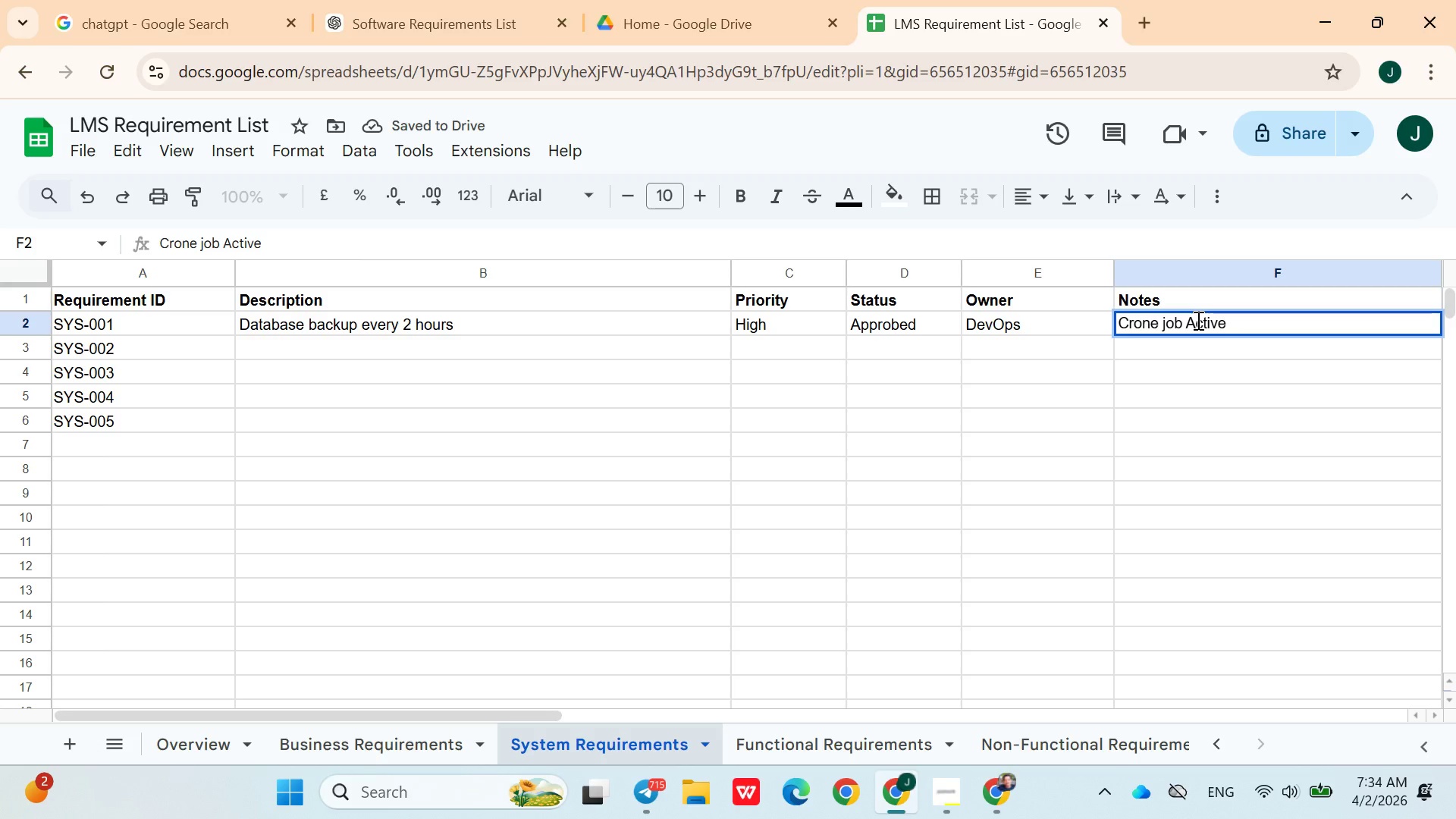 
key(Backspace)
 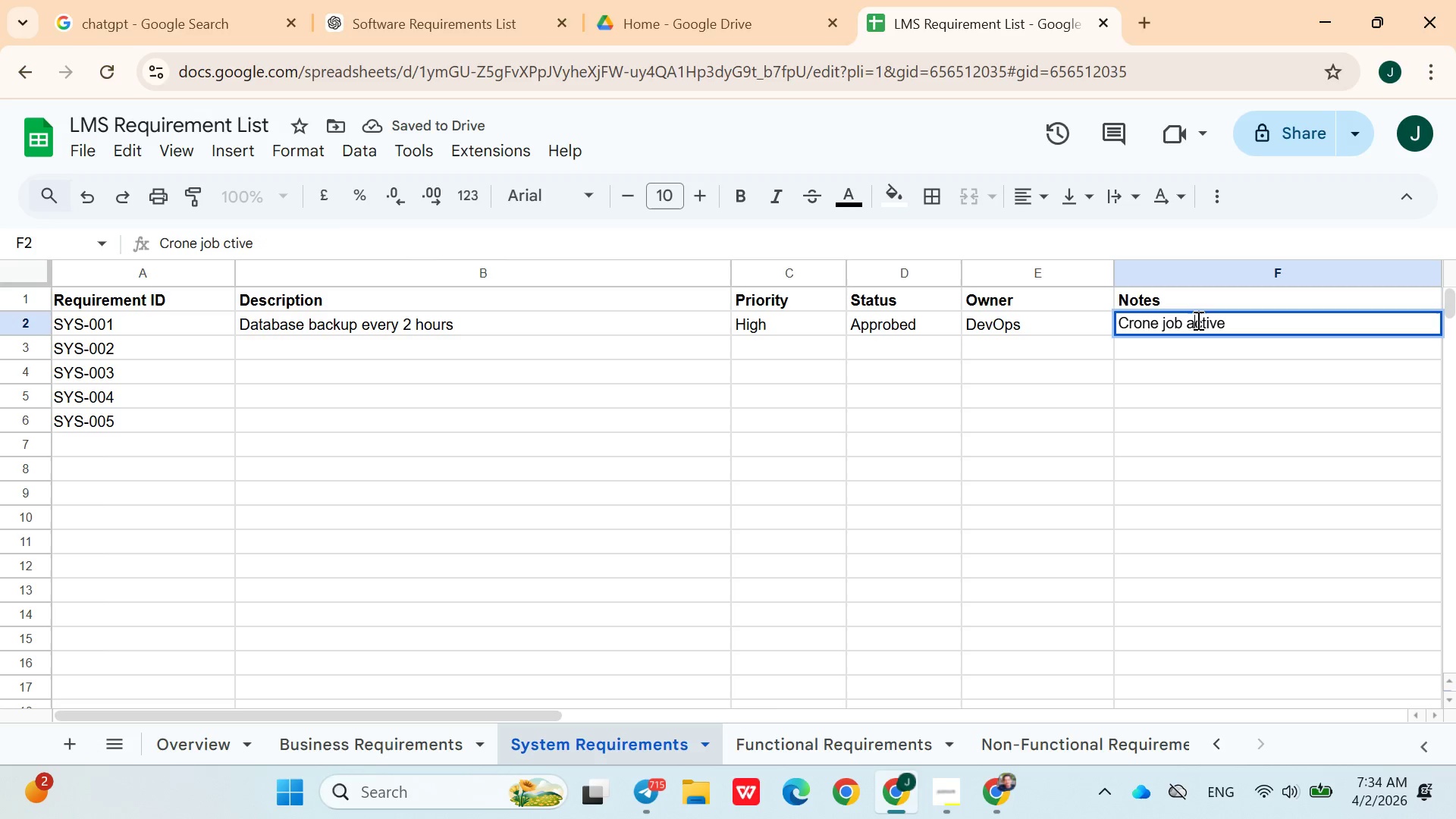 
key(A)
 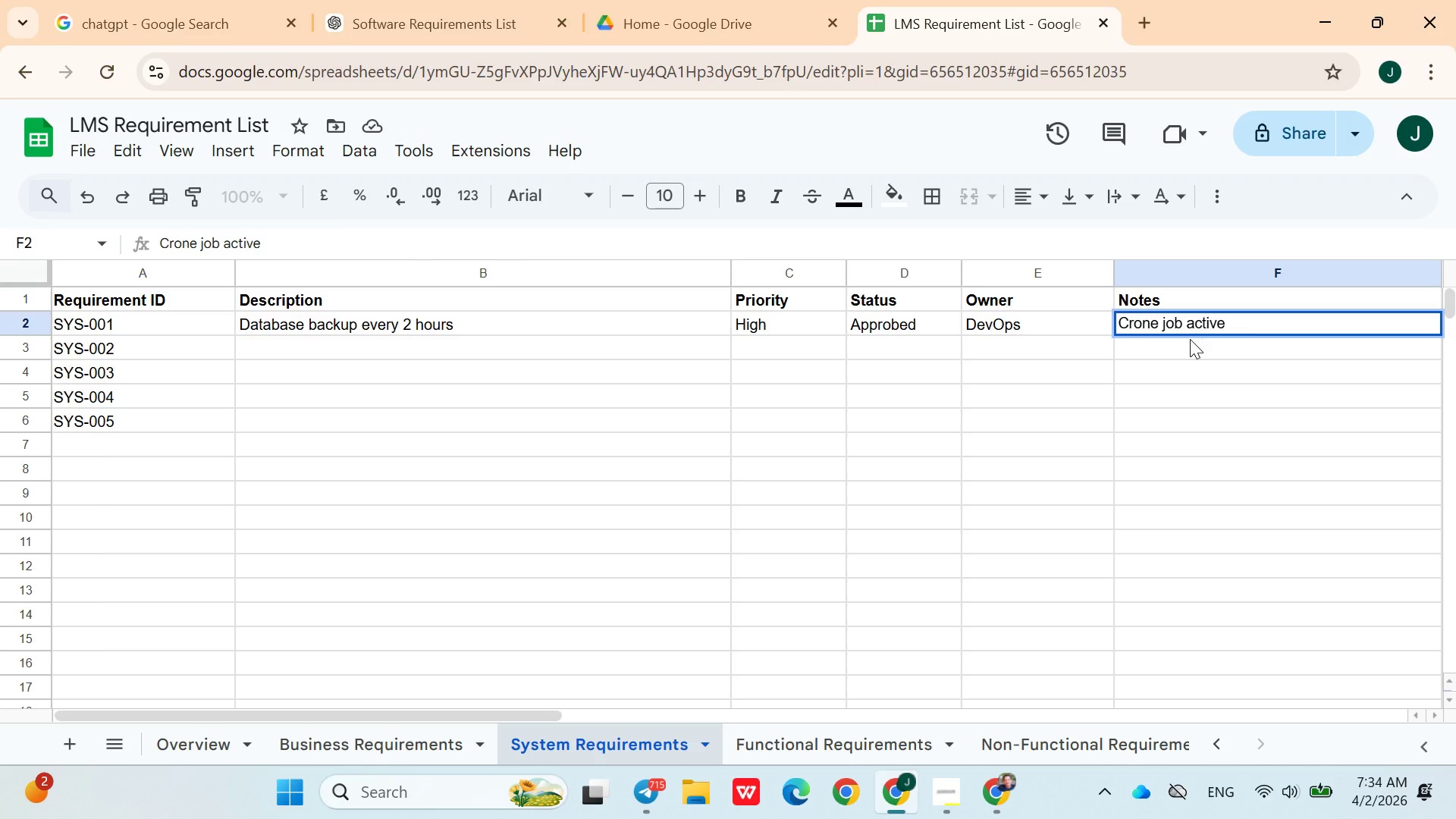 
left_click([1188, 342])
 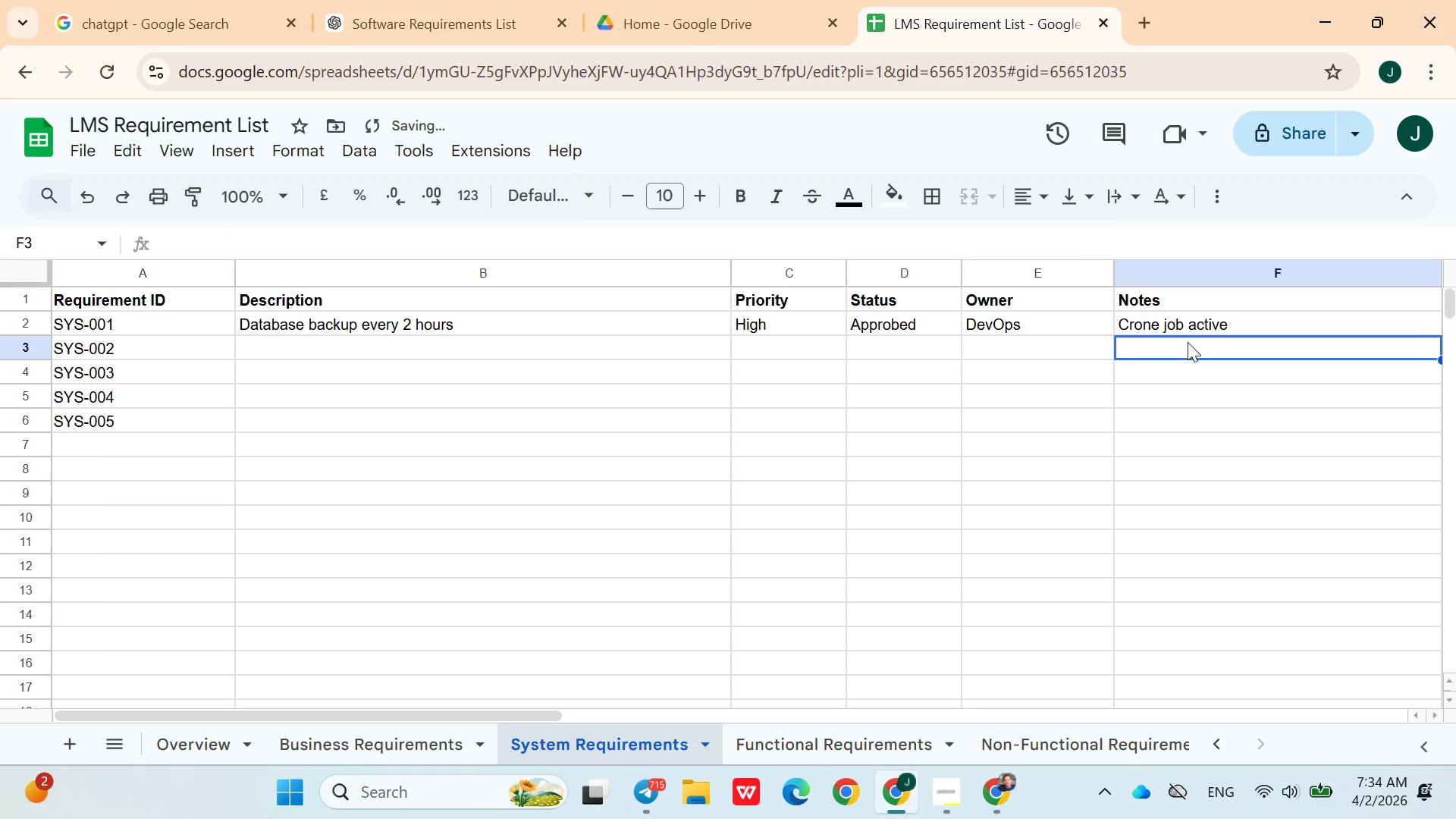 
hold_key(key=ArrowLeft, duration=0.8)
 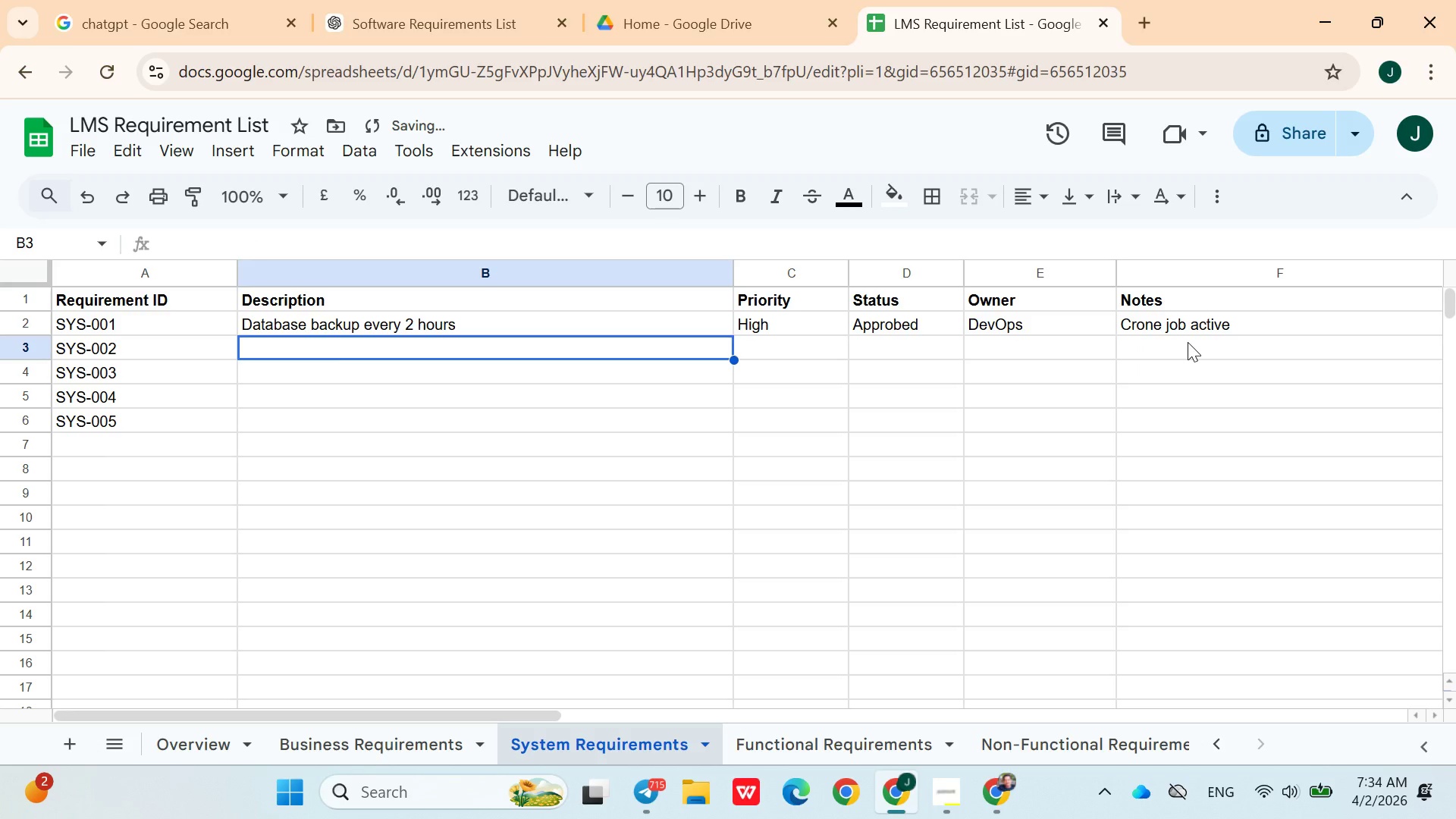 
key(ArrowRight)
 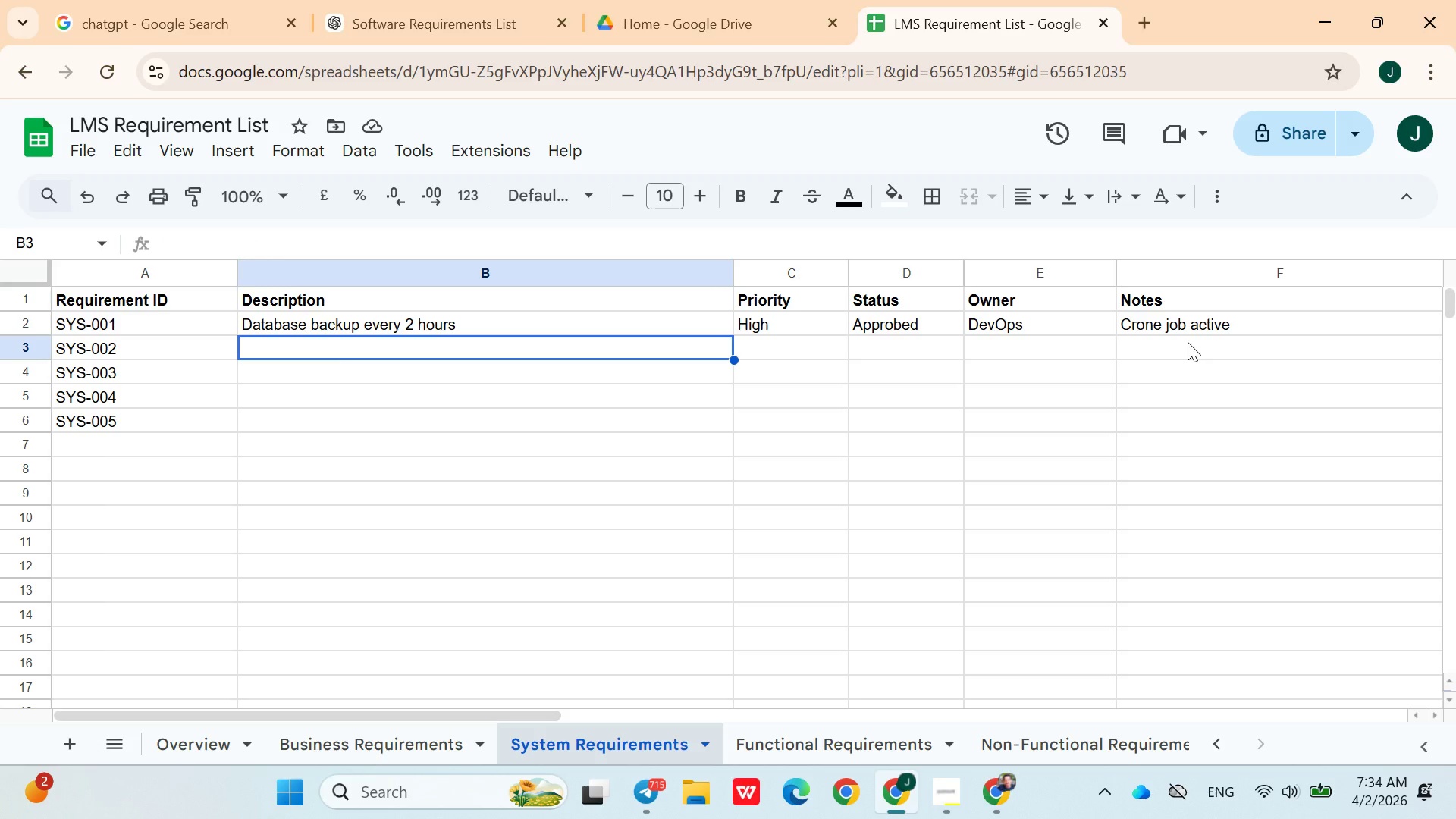 
wait(15.28)
 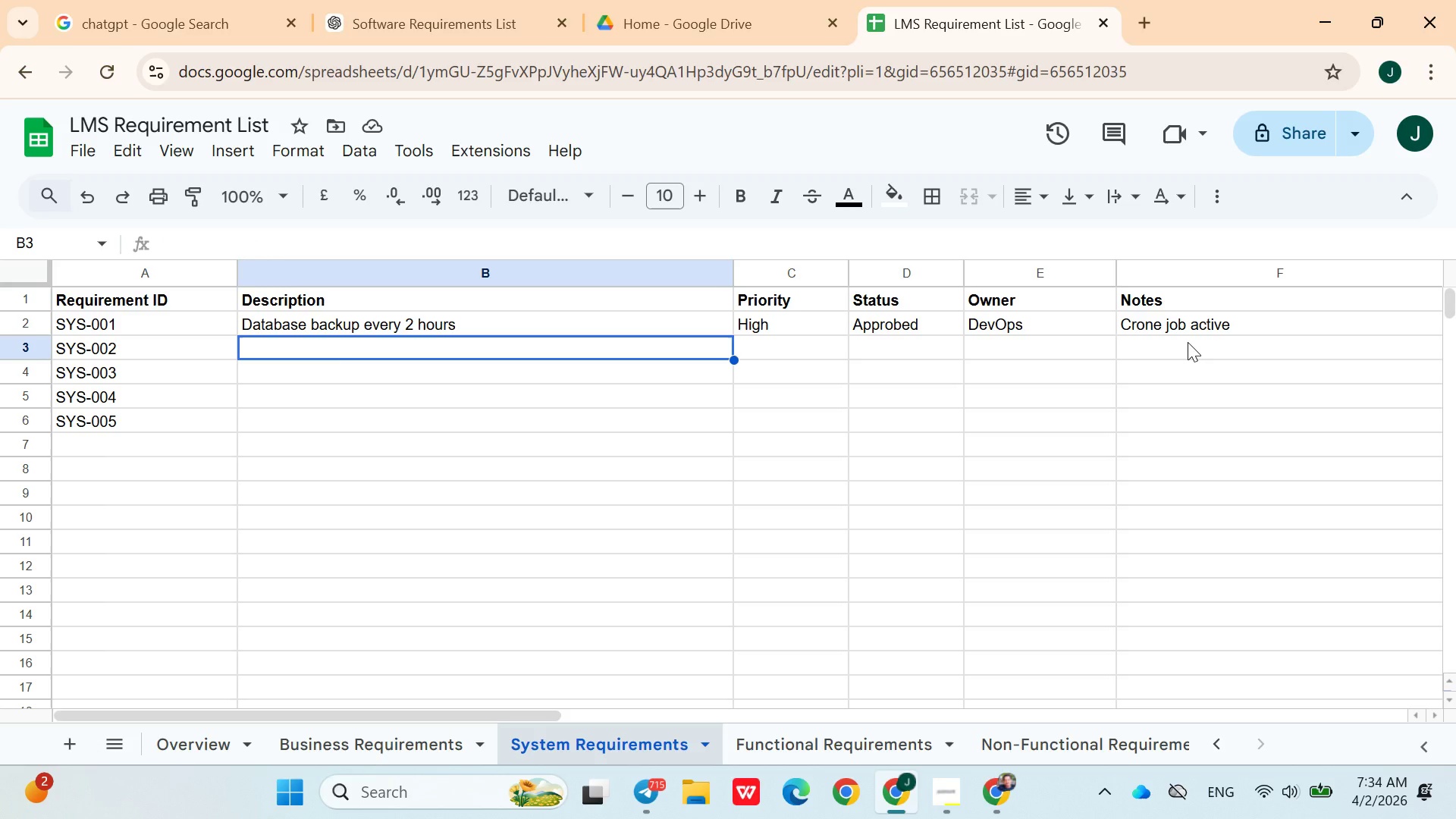 
type(Srcre authentication server)
 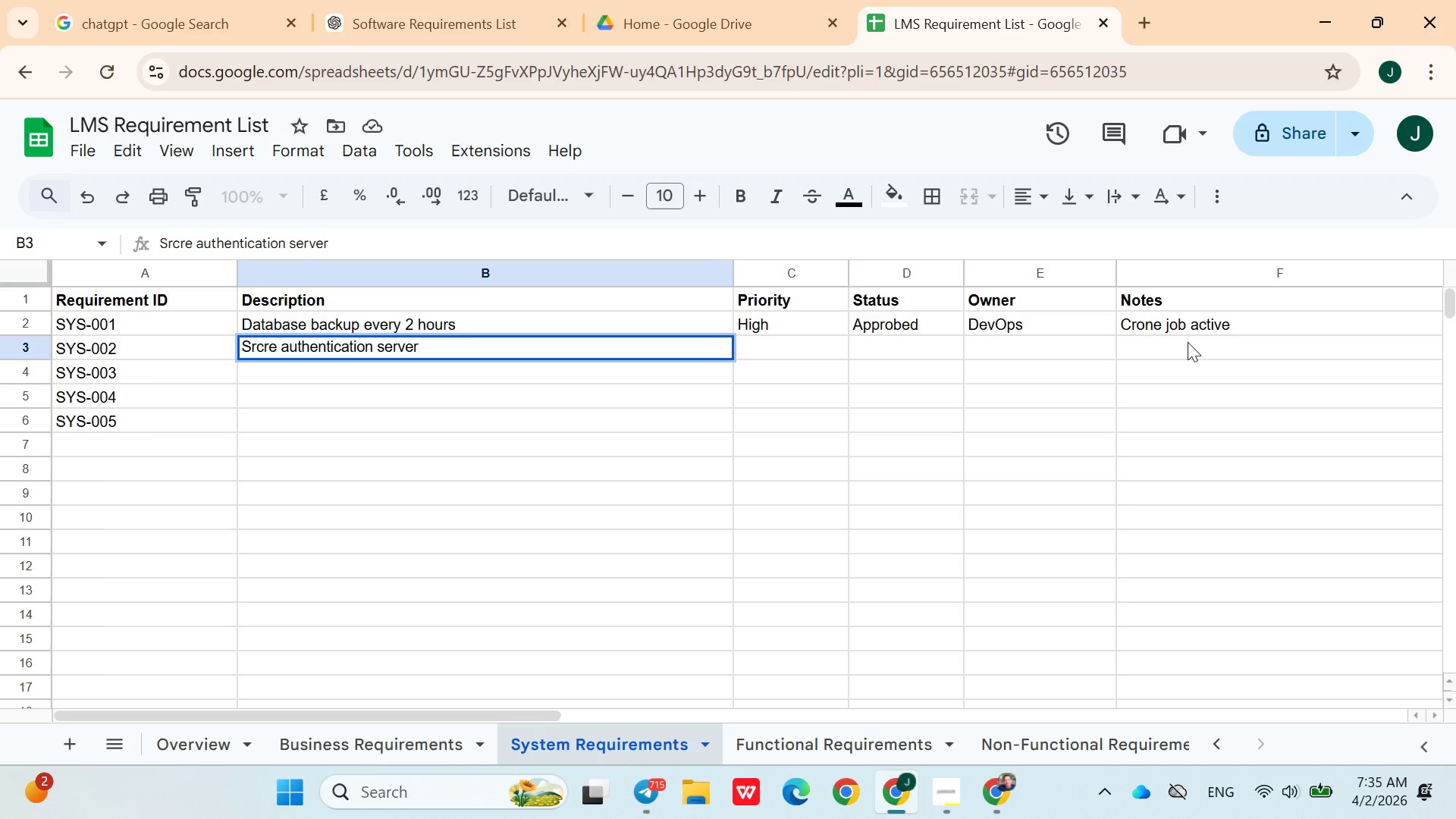 
key(ArrowRight)
 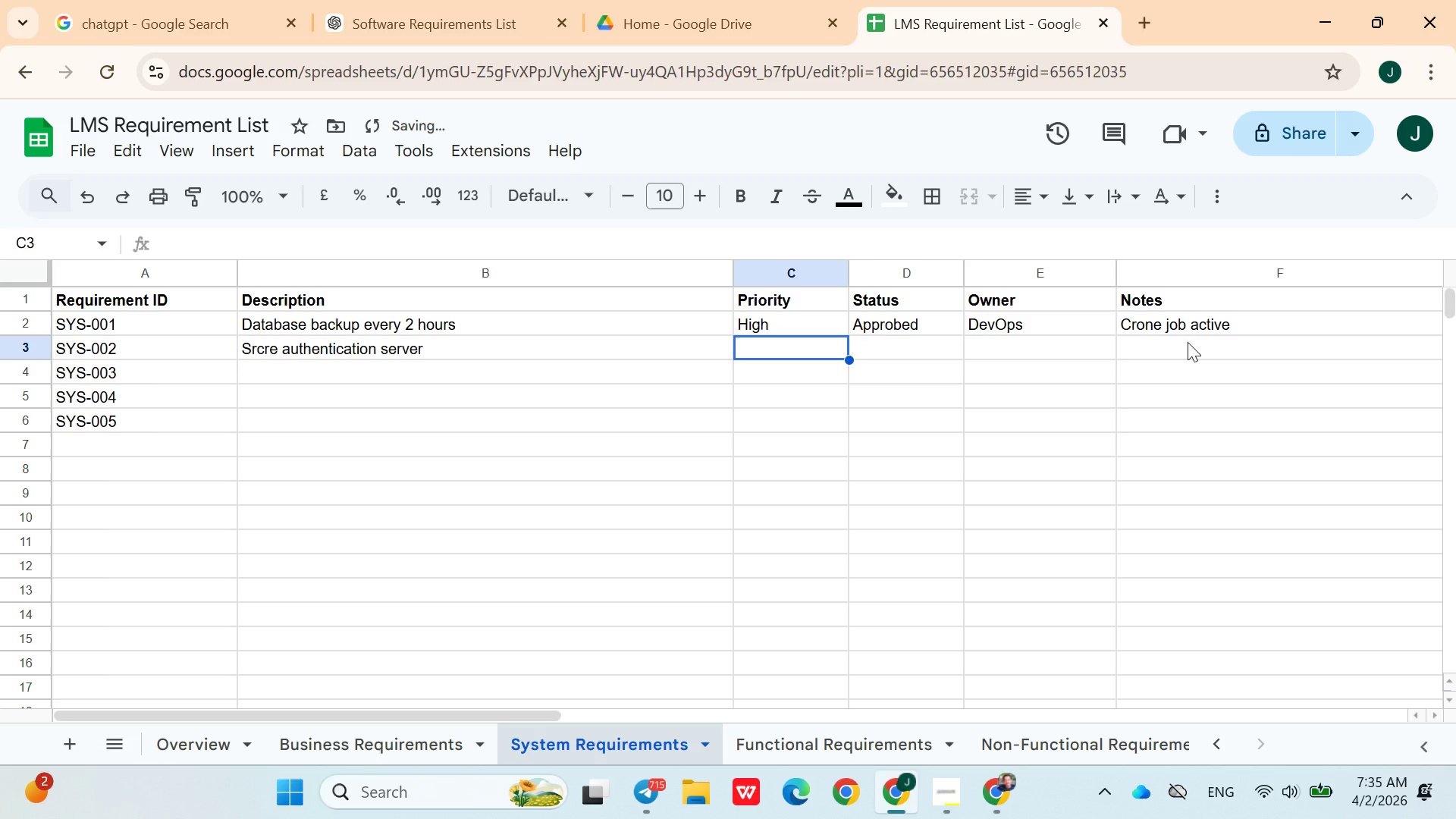 
key(Shift+H)
 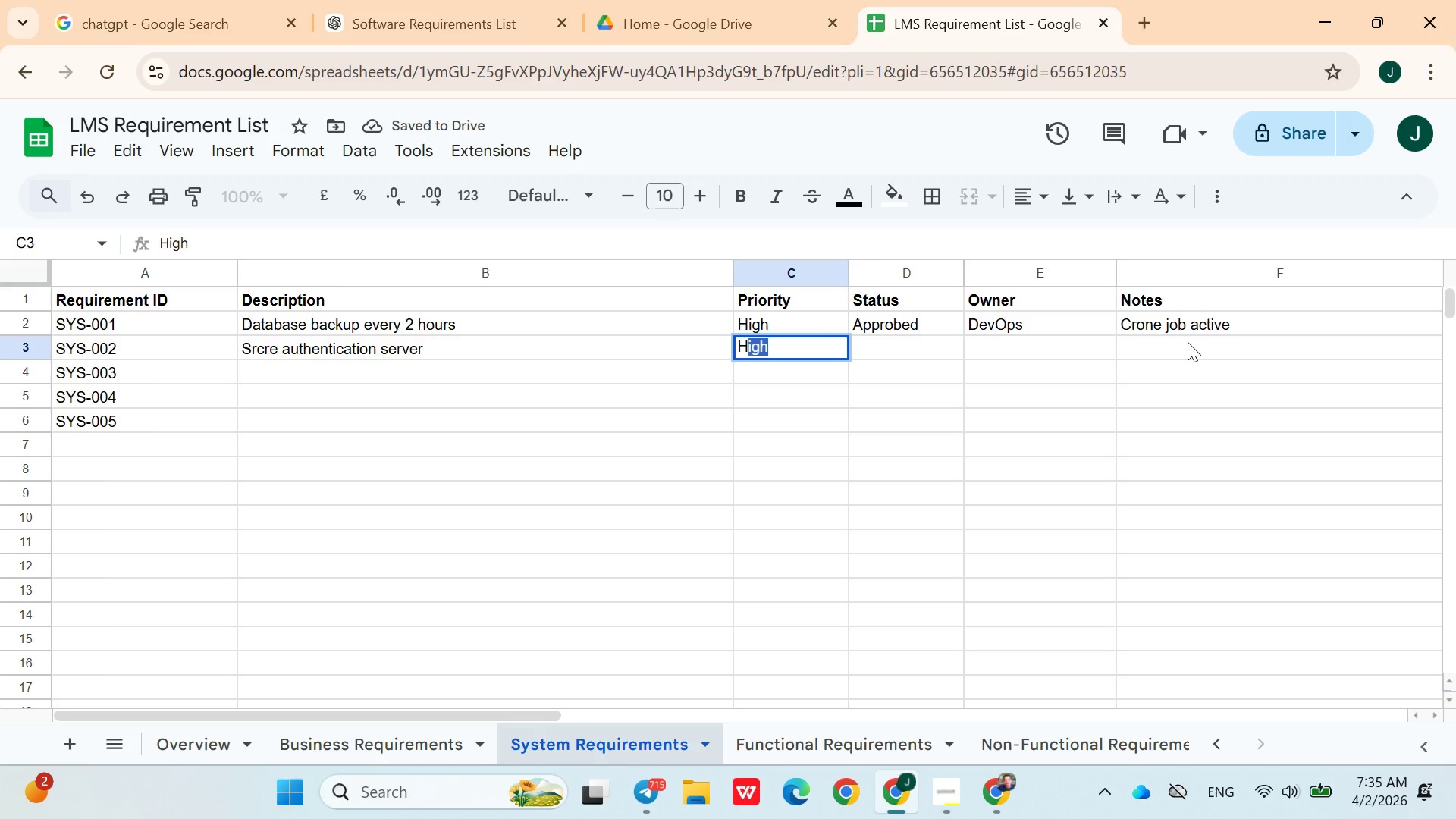 
key(ArrowRight)
 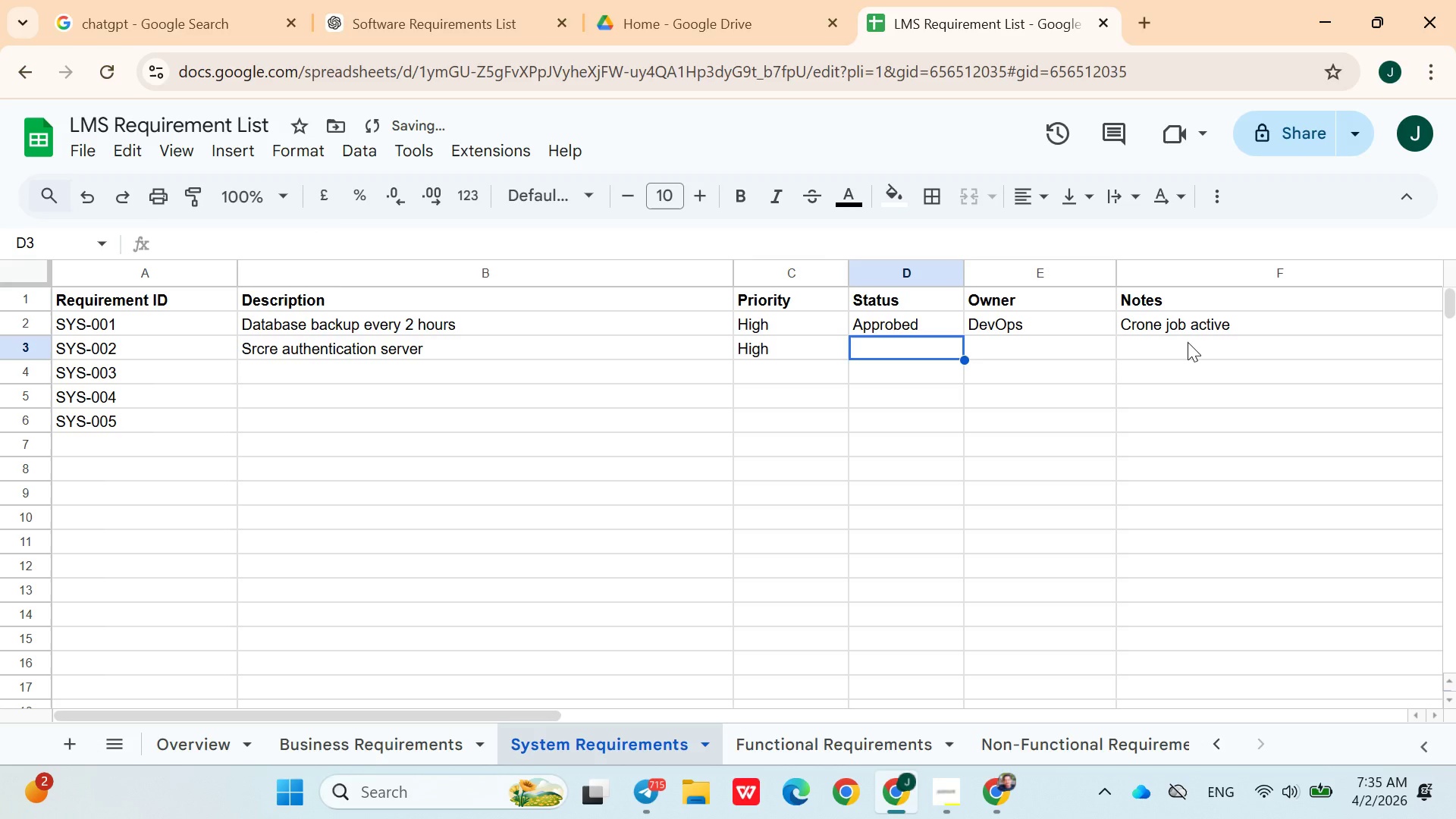 
type(In Development)
 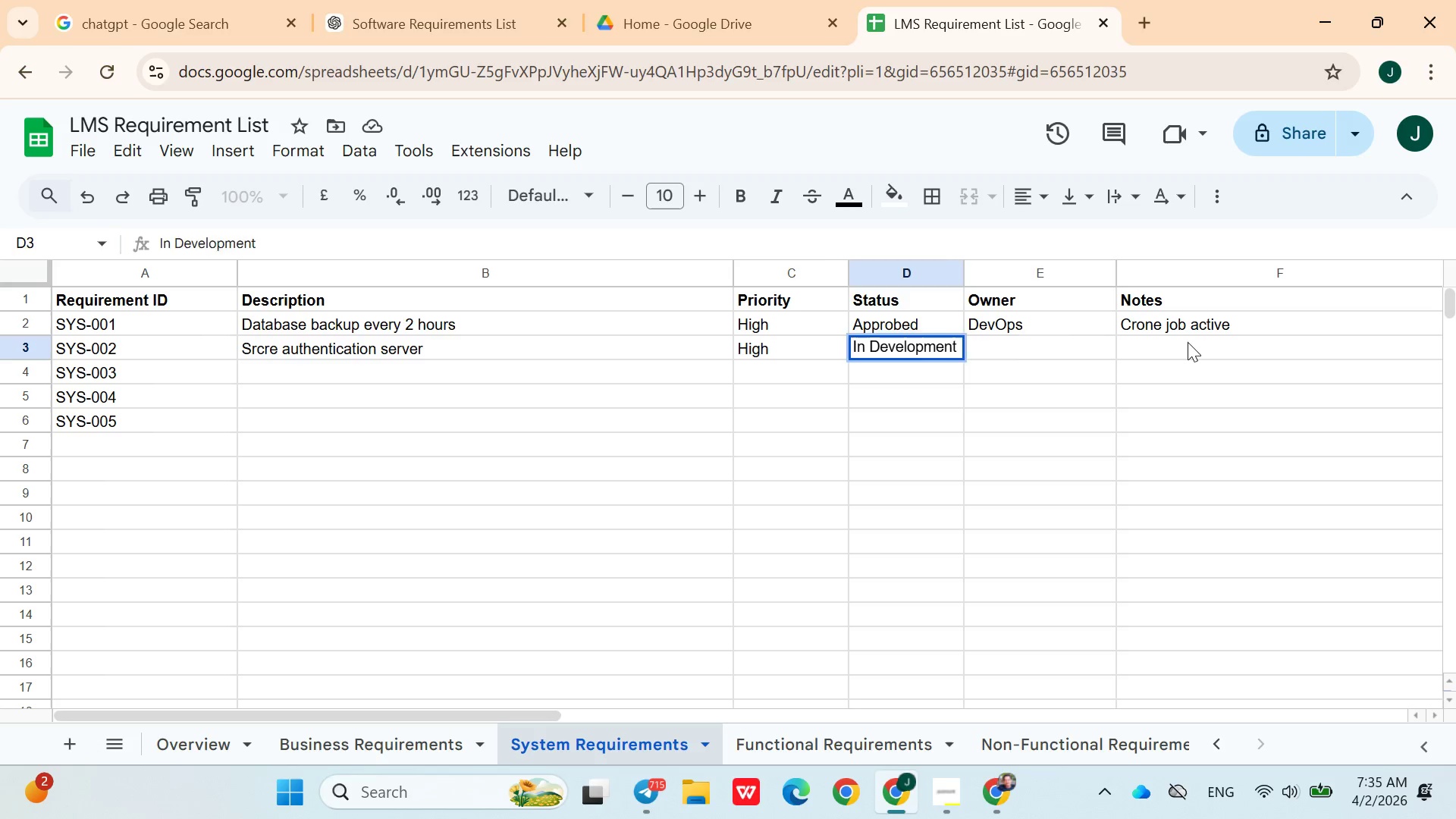 
key(ArrowRight)
 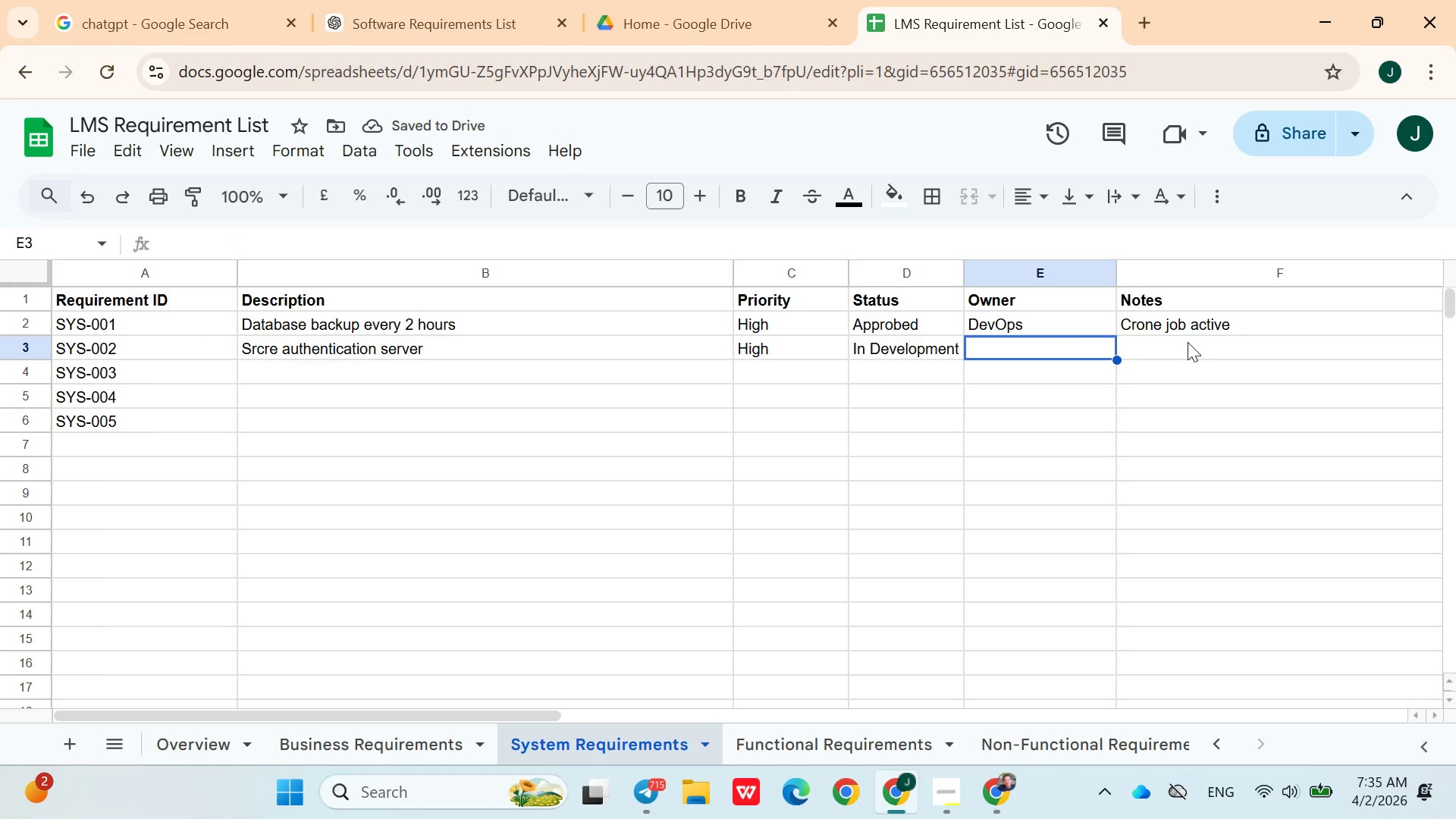 
wait(6.72)
 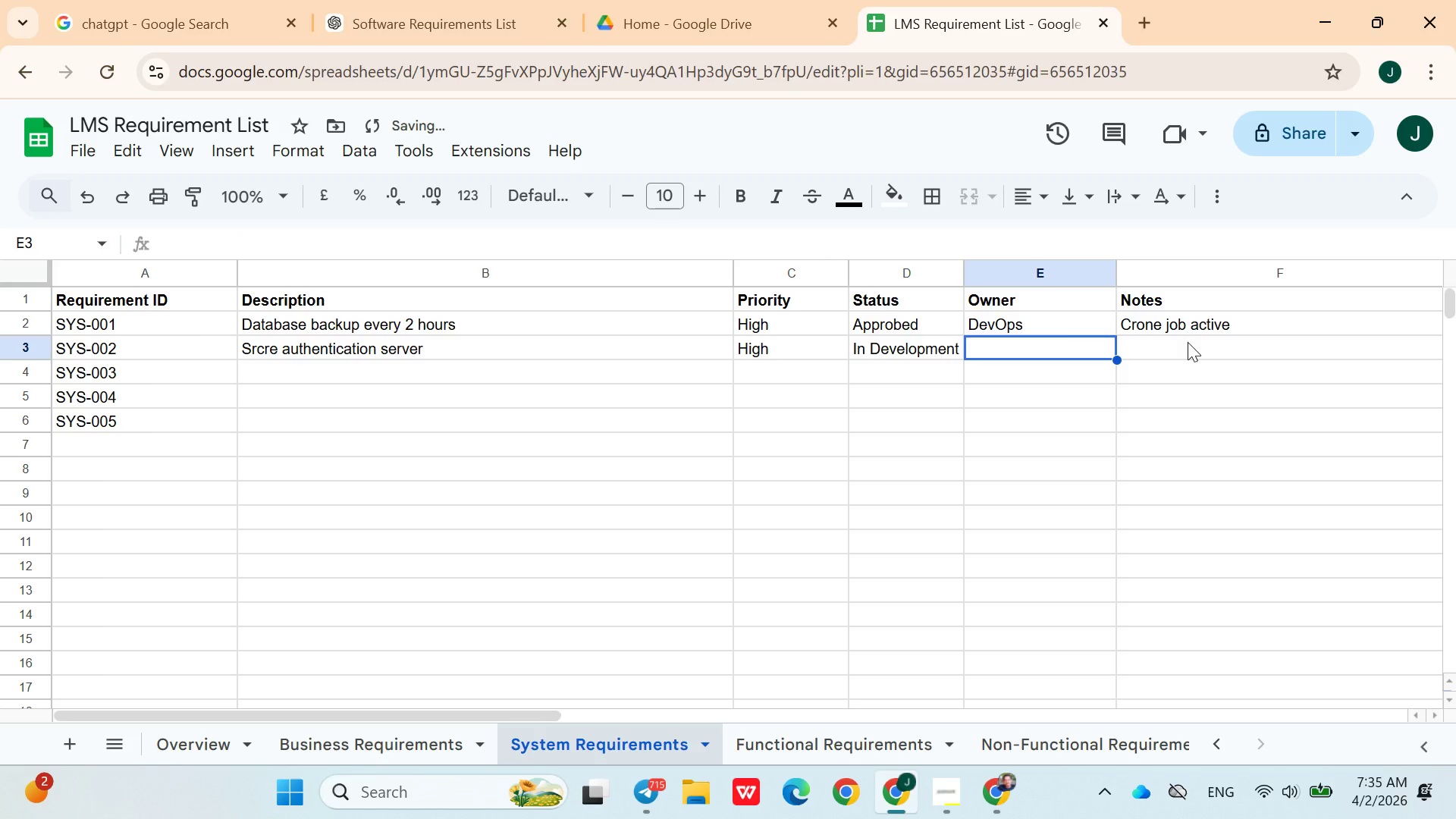 
hold_key(key=ShiftRight, duration=0.88)
 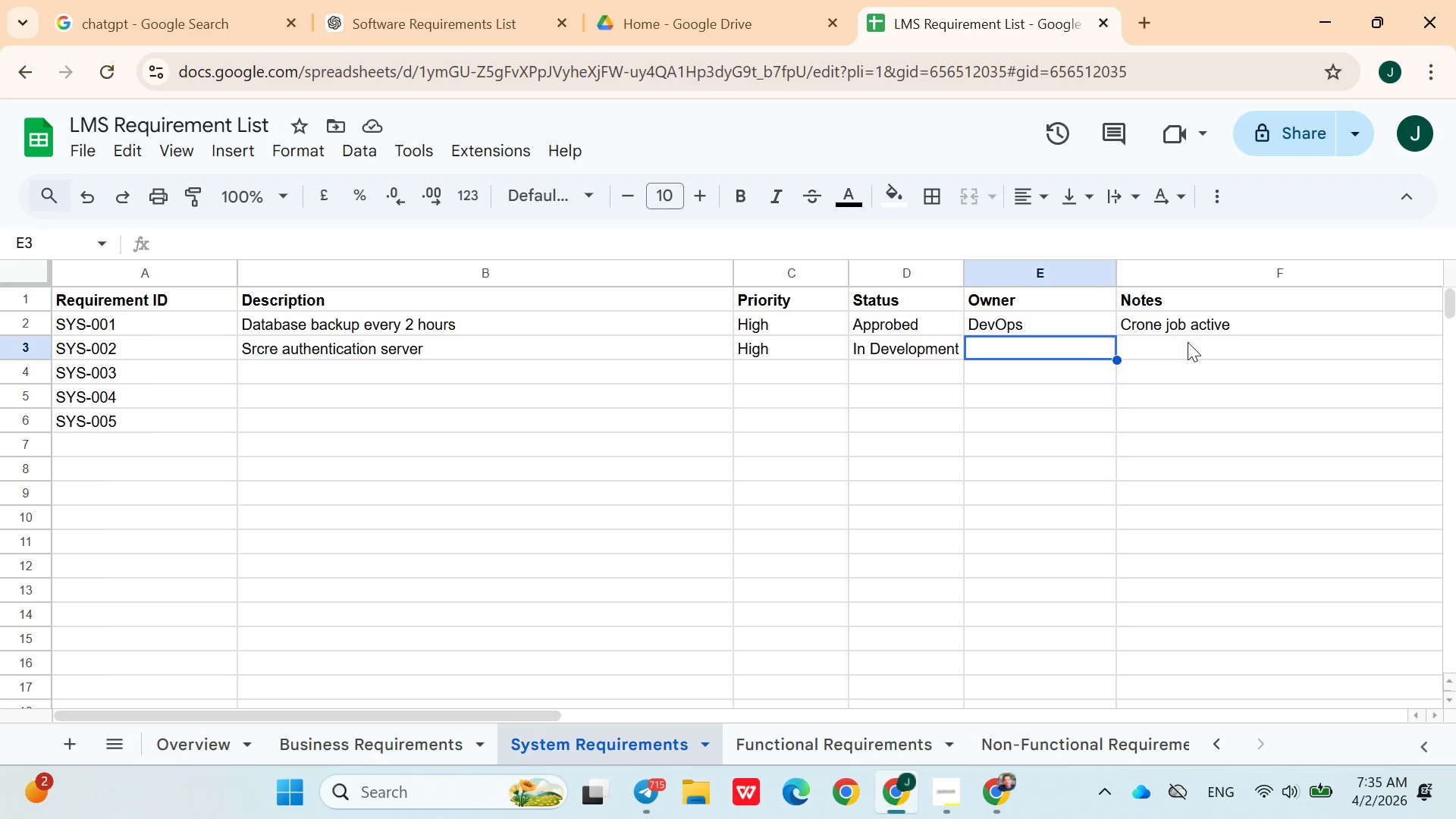 
type(acend Team)
 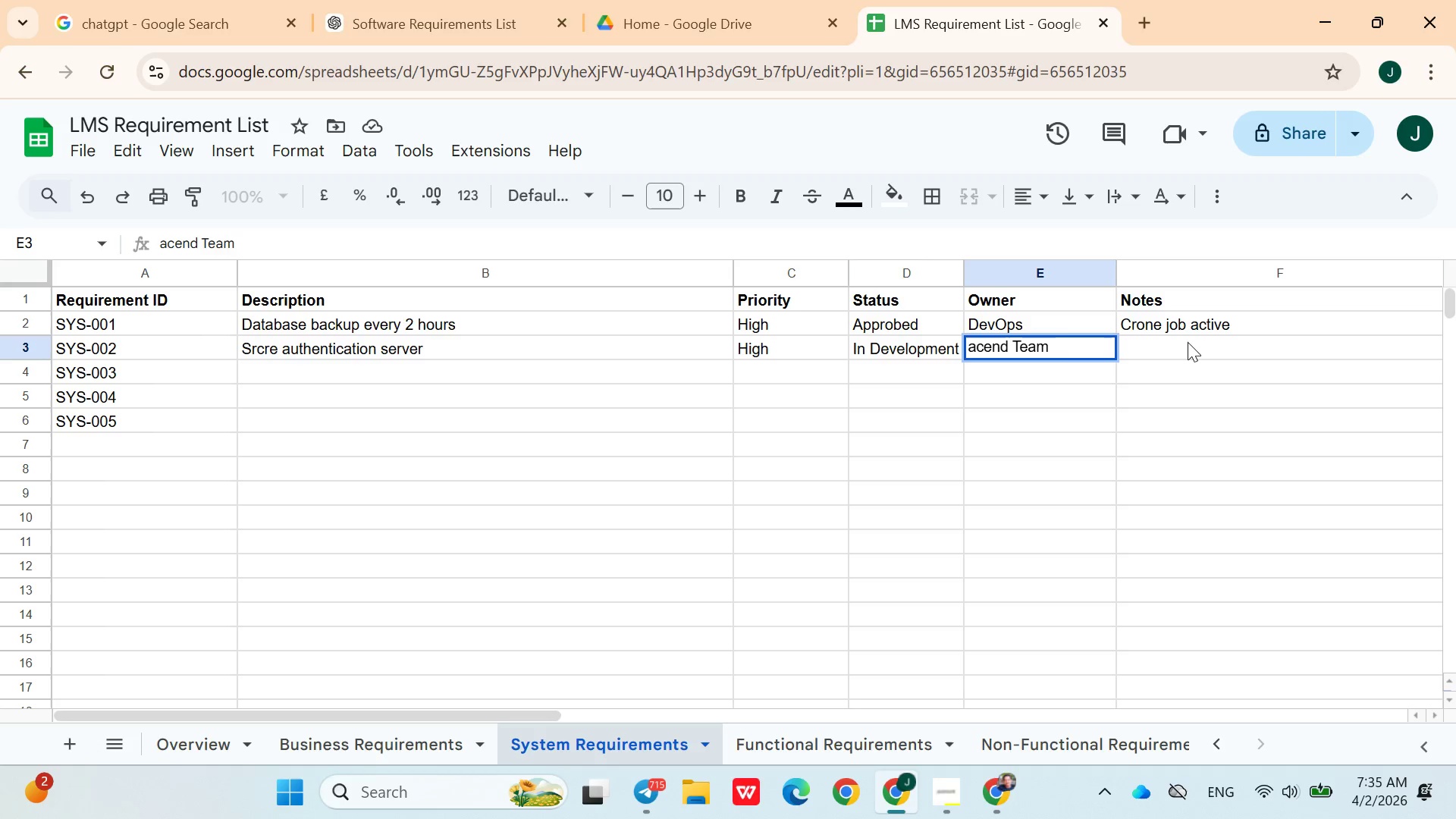 
key(ArrowRight)
 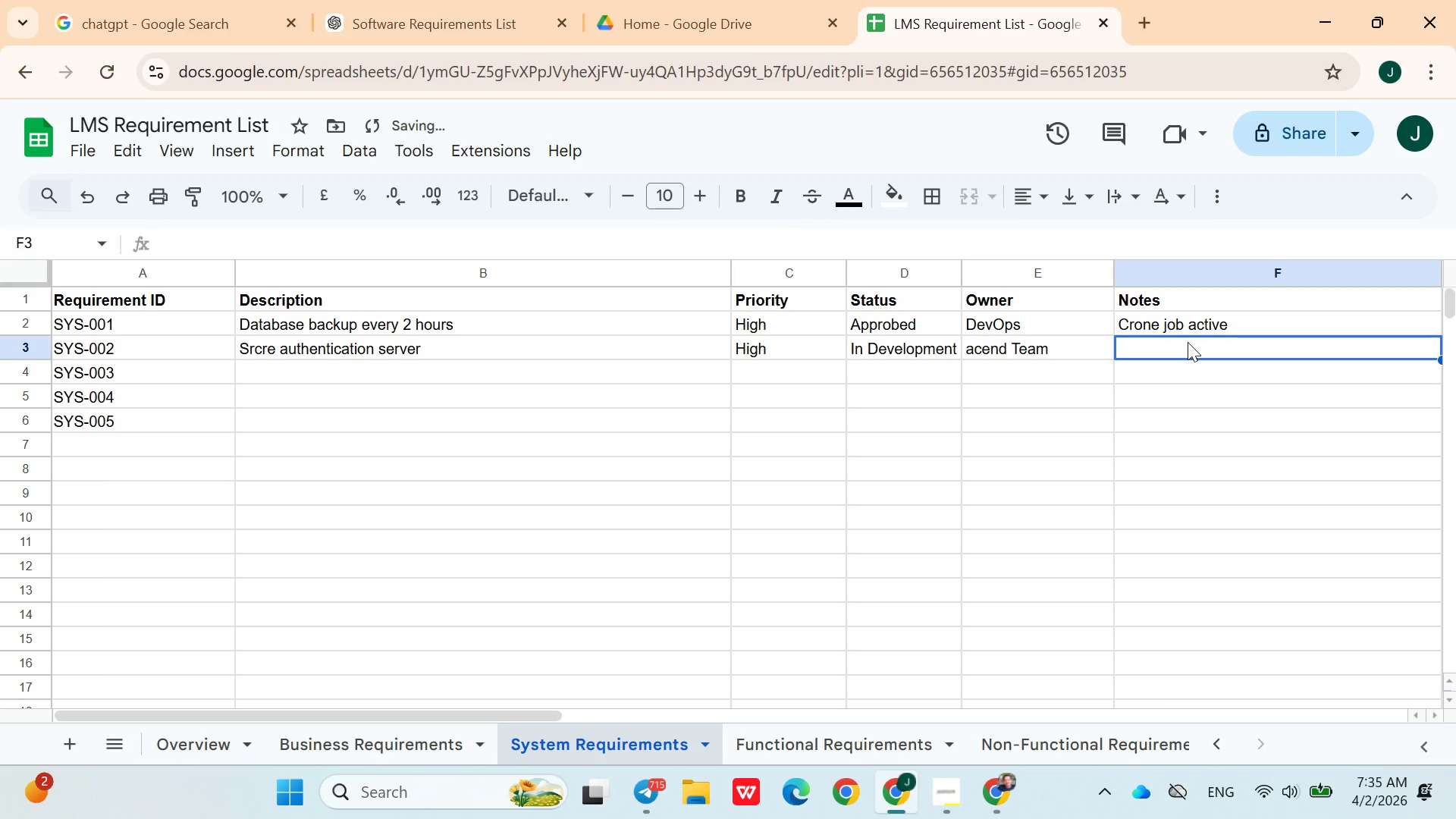 
type(ongoing)
 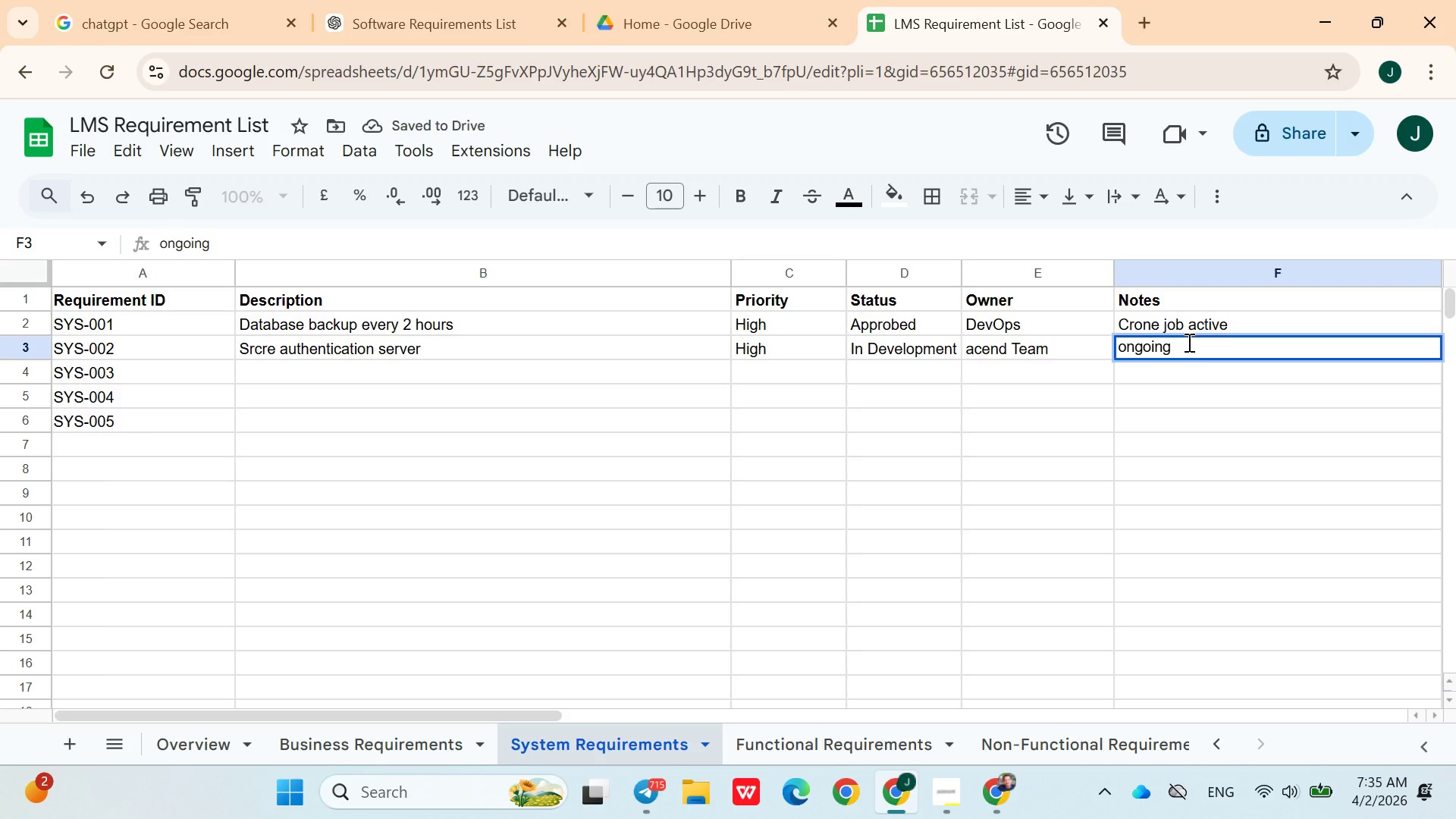 
key(ArrowDown)
 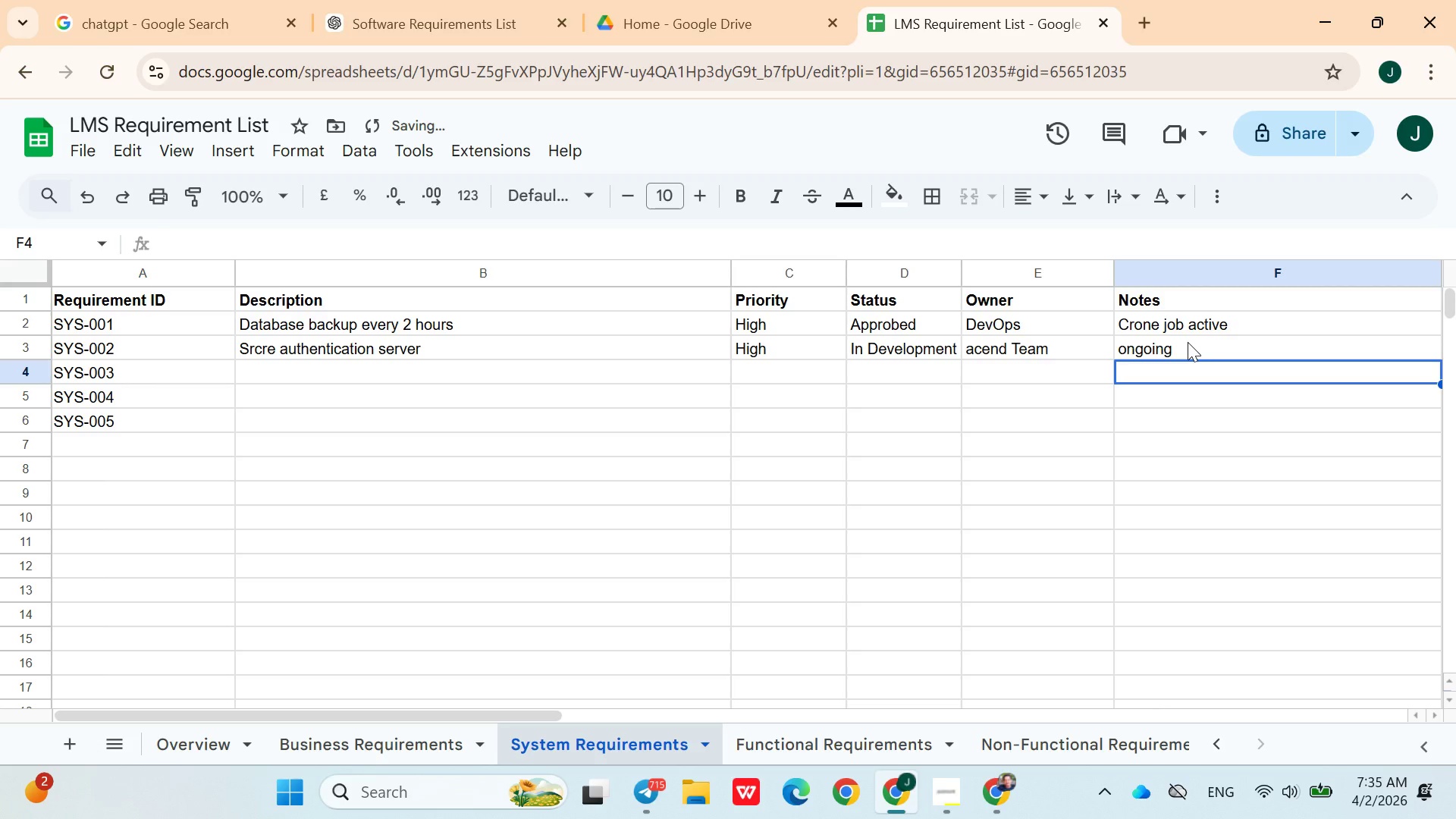 
hold_key(key=ControlRight, duration=1.05)
 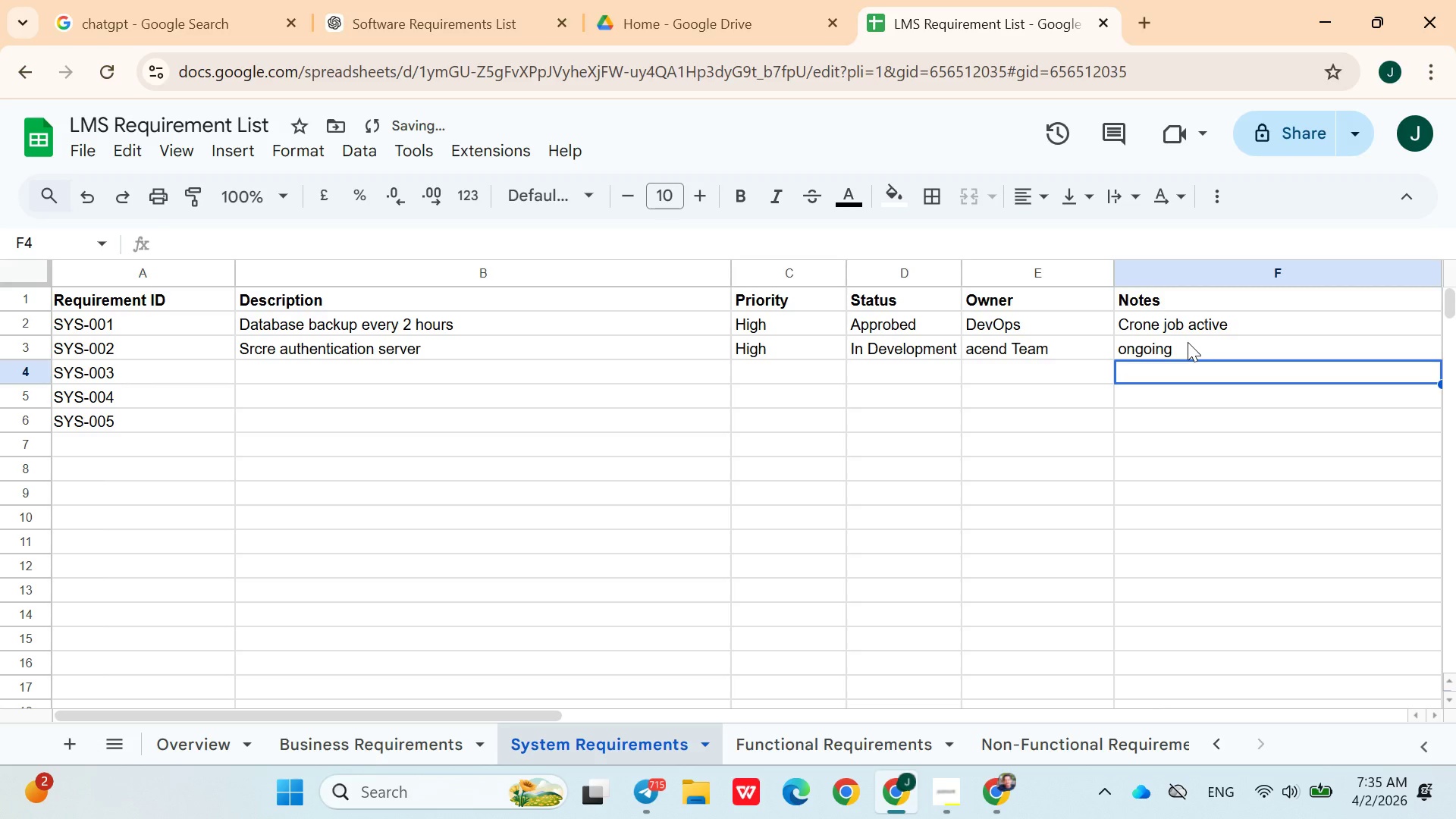 
hold_key(key=ArrowLeft, duration=0.77)
 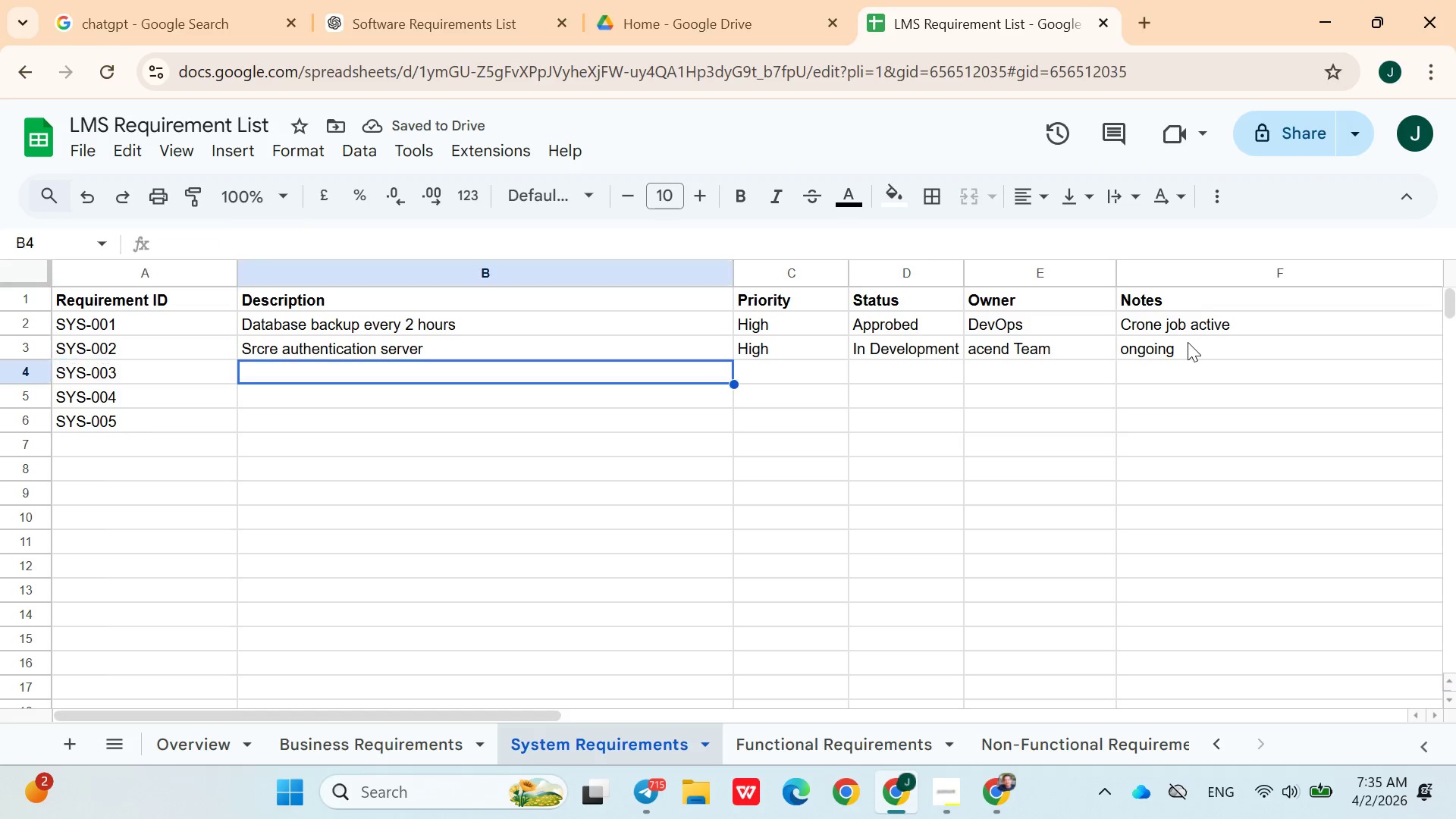 
key(ArrowRight)
 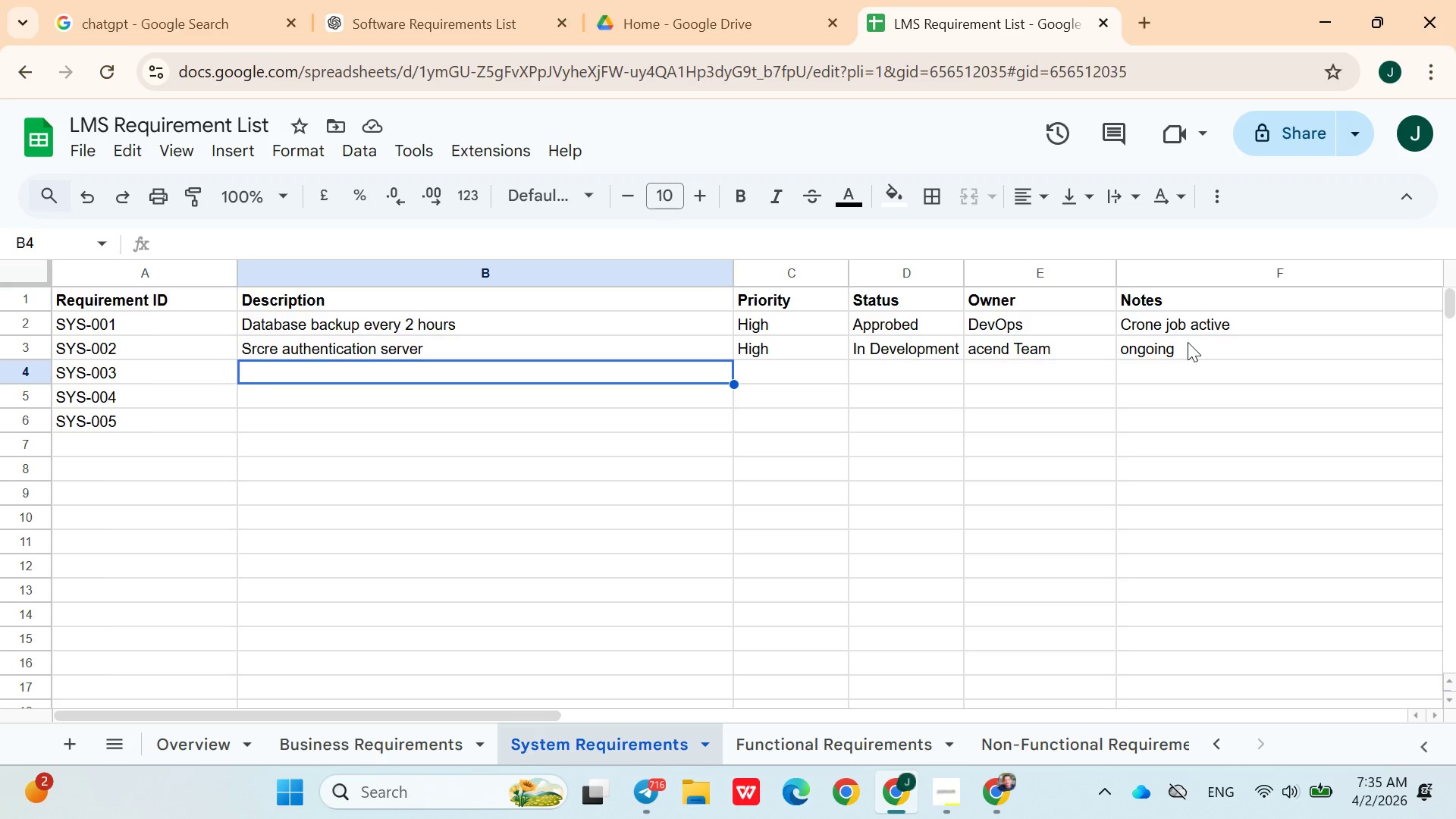 
wait(7.03)
 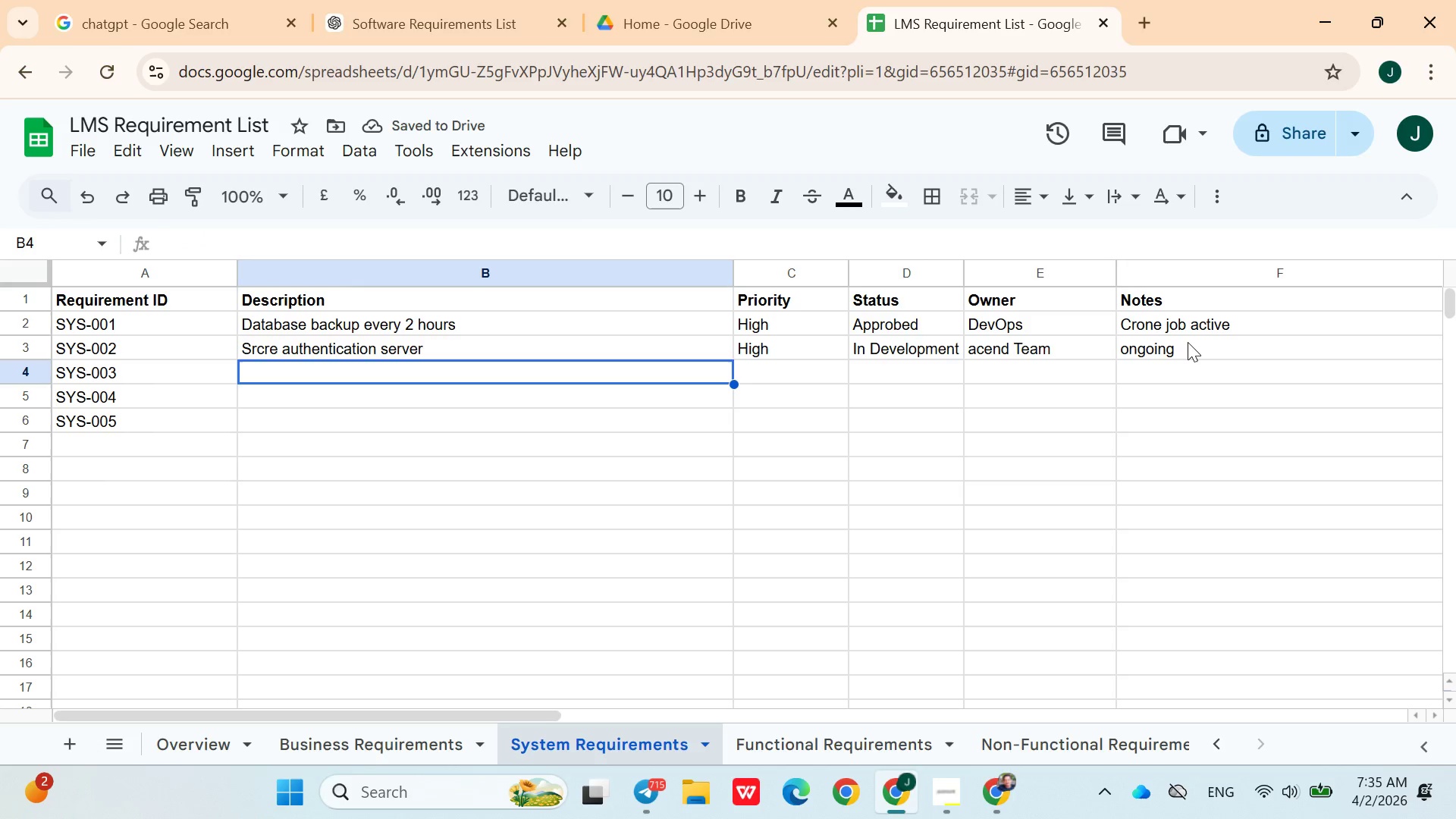 
type(File storage for media)
 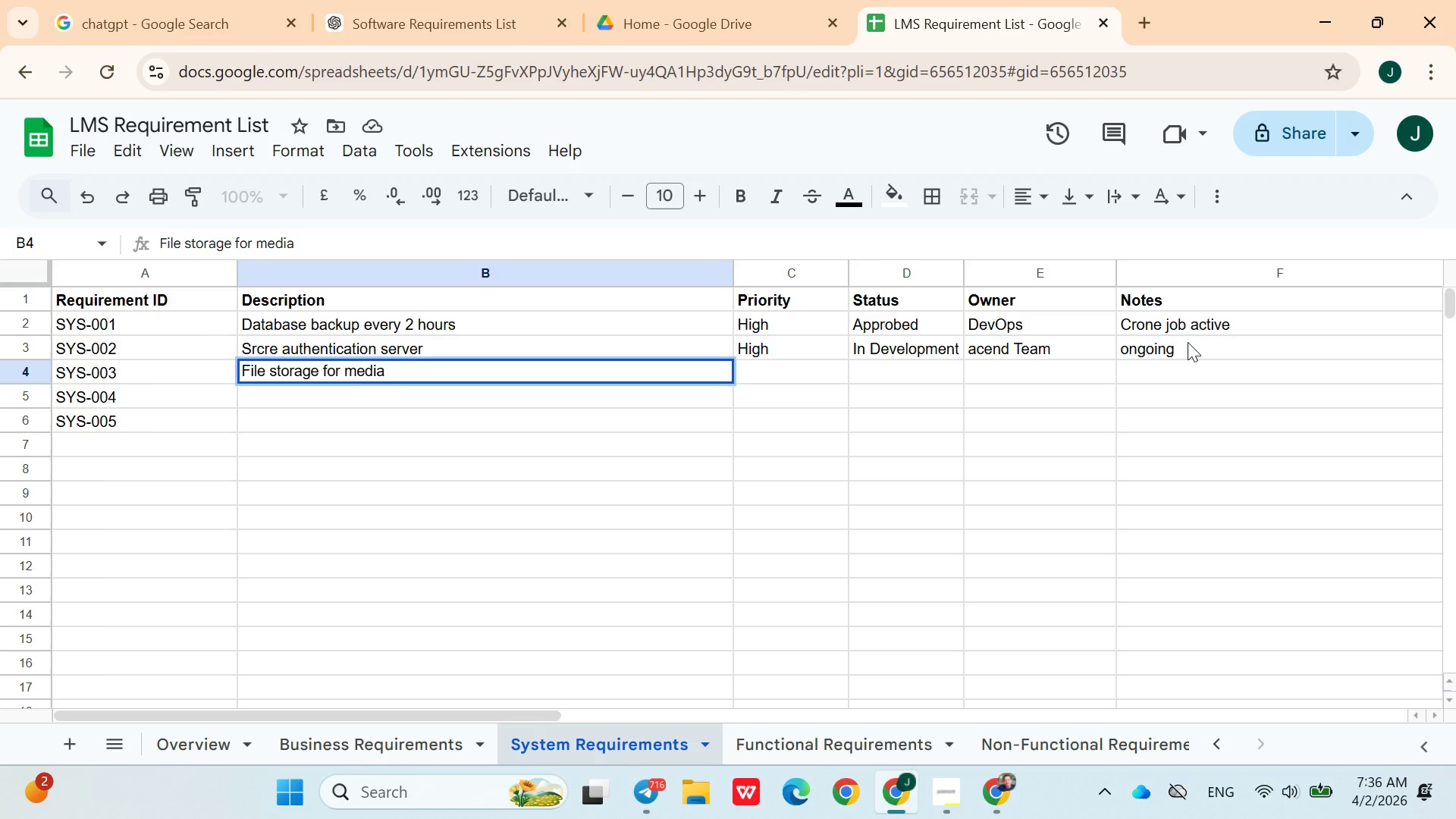 
key(ArrowRight)
 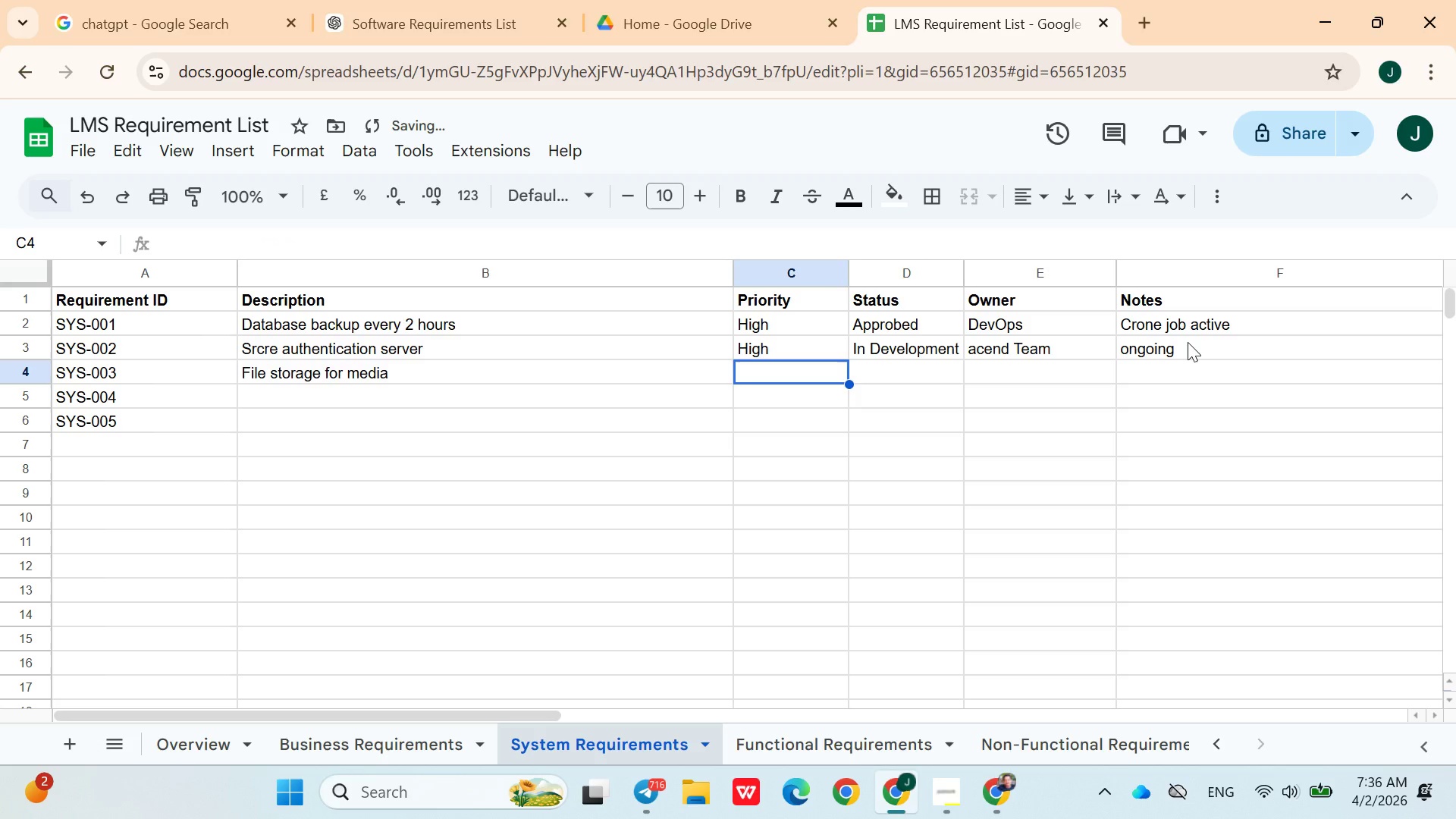 
type(m)
key(Backspace)
type(Medium)
 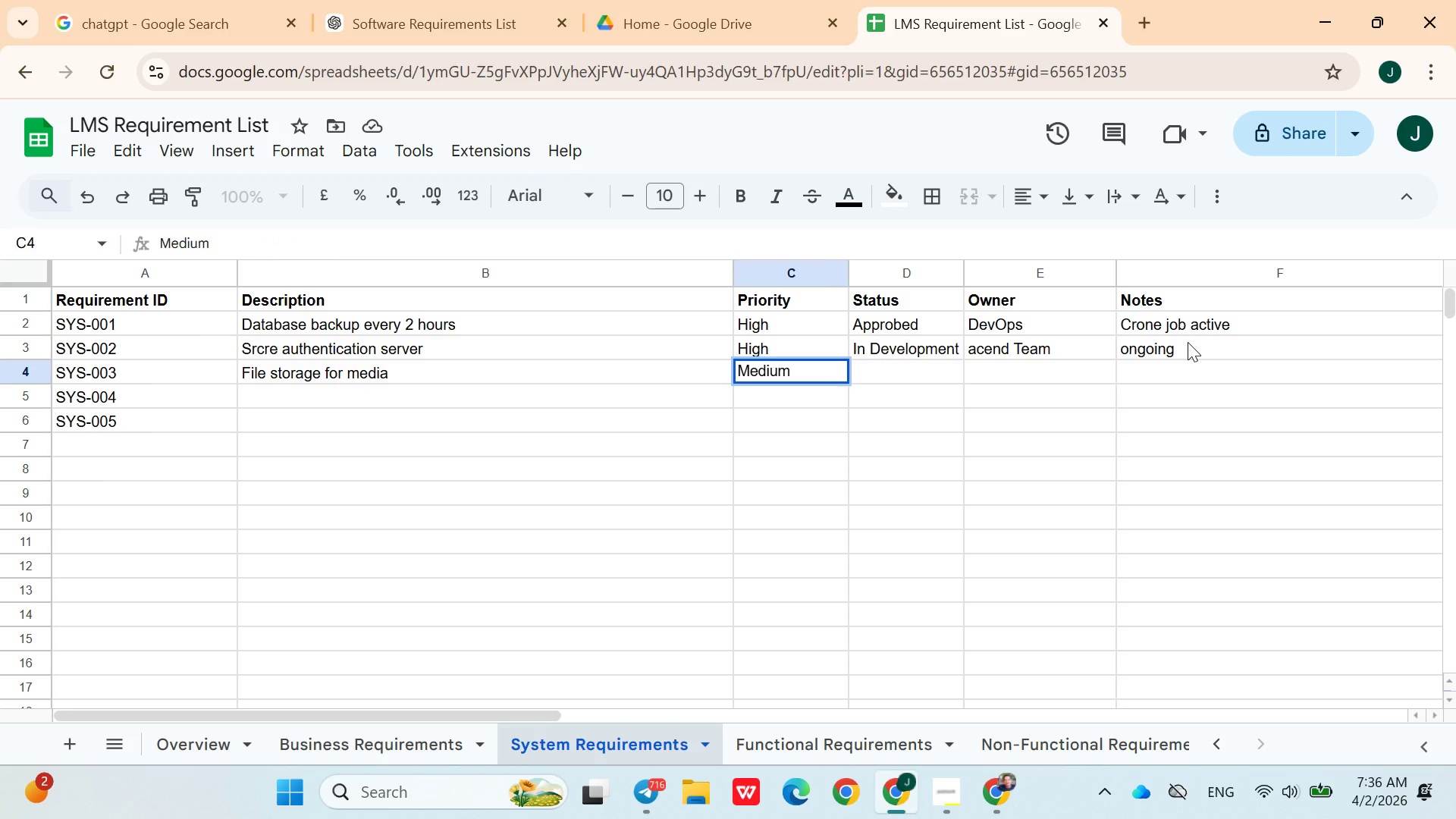 
key(ArrowRight)
 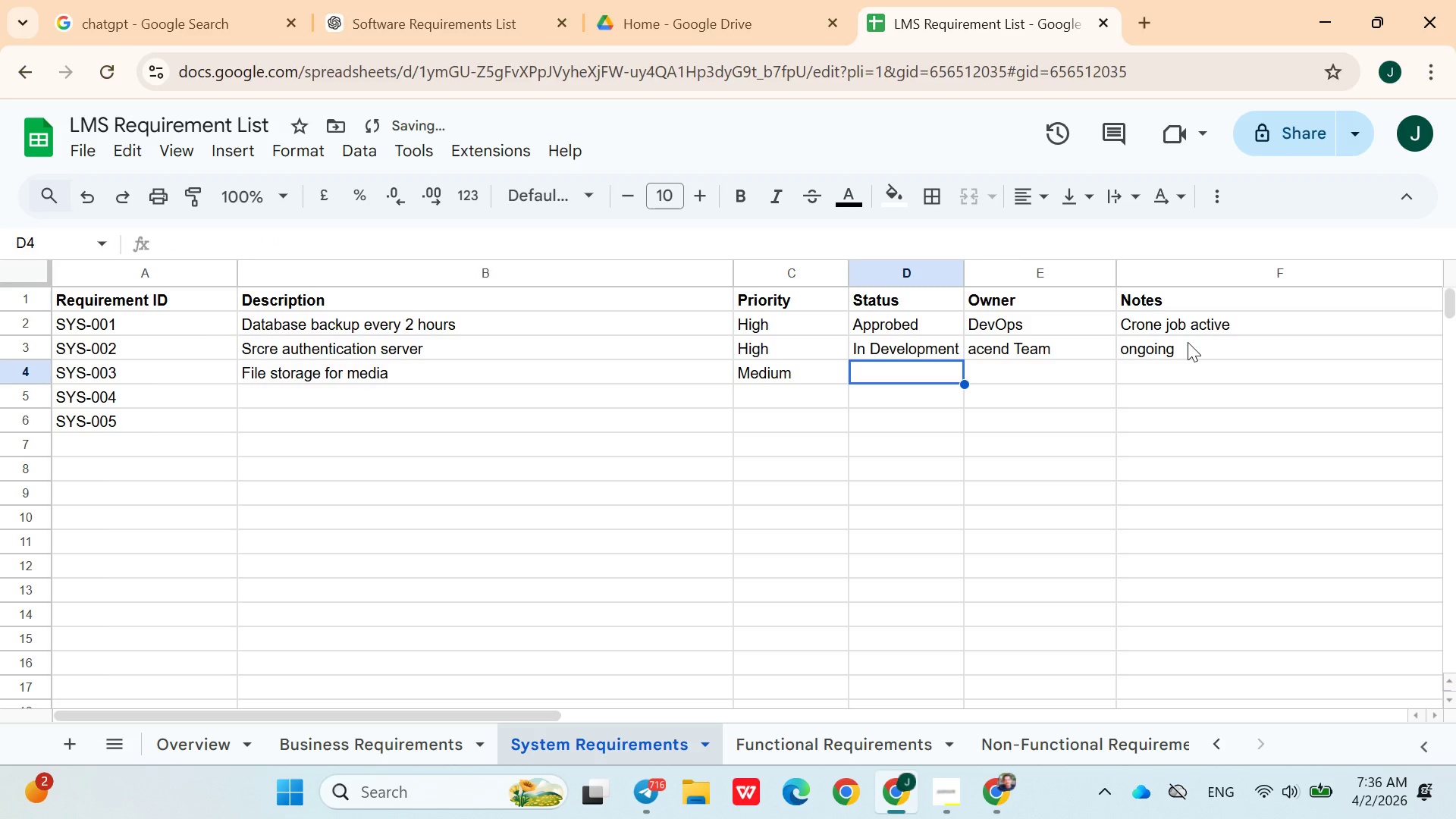 
type(A)
key(Backspace)
key(Backspace)
type(Verified)
 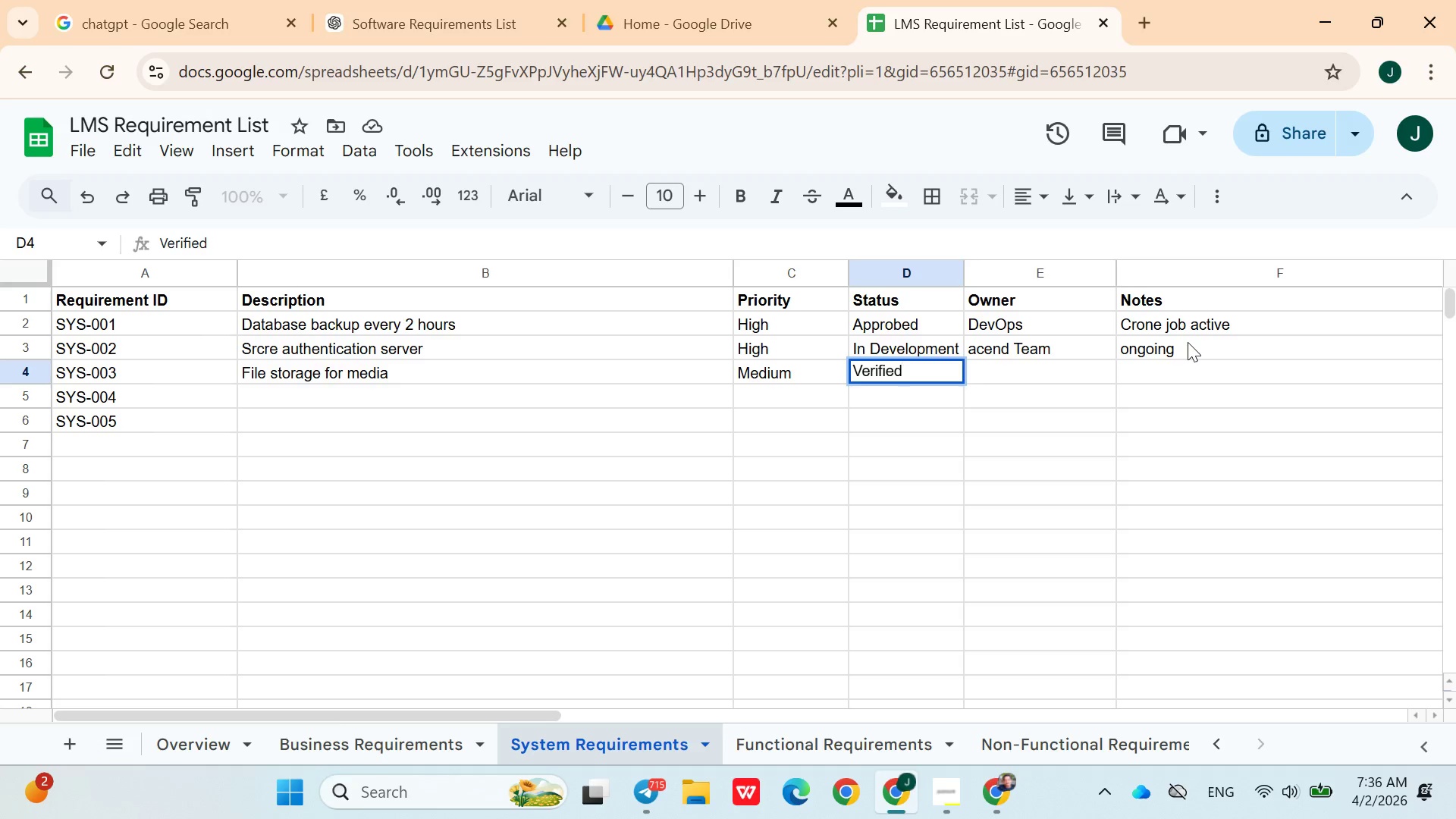 
key(ArrowRight)
 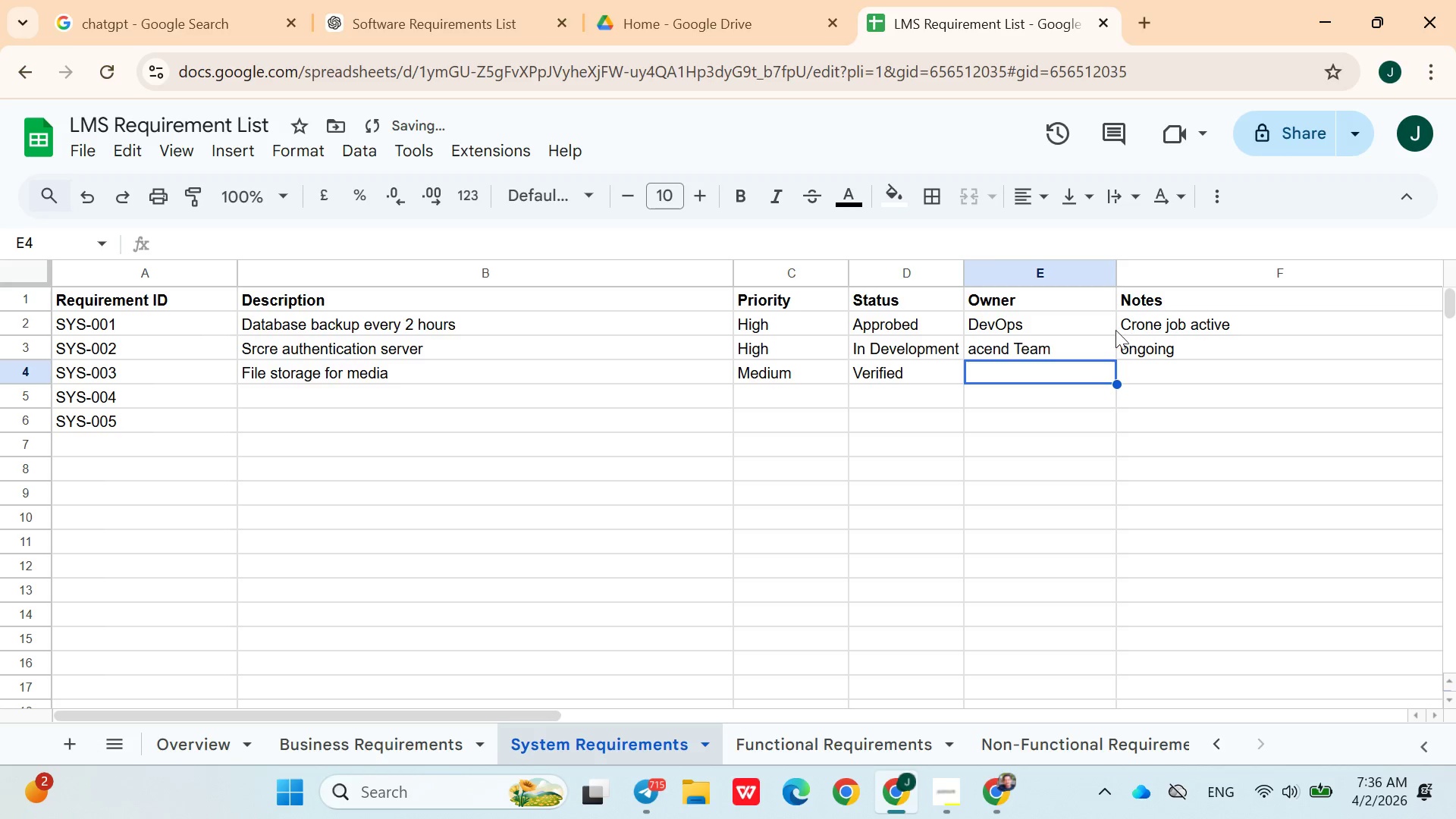 
double_click([990, 342])
 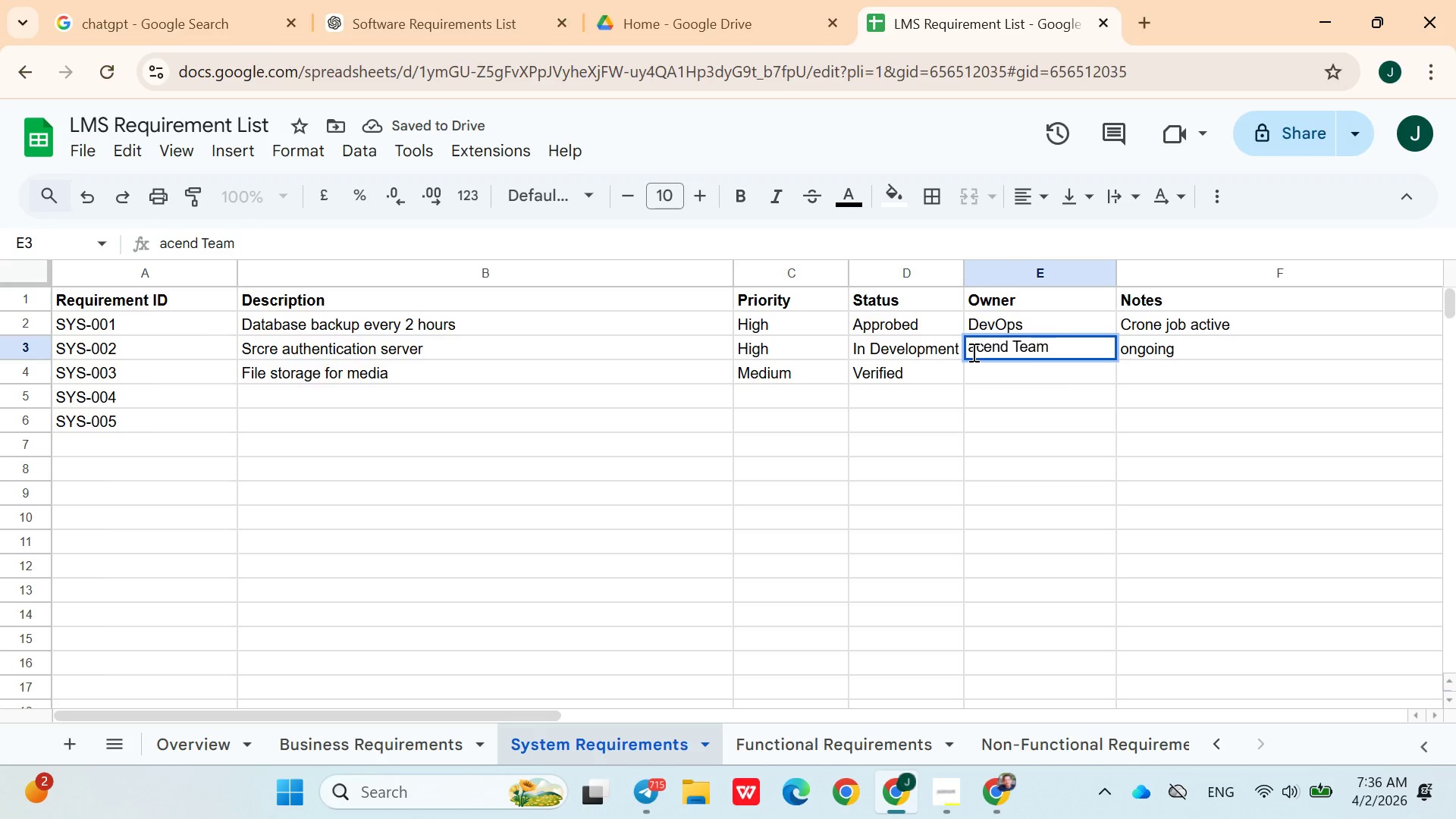 
left_click([970, 353])
 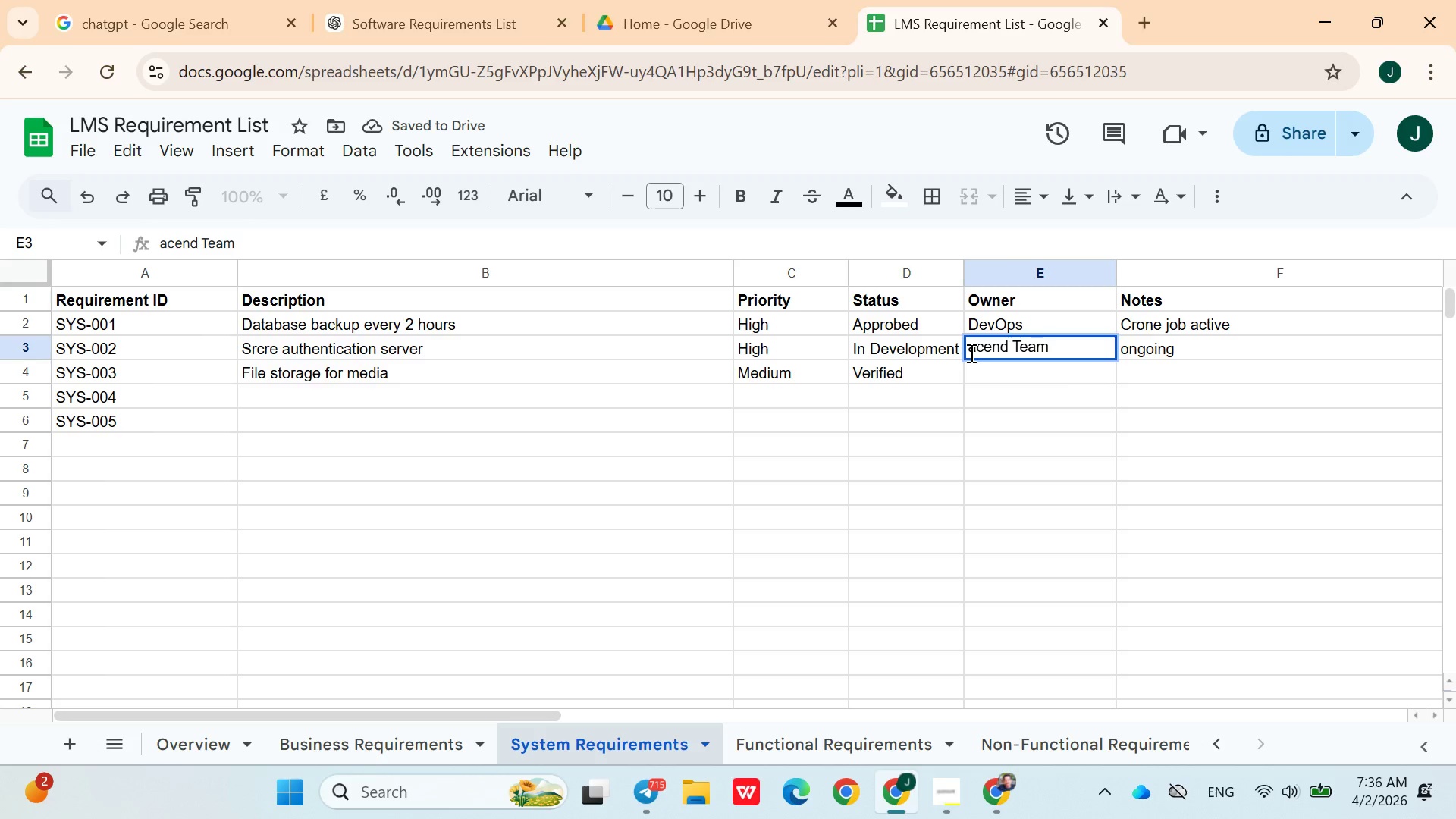 
key(Shift+B)
 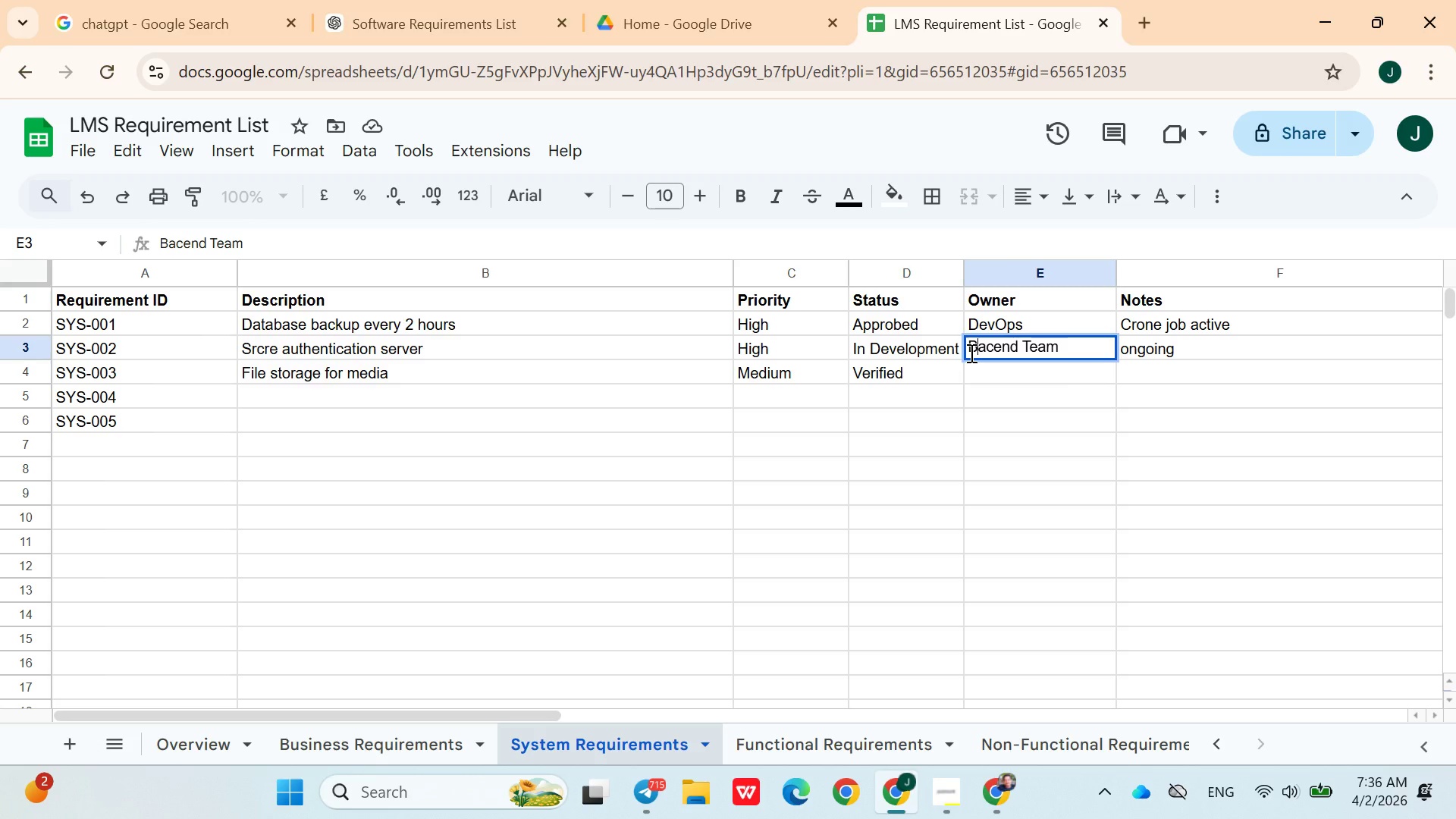 
left_click([989, 369])
 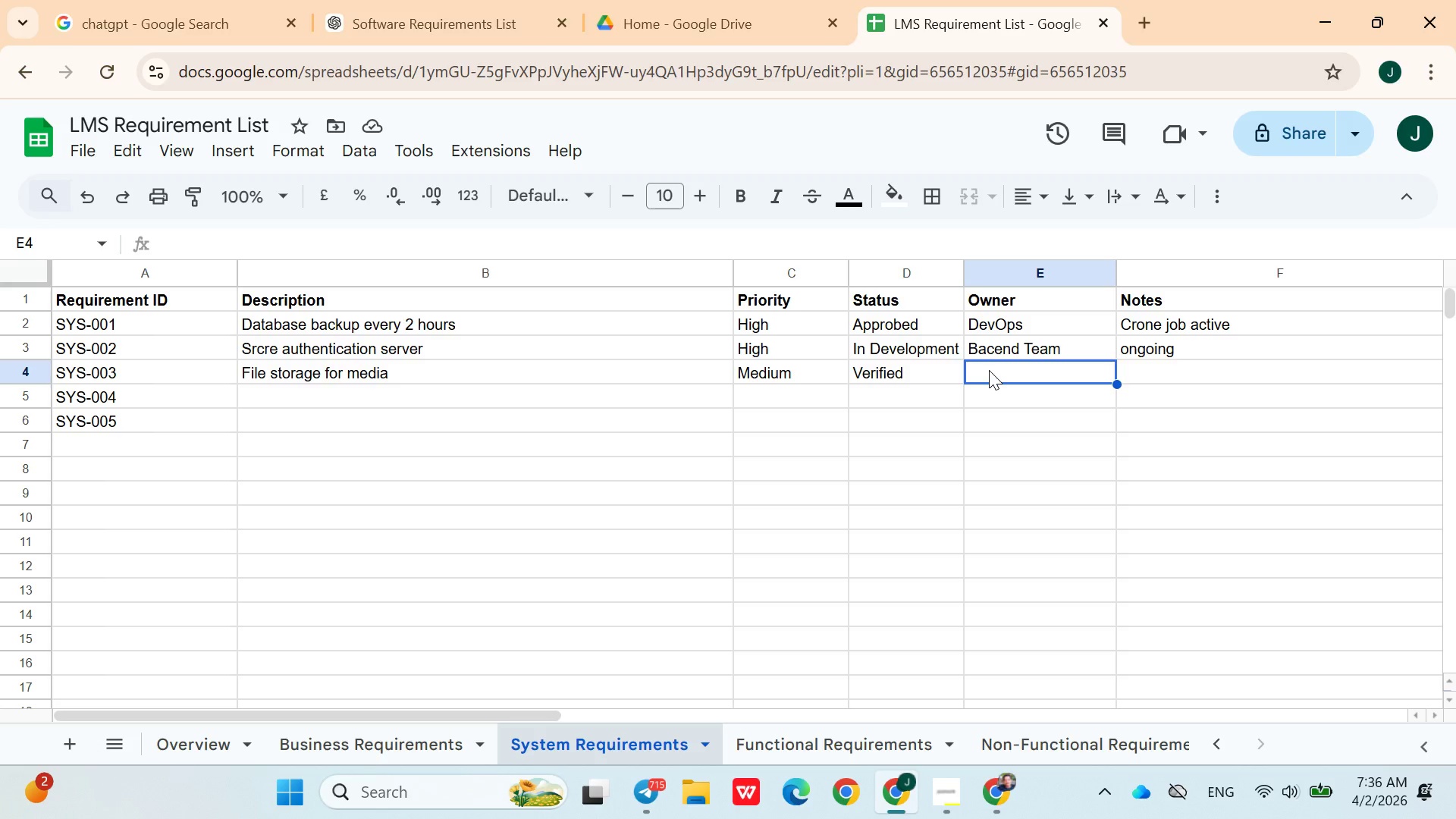 
wait(8.34)
 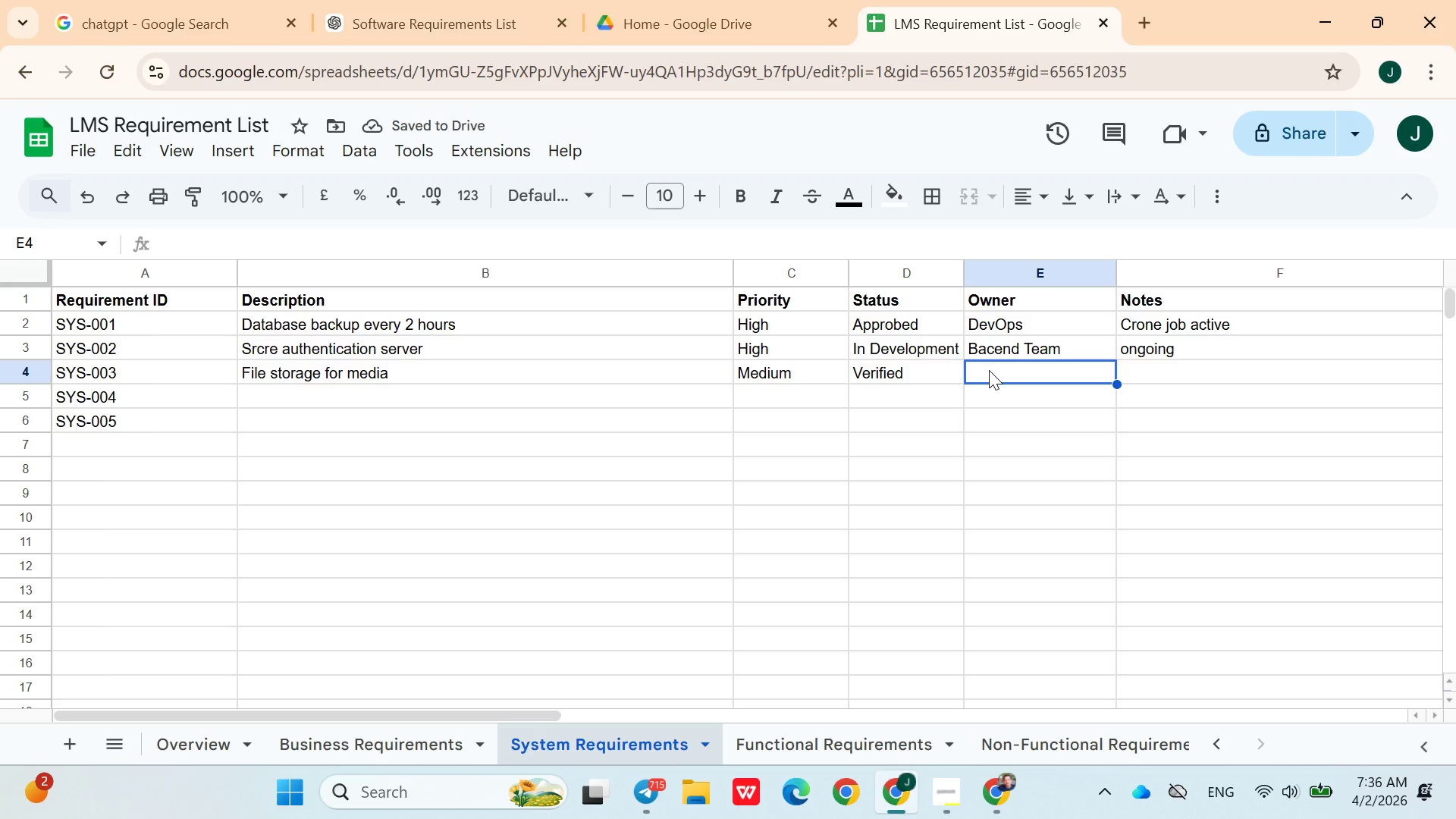 
type(It Support)
 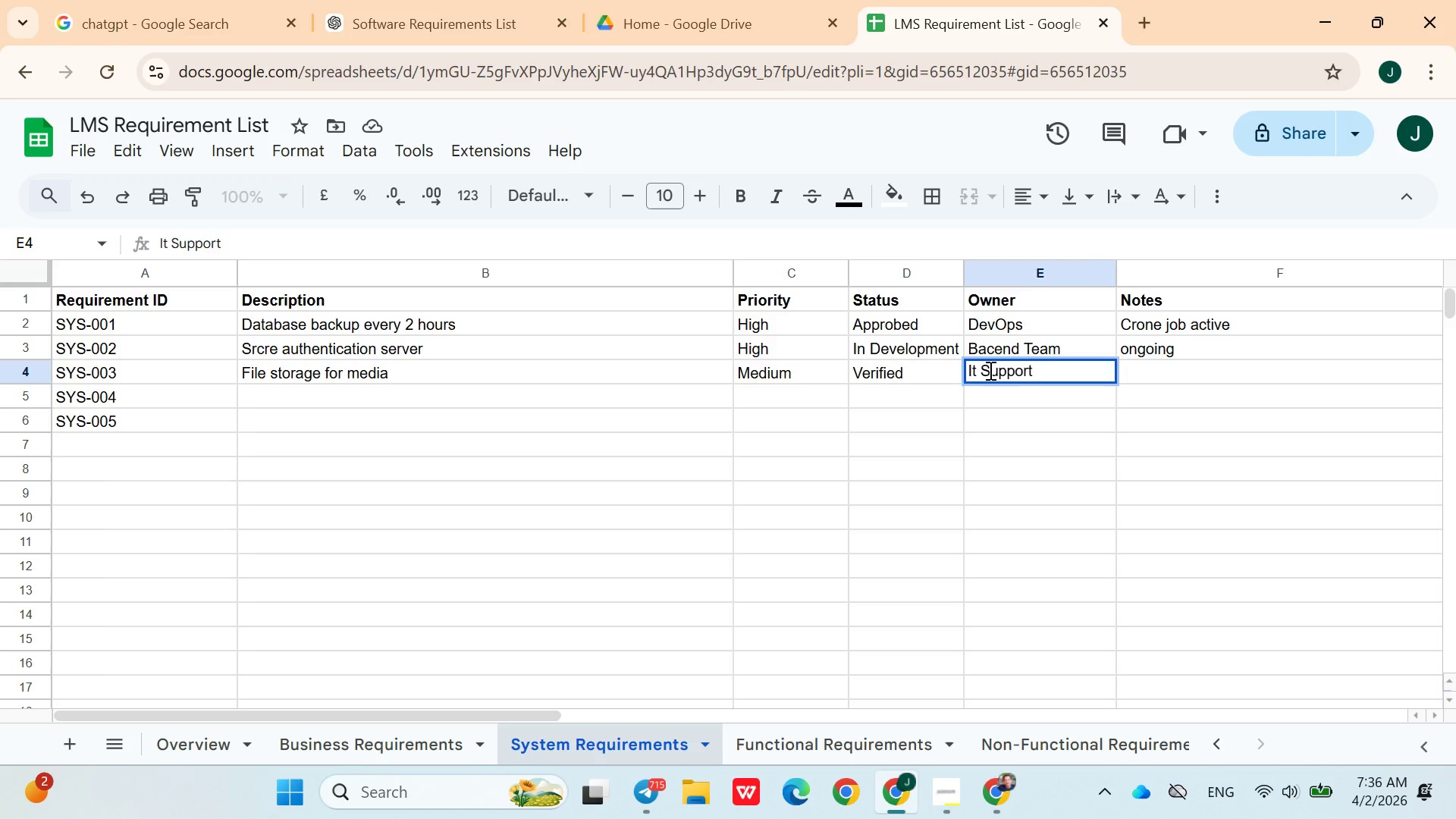 
key(ArrowRight)
 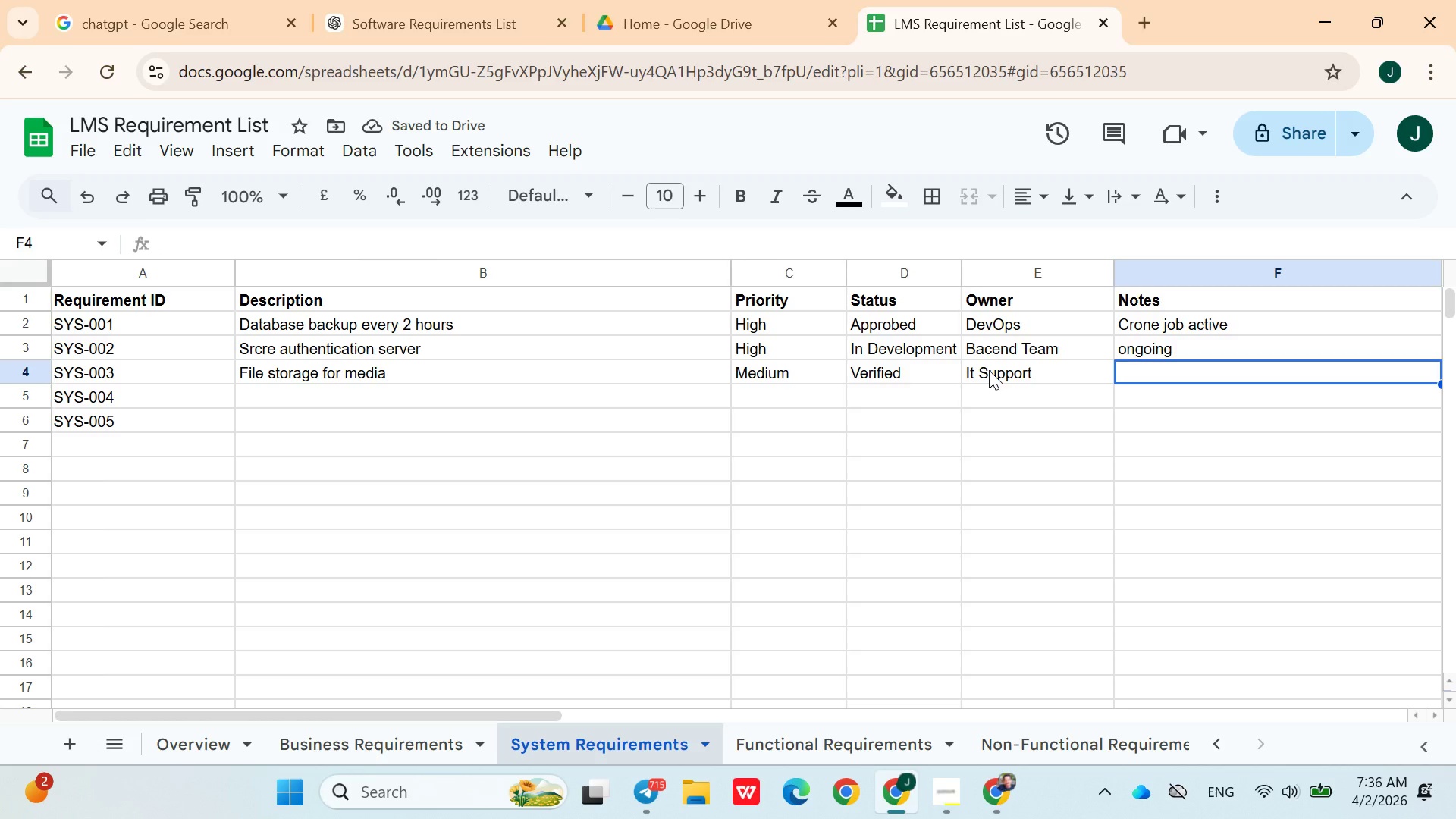 
wait(6.09)
 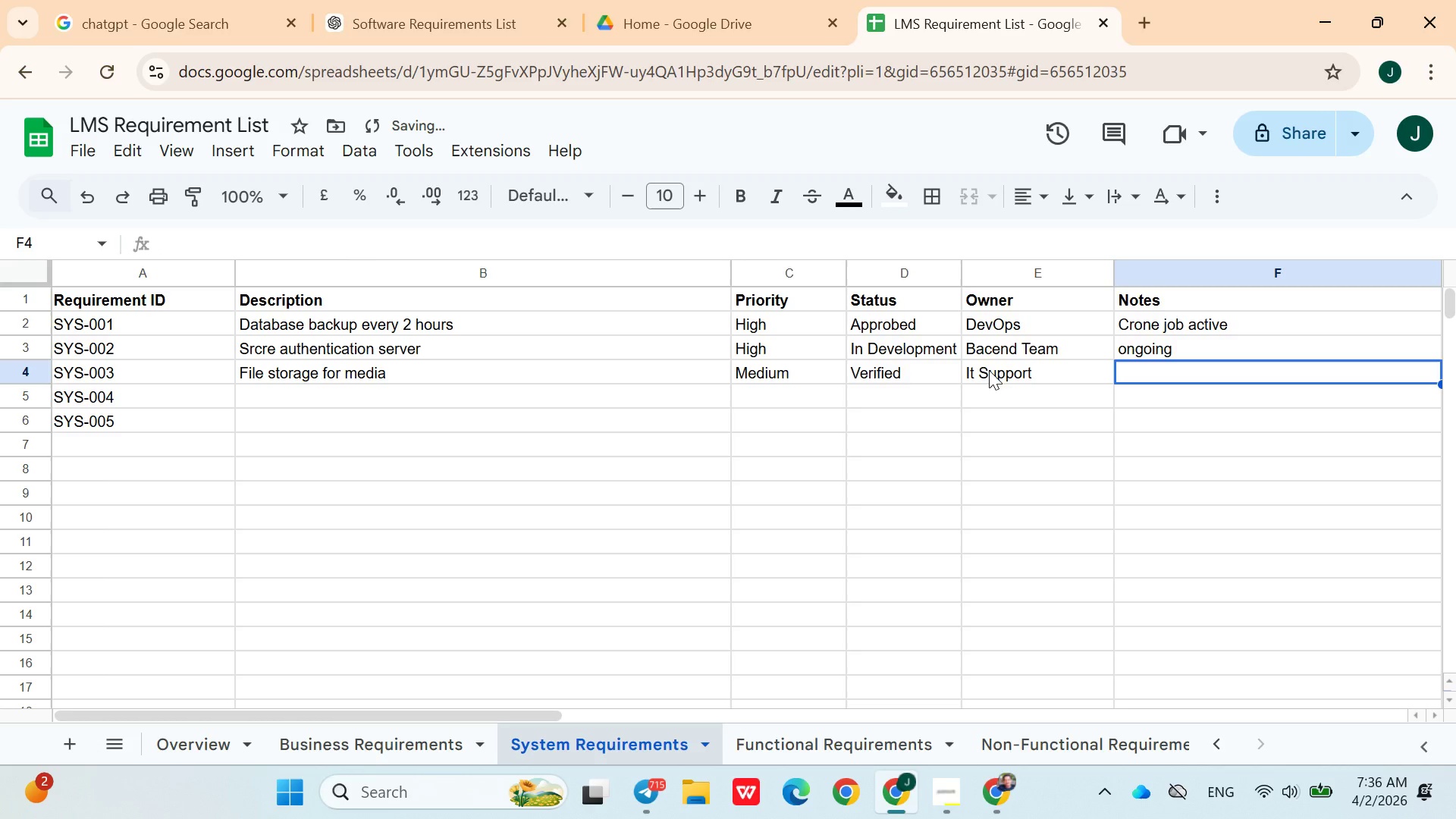 
type(Cloud Storage)
 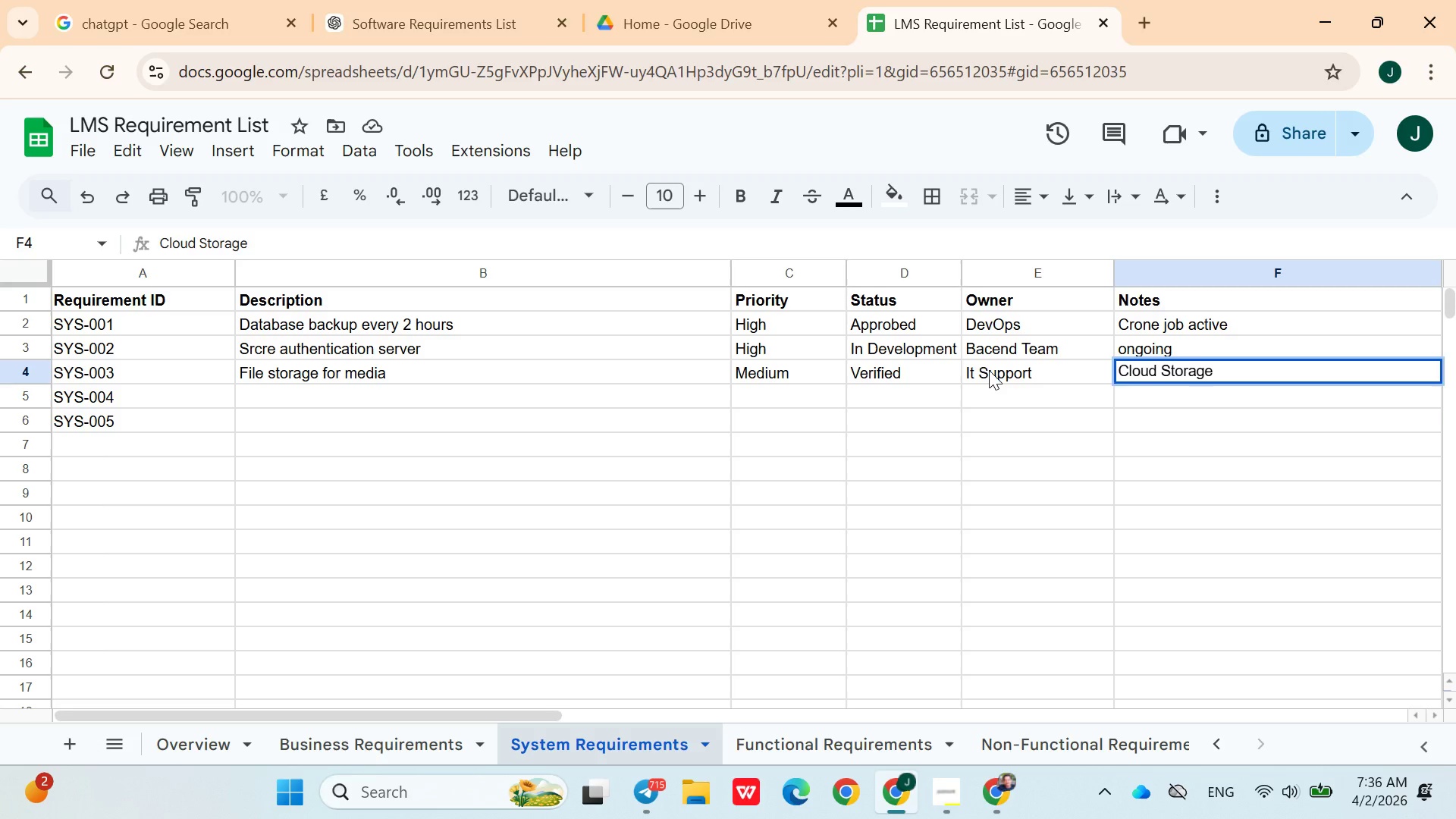 
key(ArrowDown)
 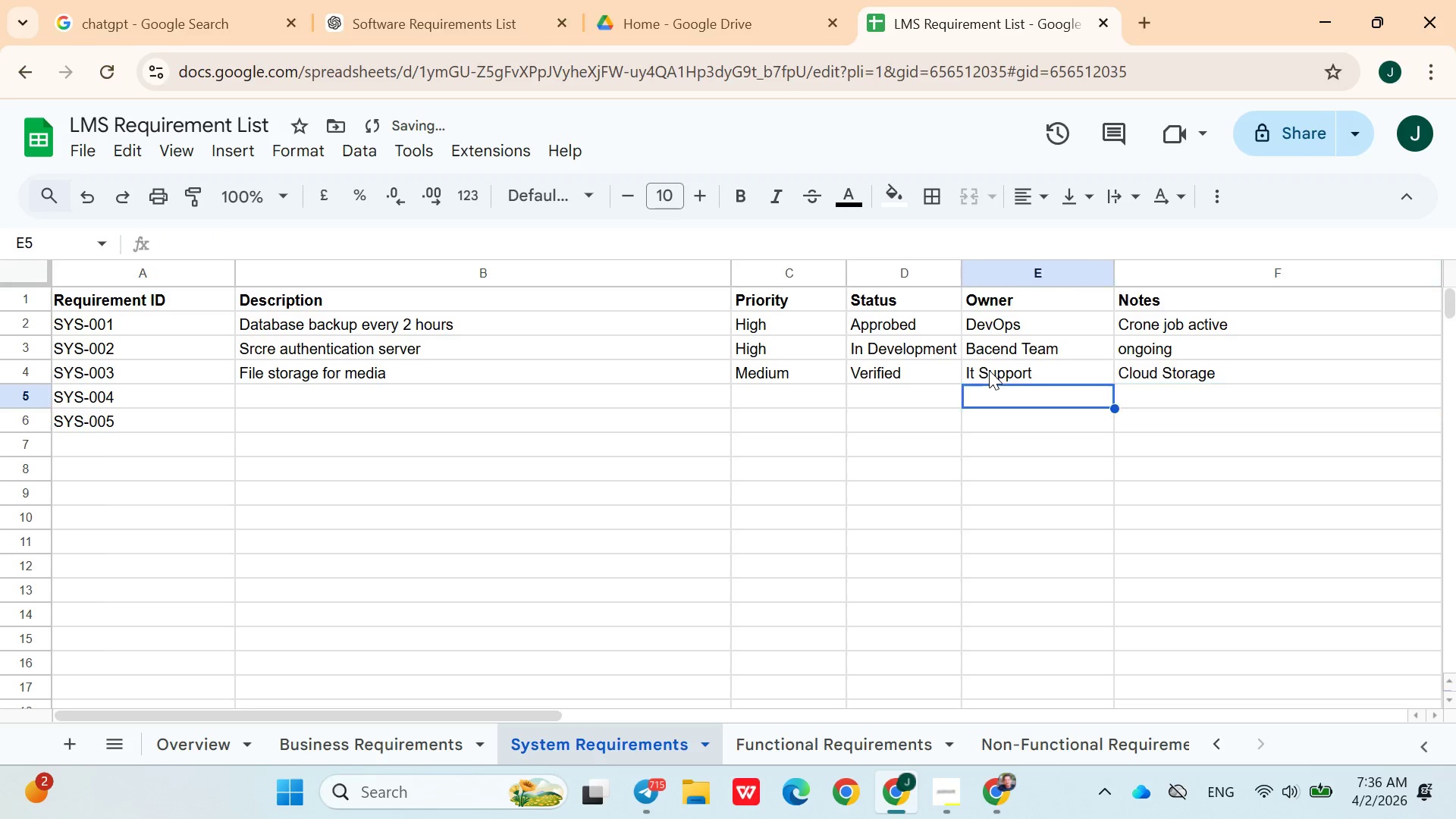 
hold_key(key=ArrowLeft, duration=0.92)
 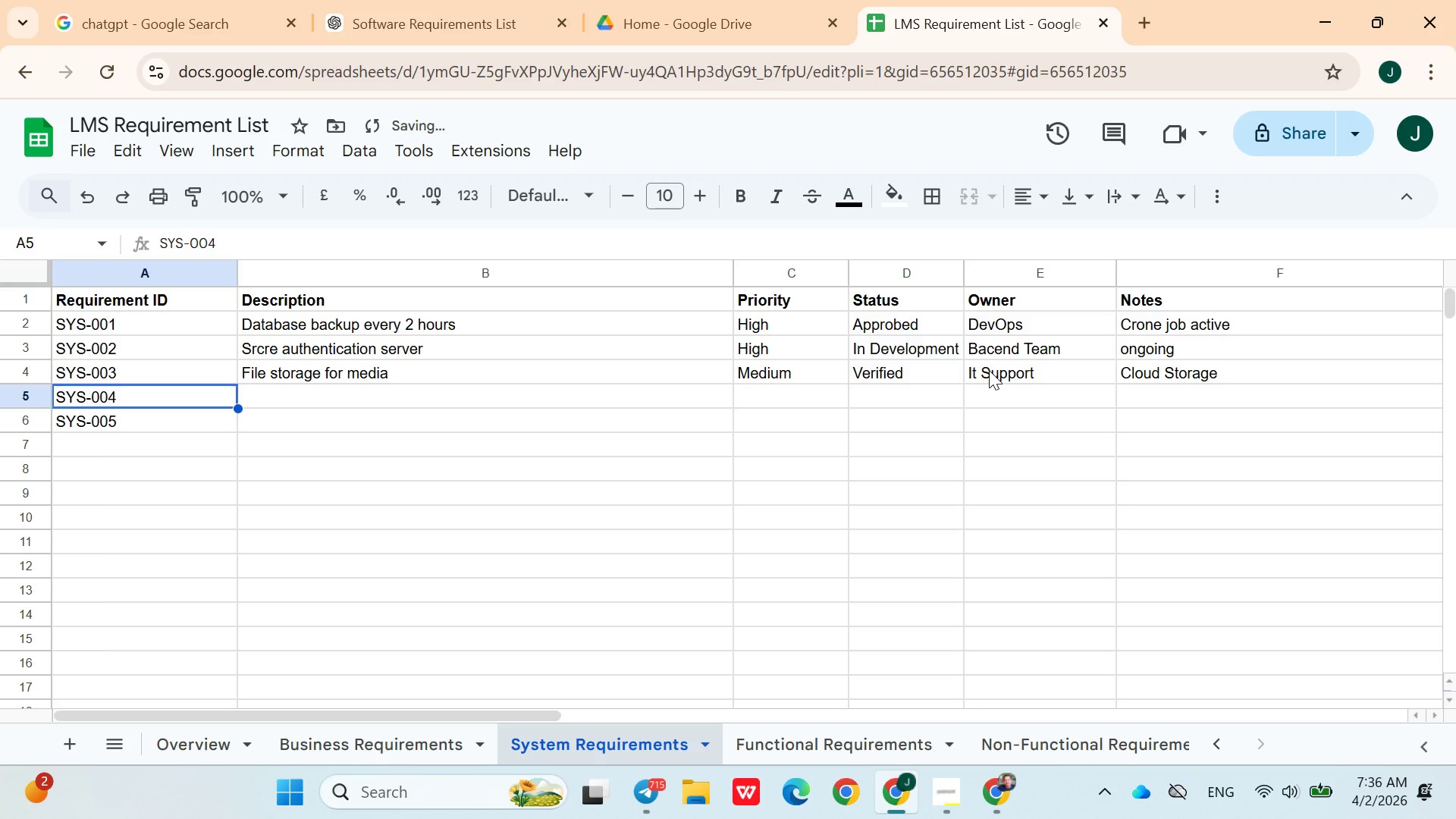 
key(ArrowRight)
 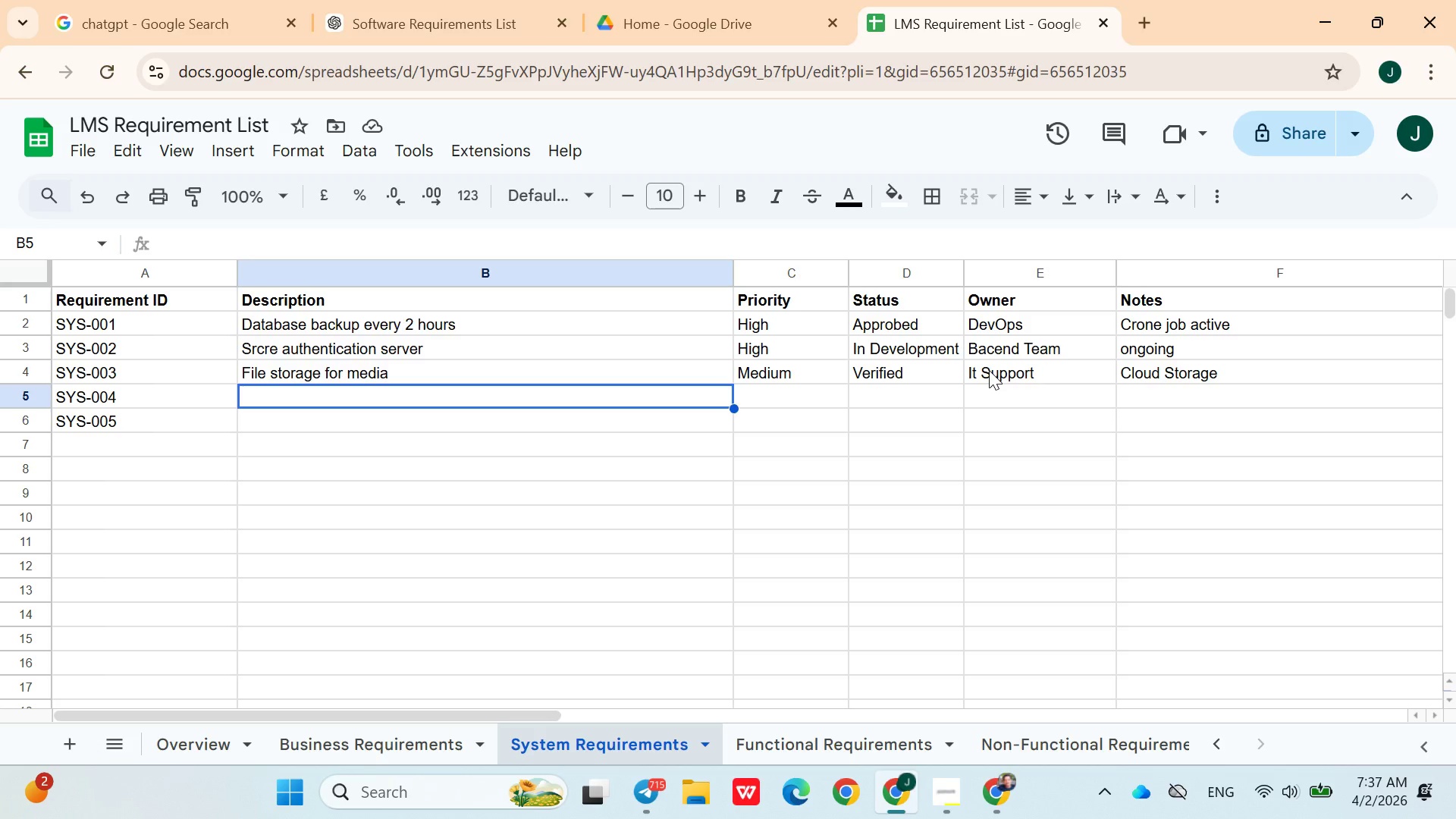 
wait(10.11)
 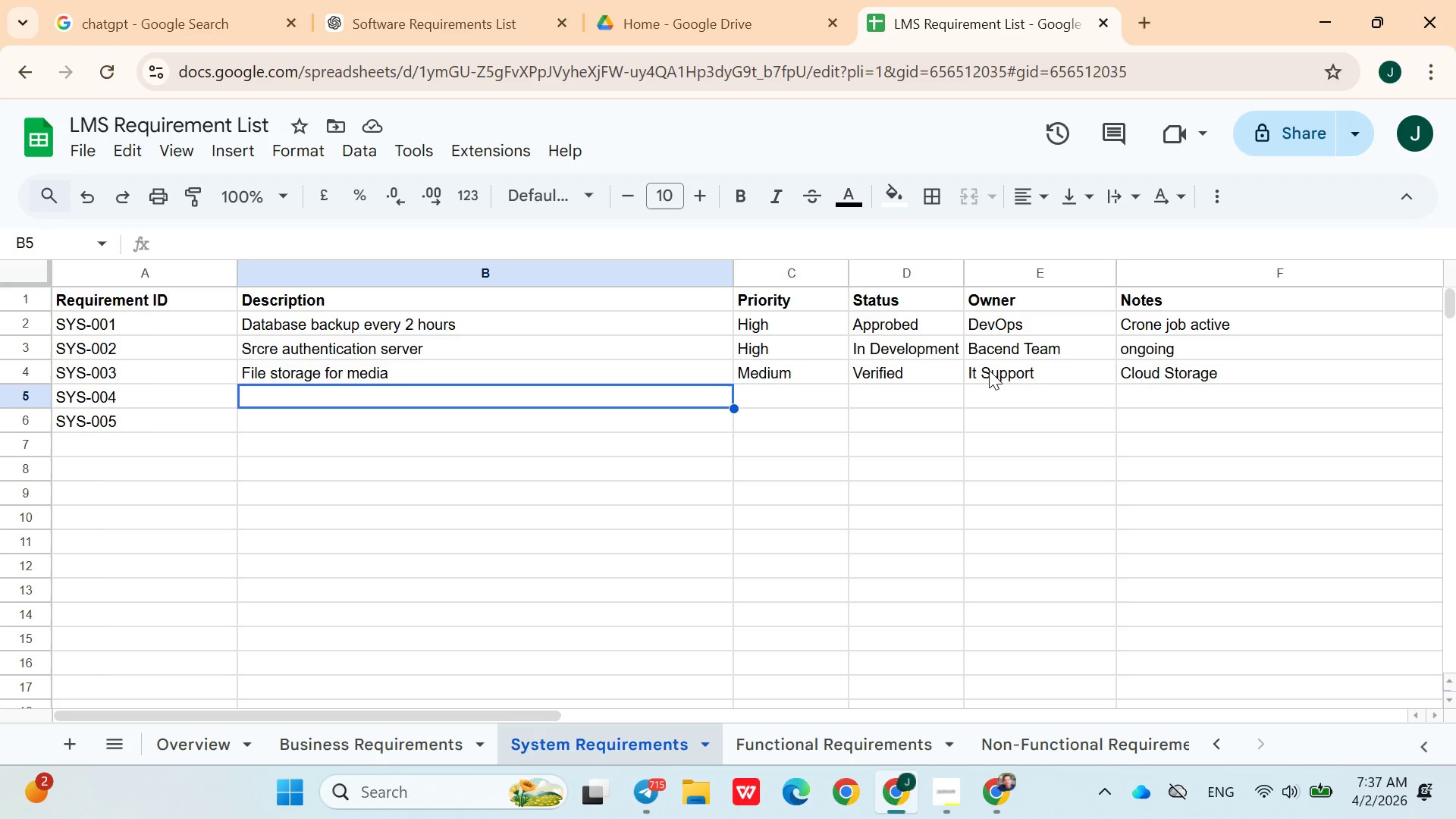 
type(Monit)
 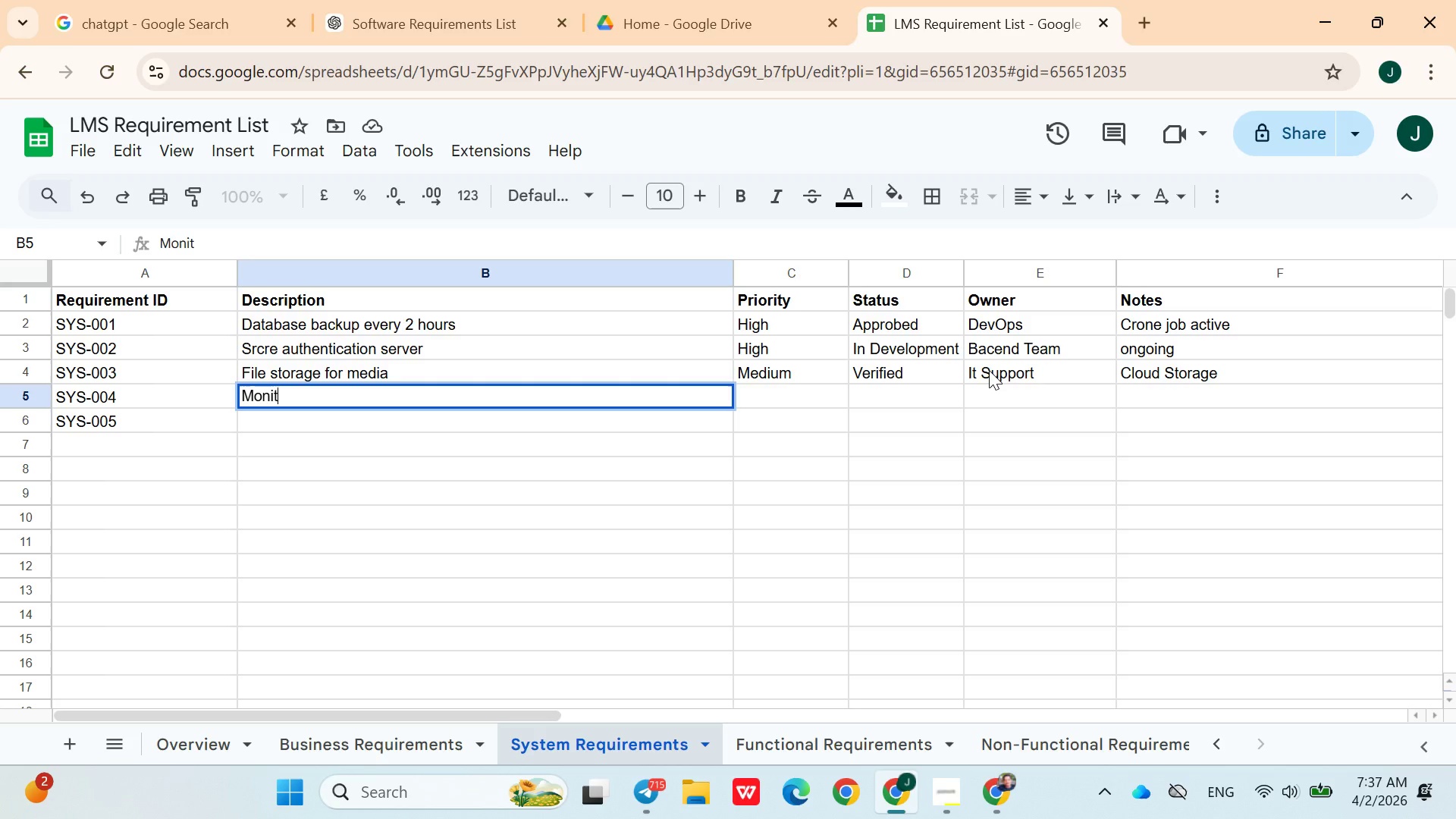 
type(oring and logging tools)
 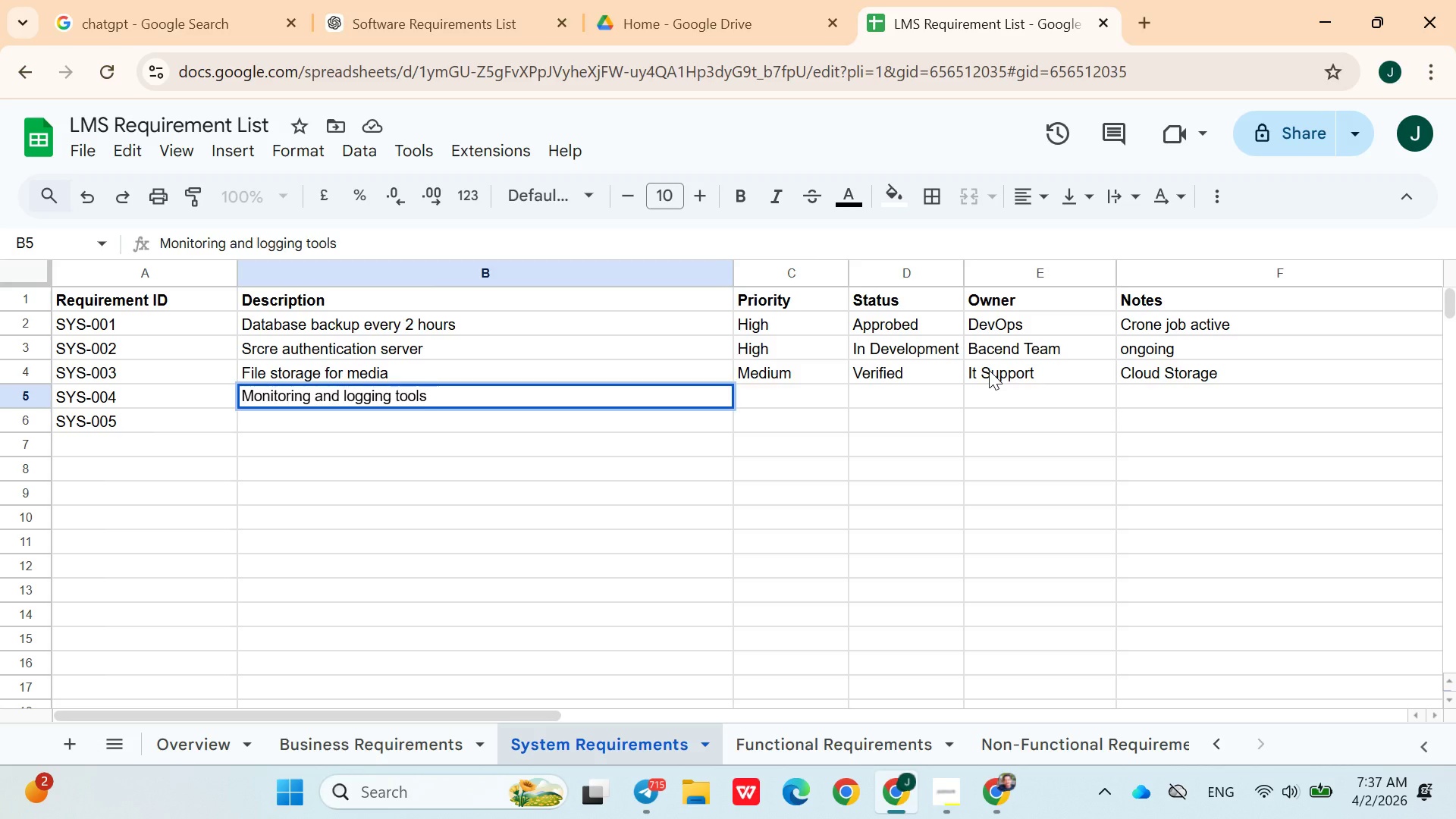 
key(ArrowRight)
 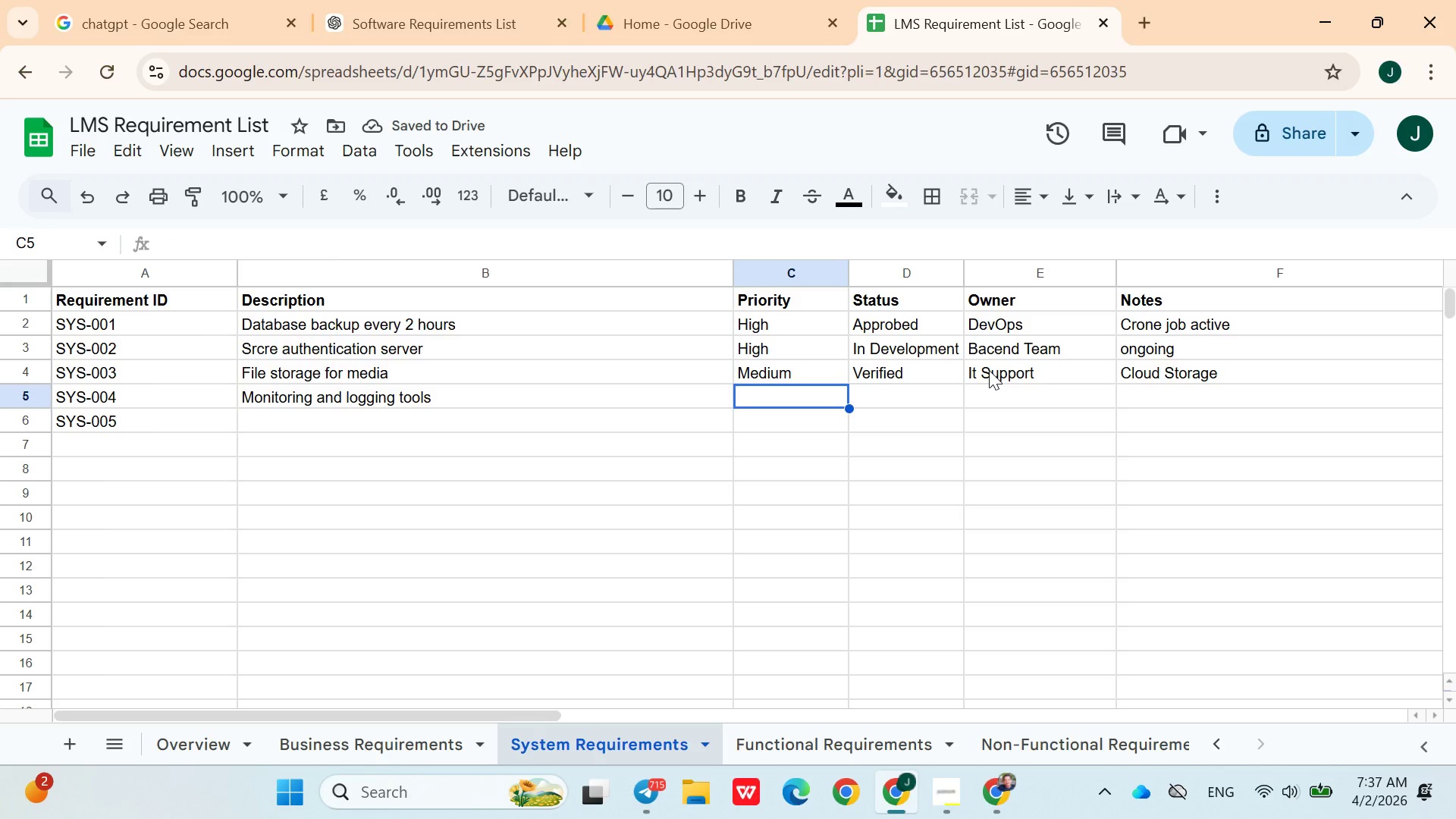 
key(M)
 